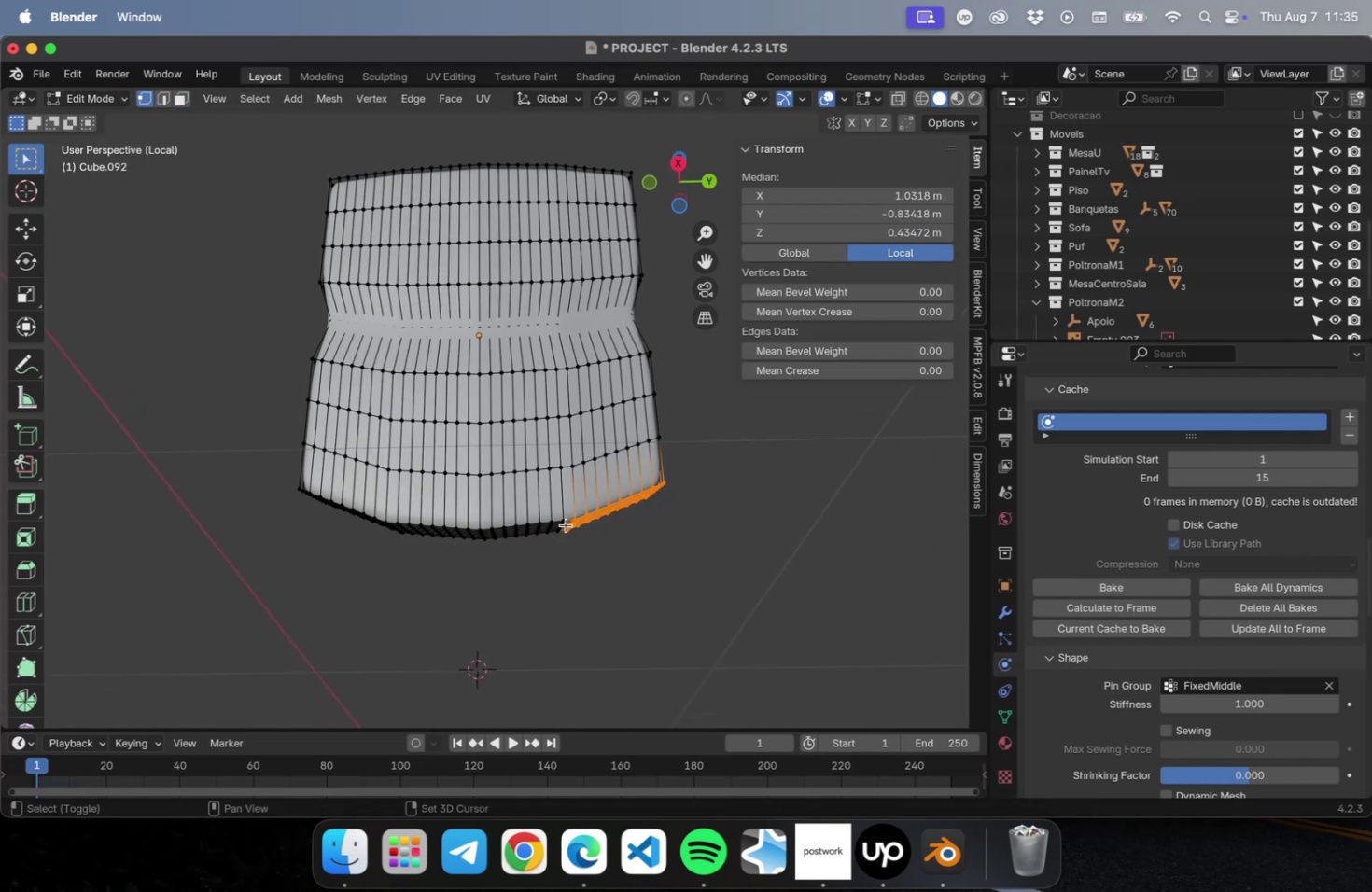 
left_click_drag(start_coordinate=[595, 654], to_coordinate=[465, 509])
 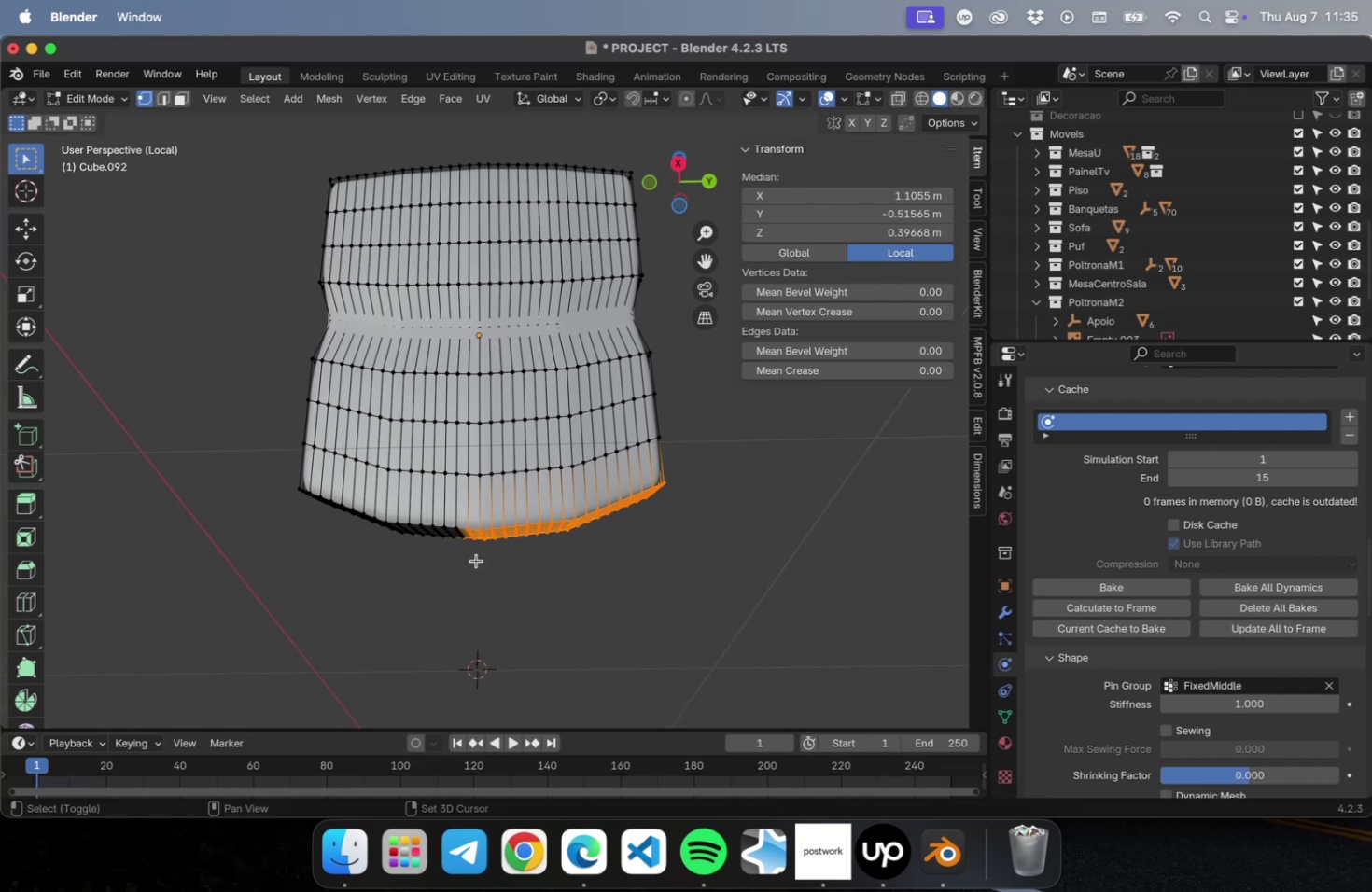 
left_click_drag(start_coordinate=[522, 672], to_coordinate=[378, 505])
 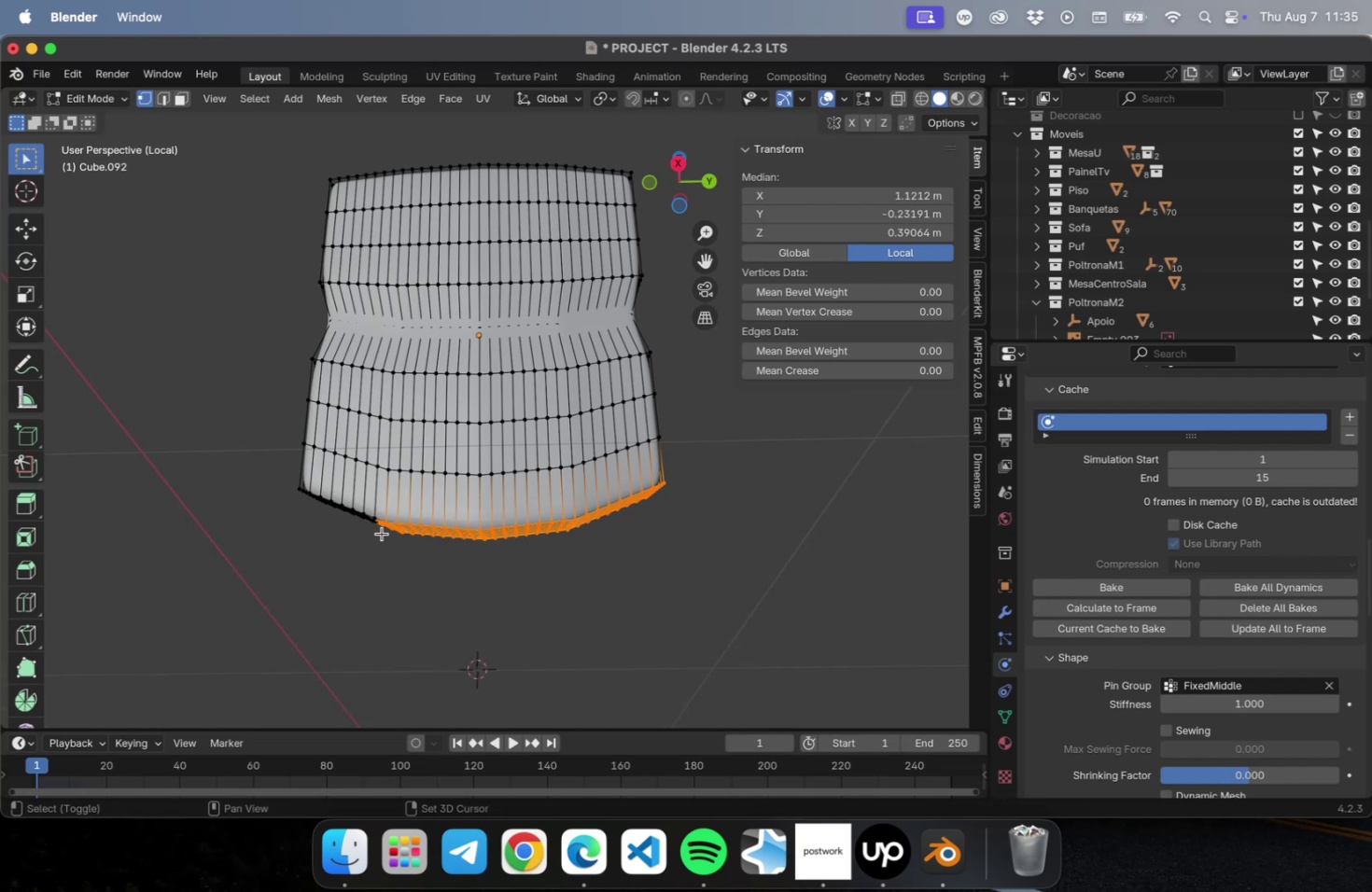 
left_click_drag(start_coordinate=[394, 605], to_coordinate=[287, 487])
 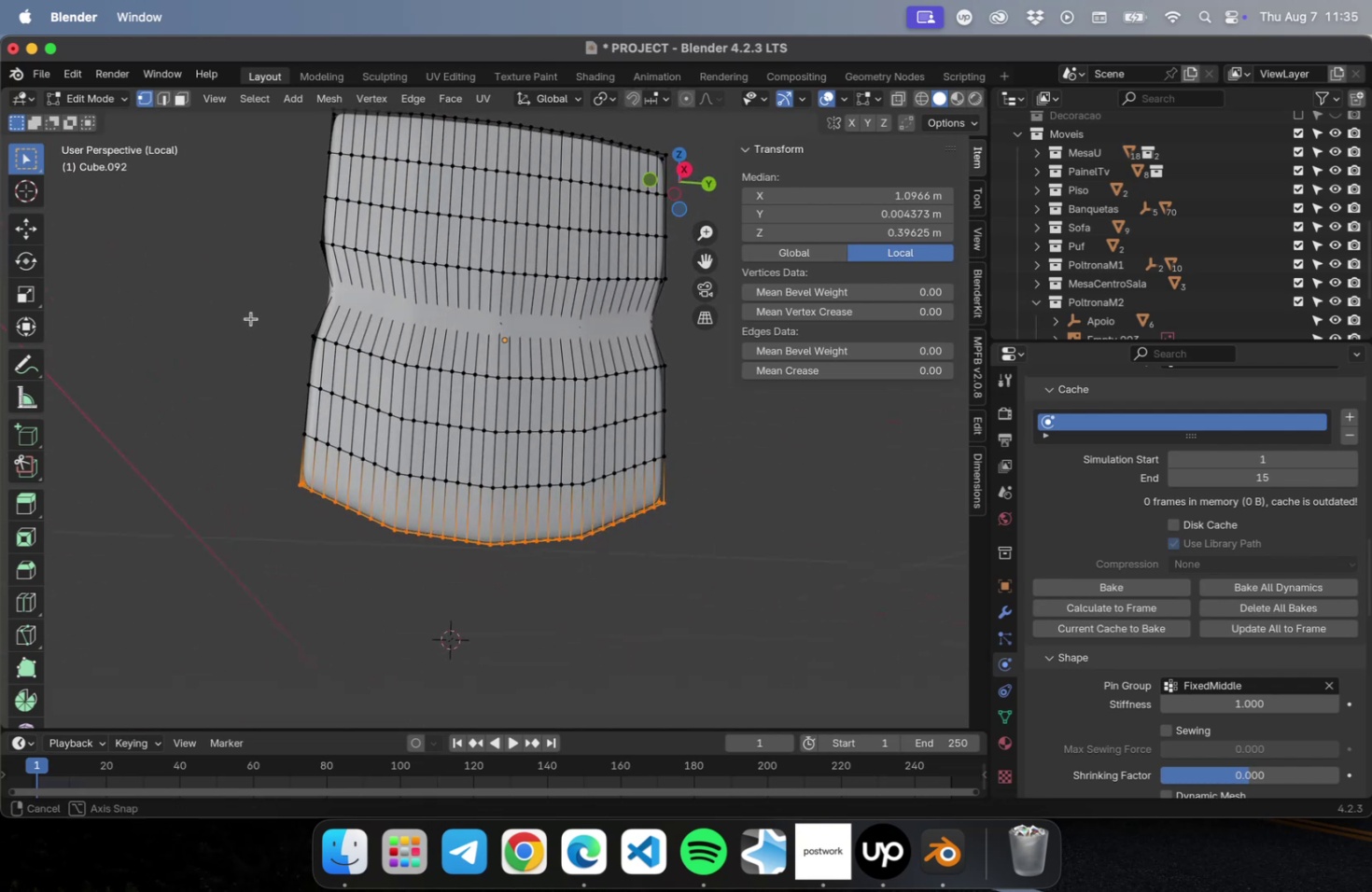 
hold_key(key=ShiftLeft, duration=0.49)
 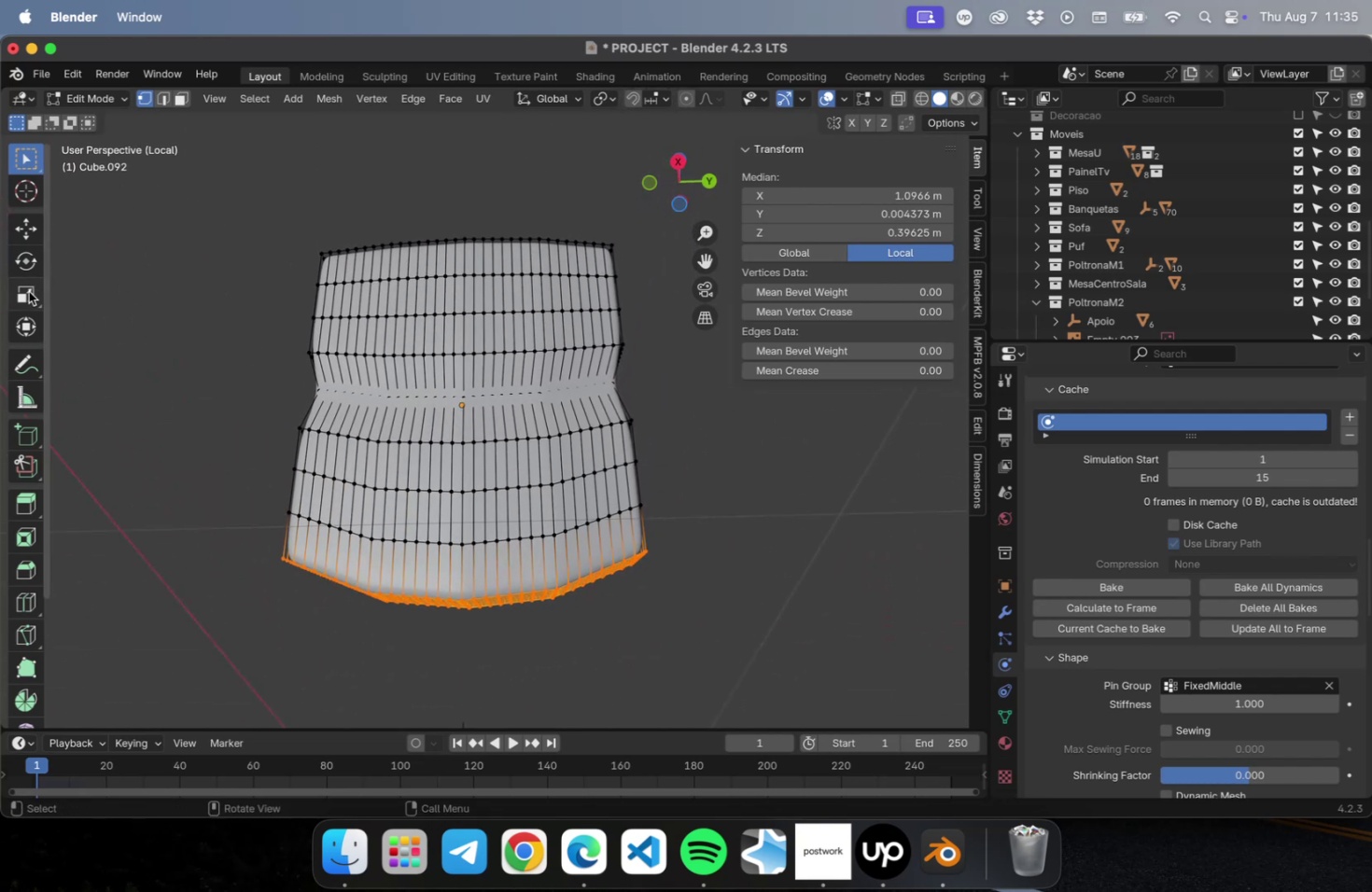 
left_click([25, 292])
 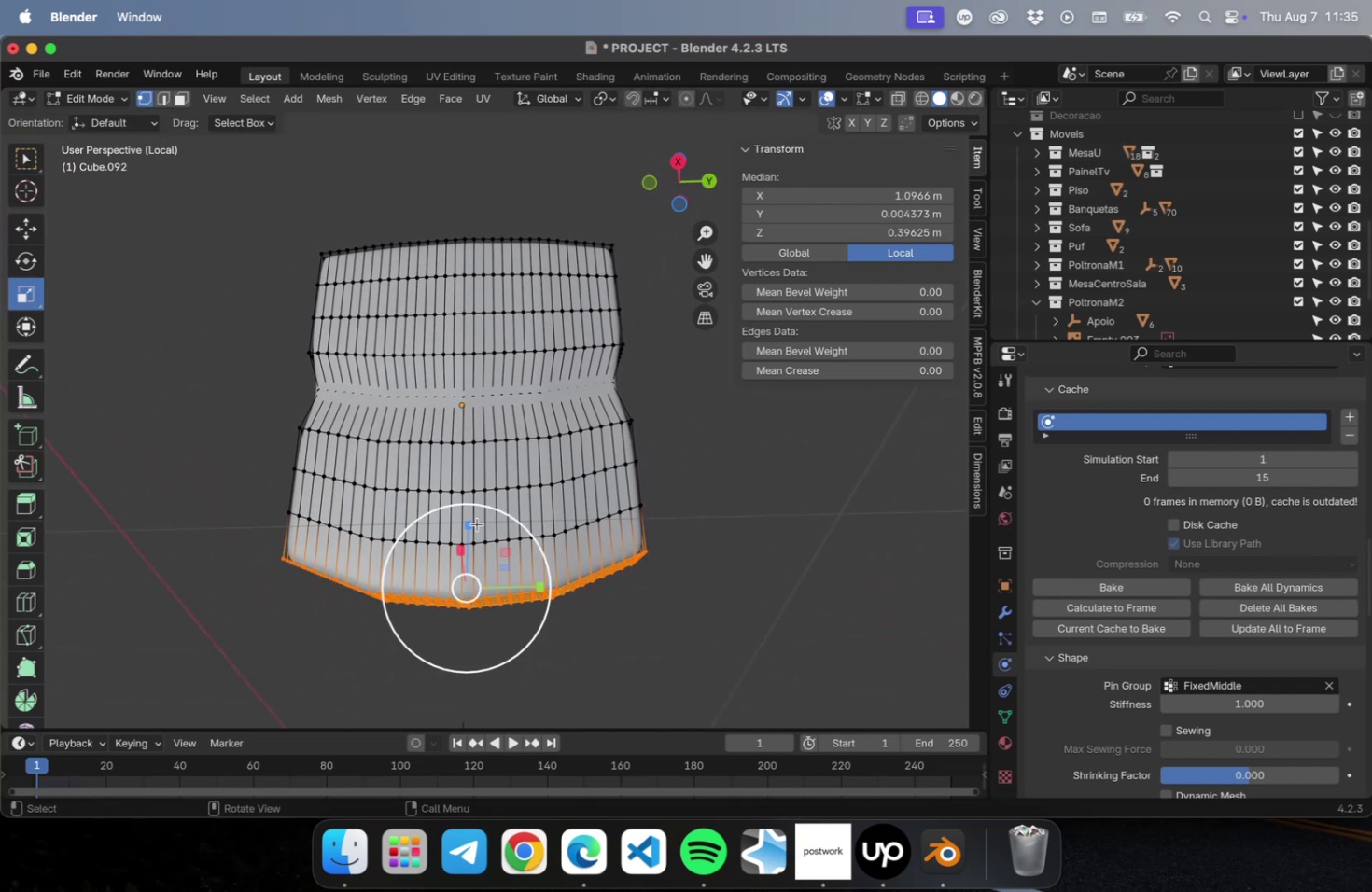 
left_click_drag(start_coordinate=[471, 524], to_coordinate=[477, 578])
 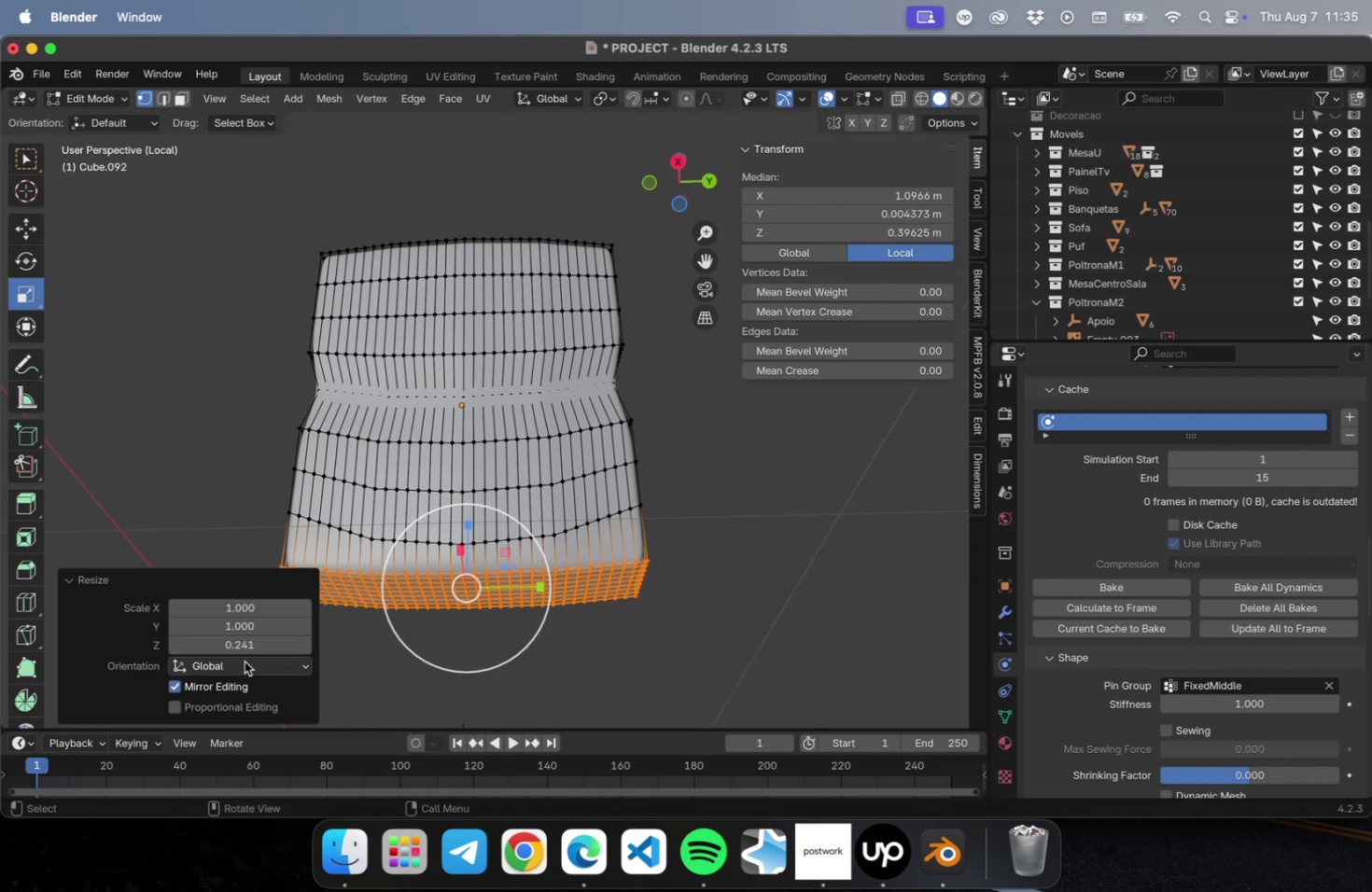 
left_click([237, 645])
 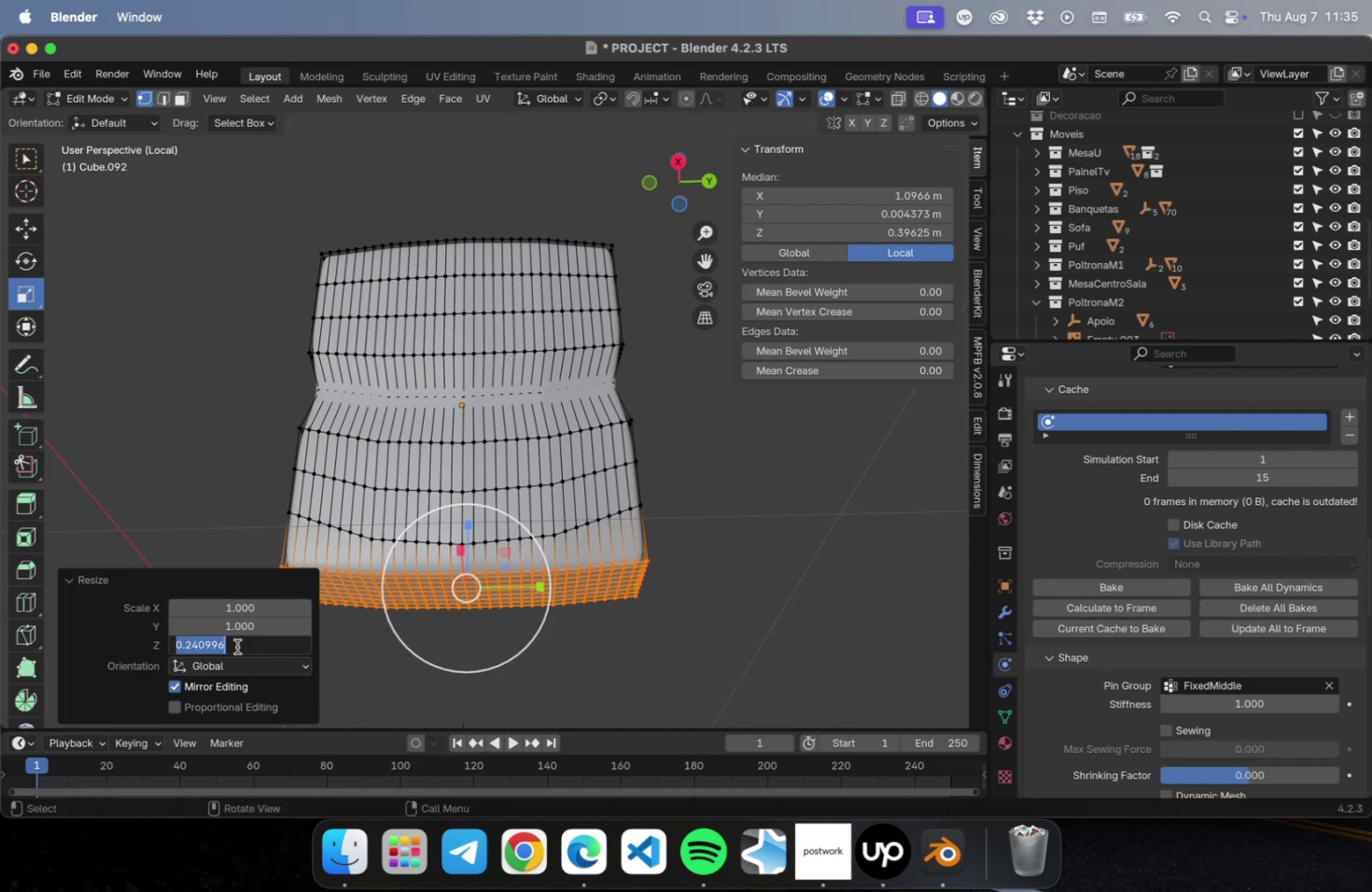 
key(0)
 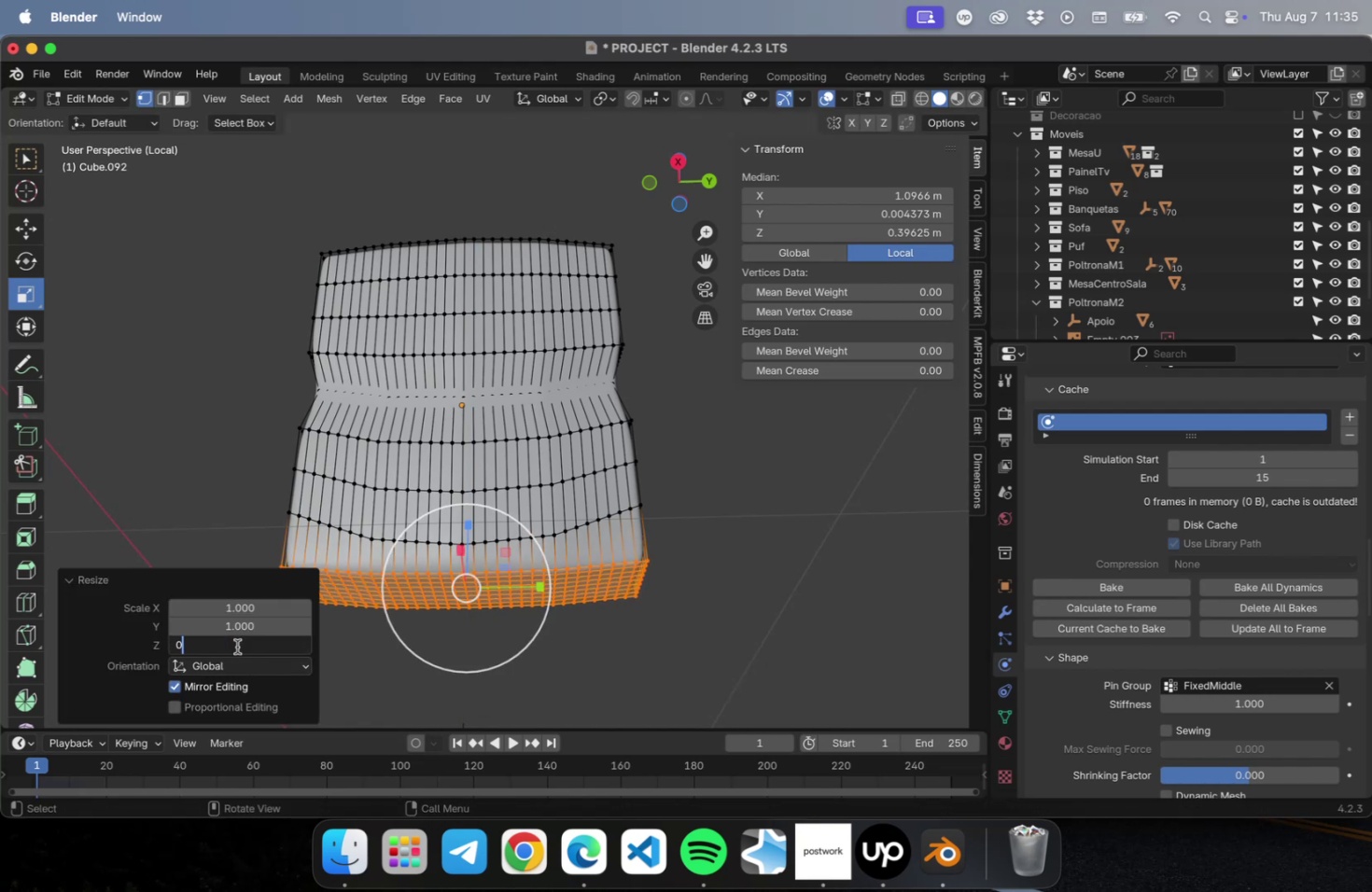 
key(Enter)
 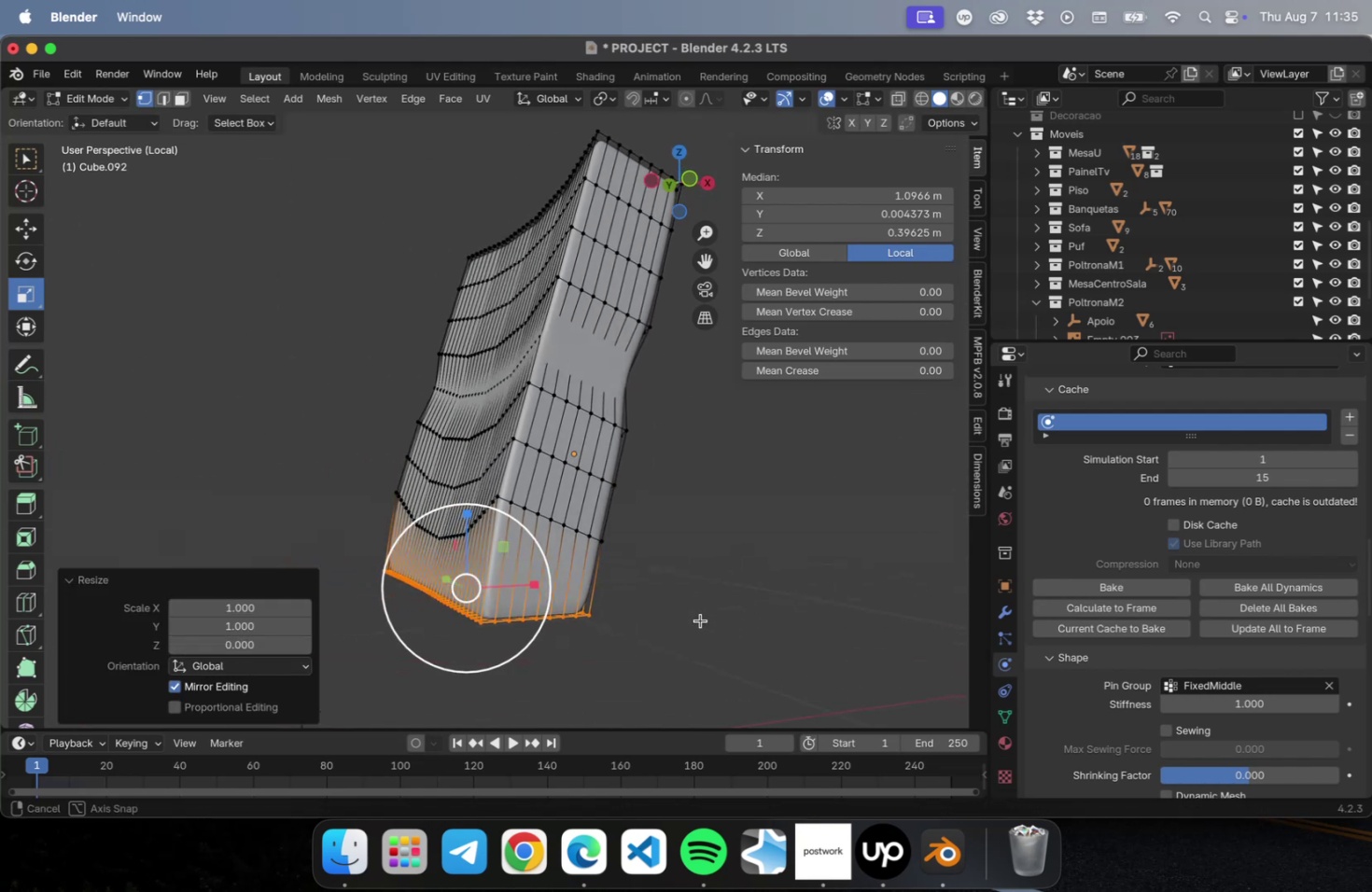 
key(Numpad1)
 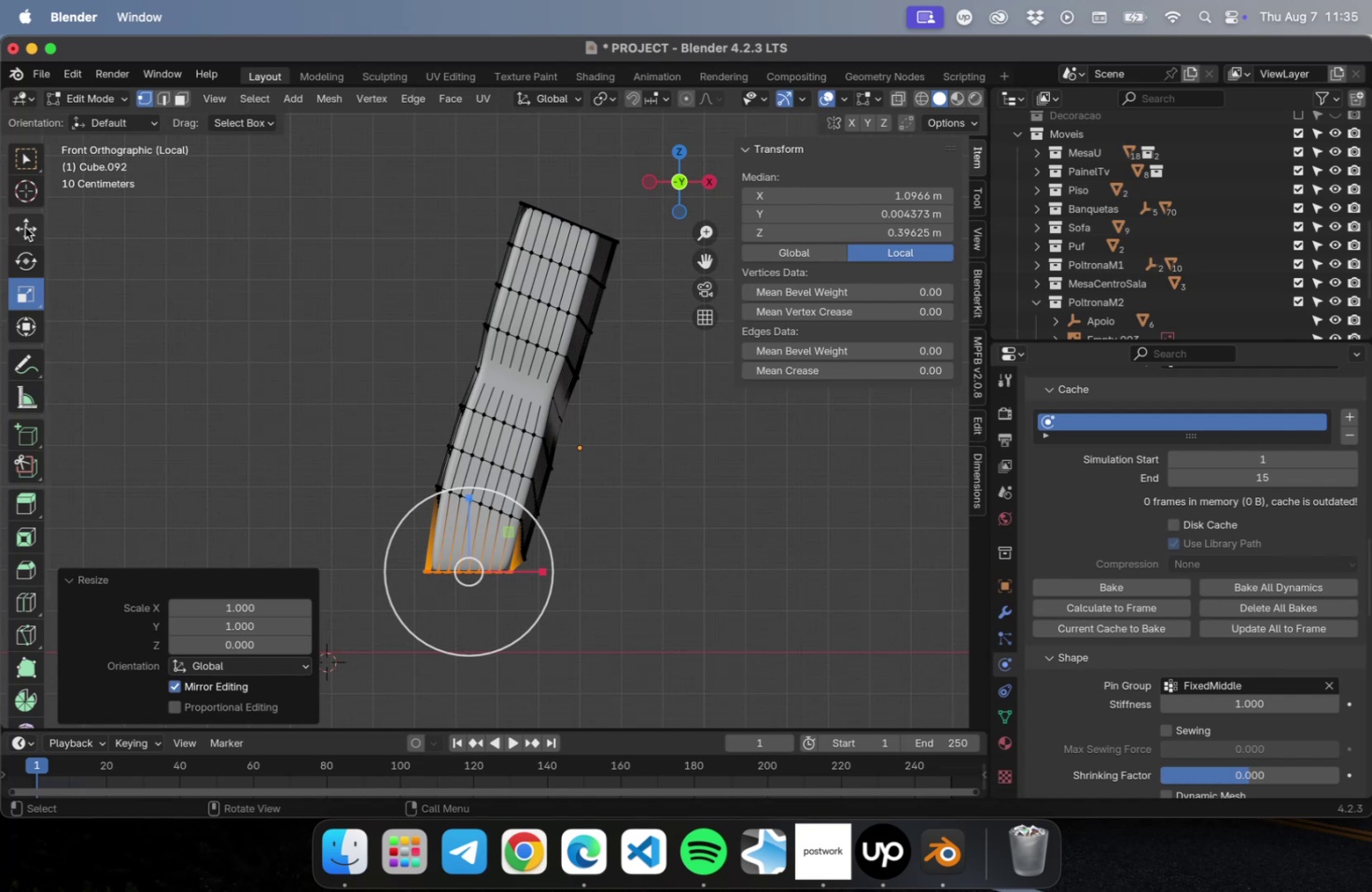 
left_click([26, 264])
 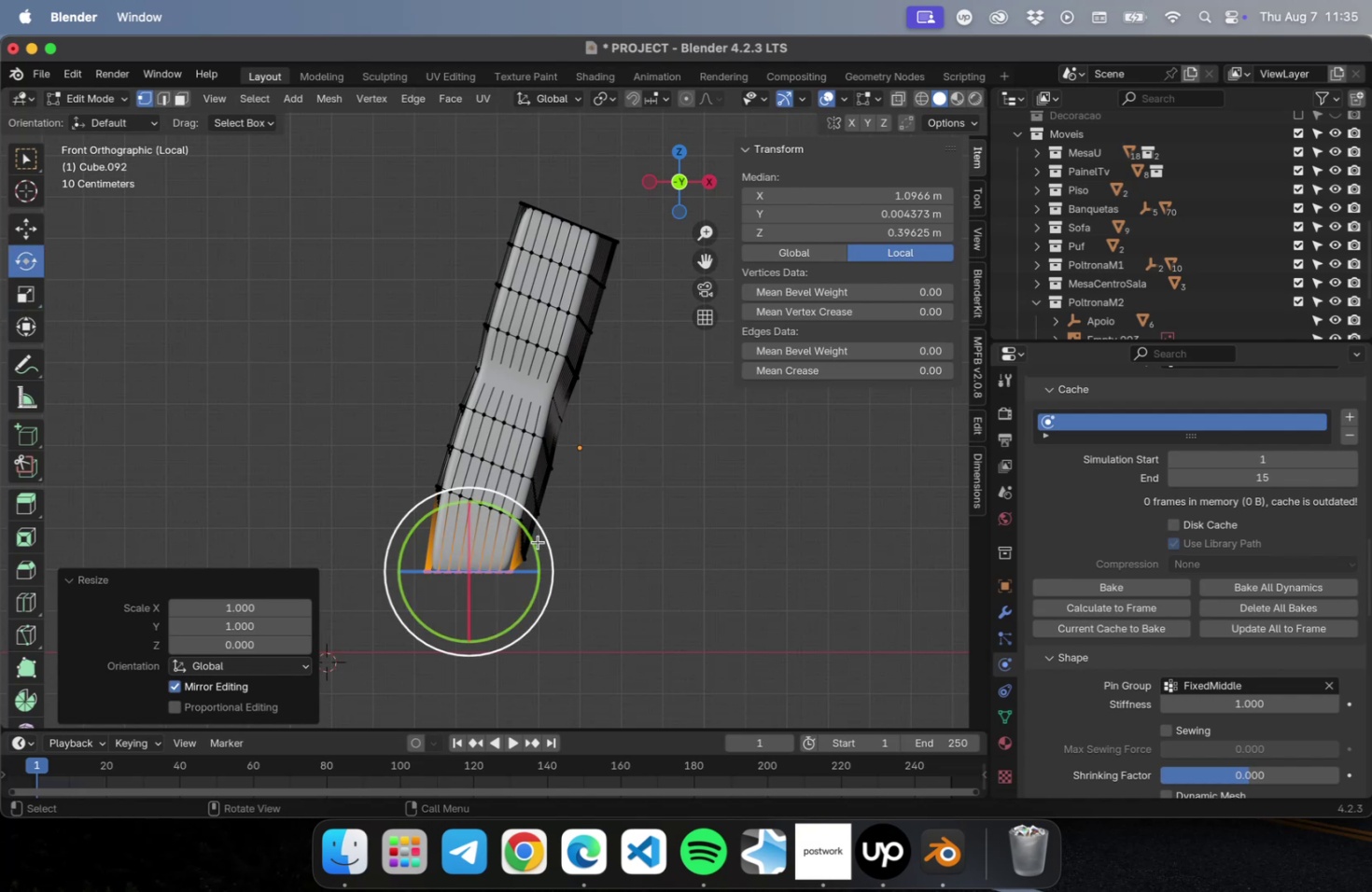 
left_click_drag(start_coordinate=[531, 543], to_coordinate=[537, 568])
 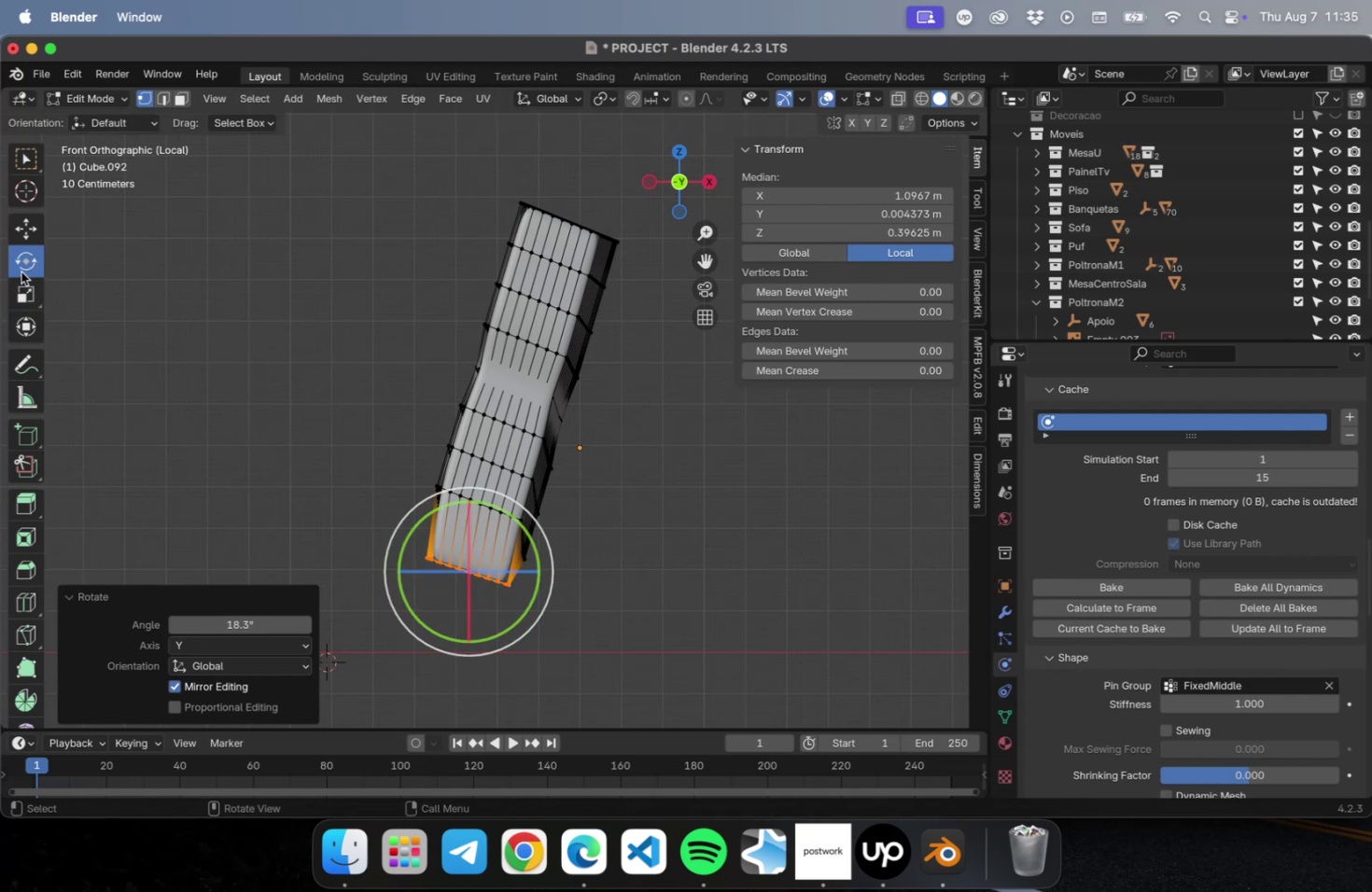 
left_click([23, 234])
 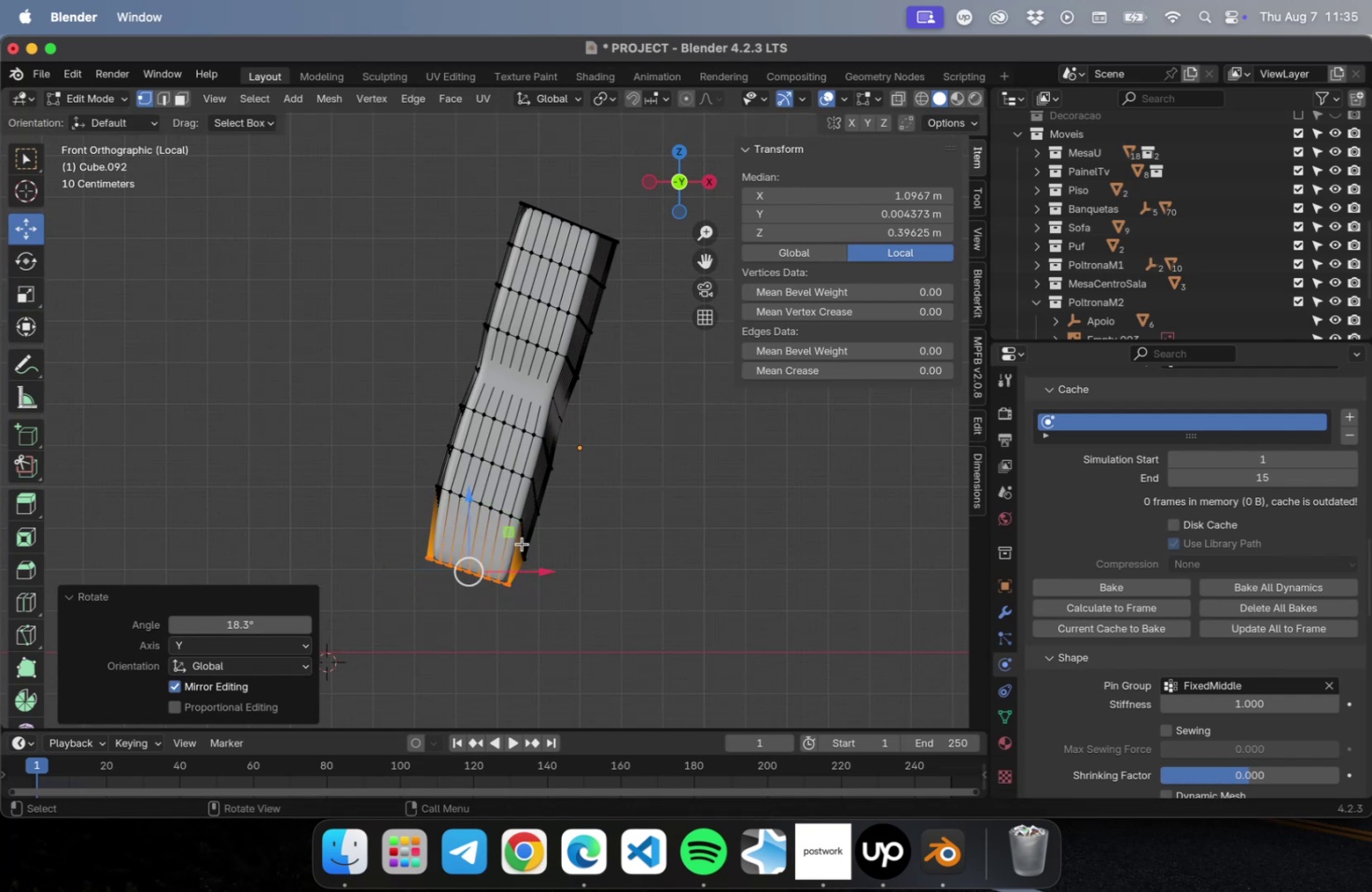 
left_click_drag(start_coordinate=[516, 533], to_coordinate=[521, 499])
 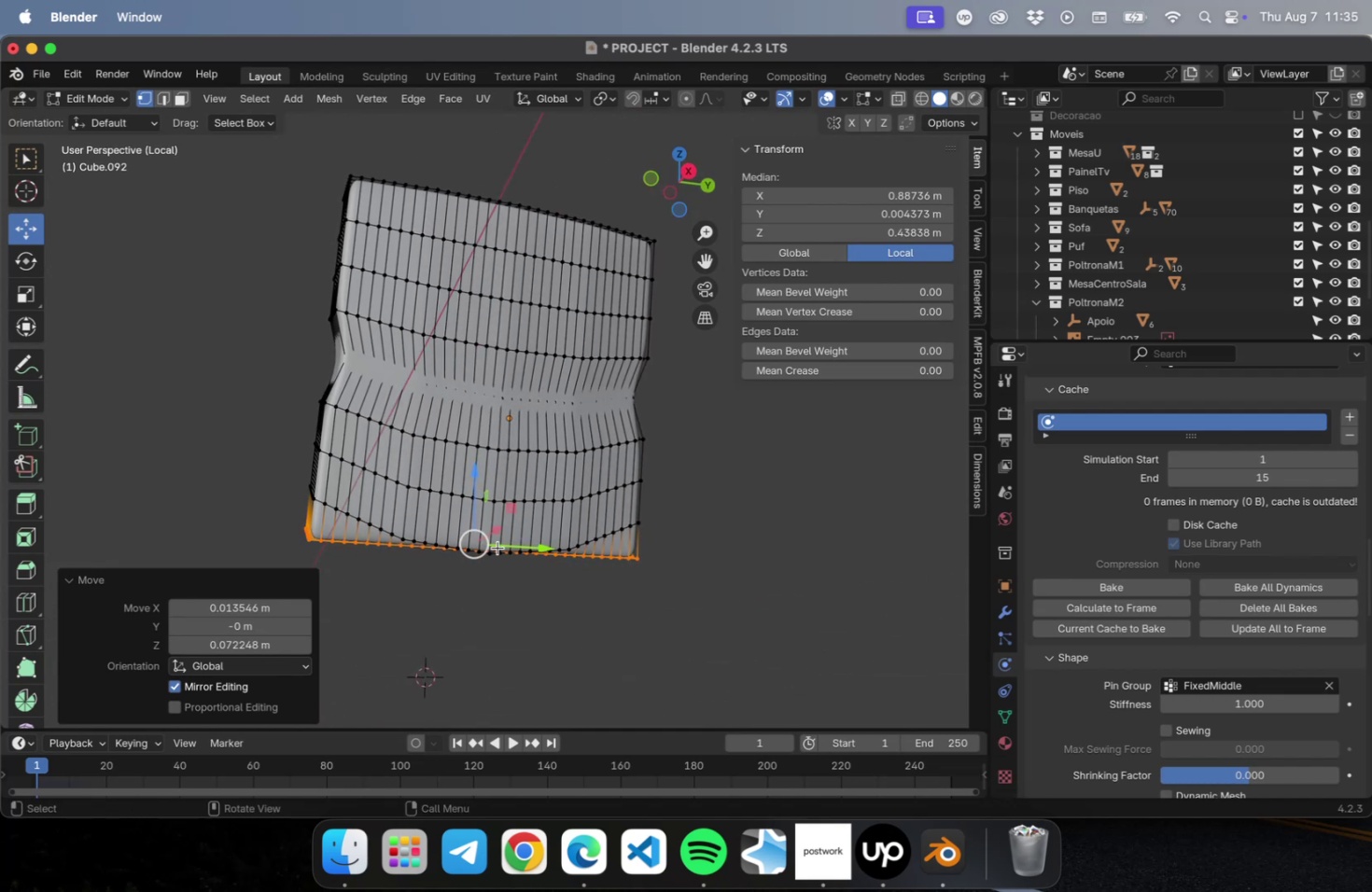 
left_click_drag(start_coordinate=[470, 475], to_coordinate=[466, 497])
 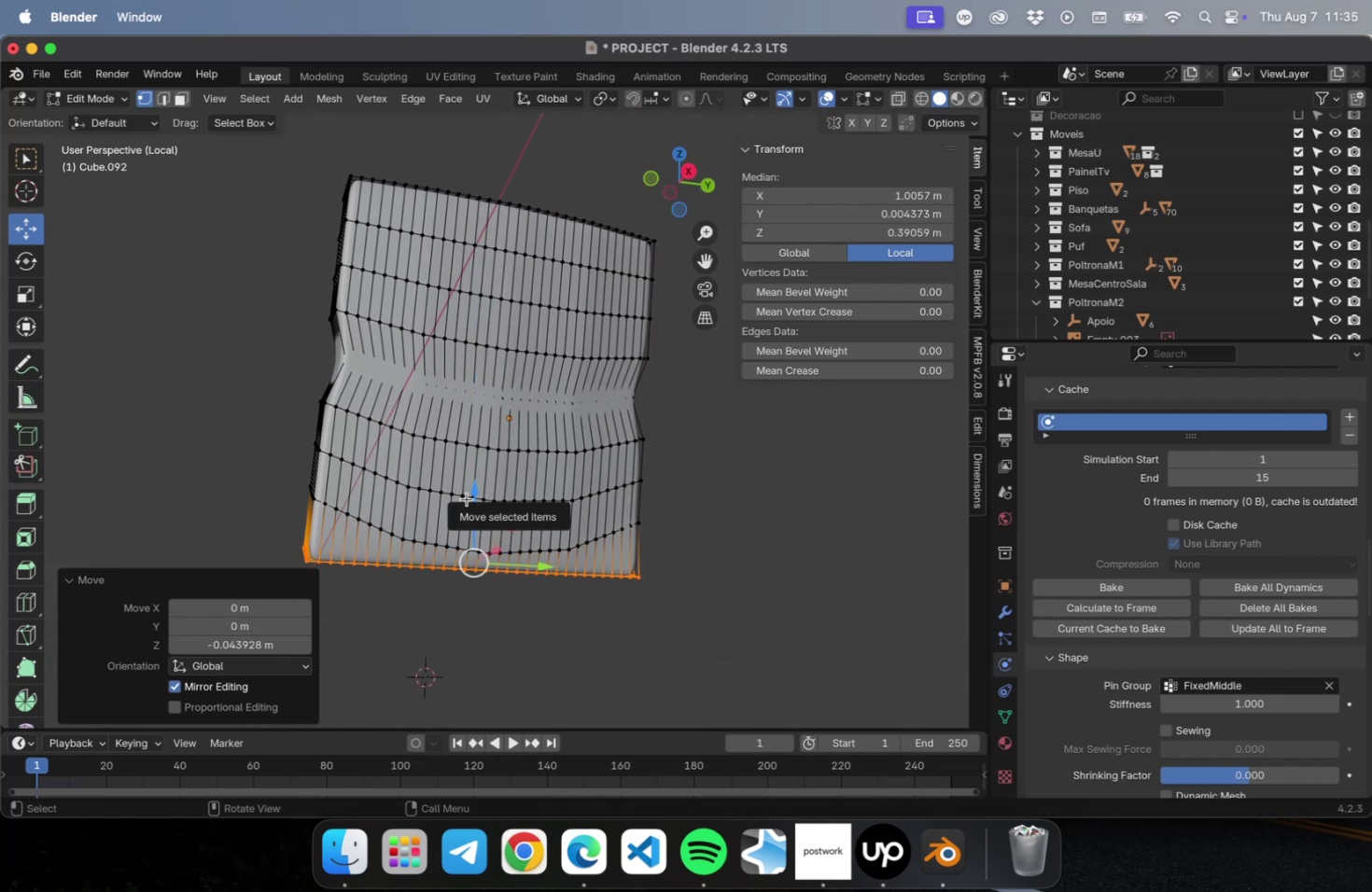 
wait(5.5)
 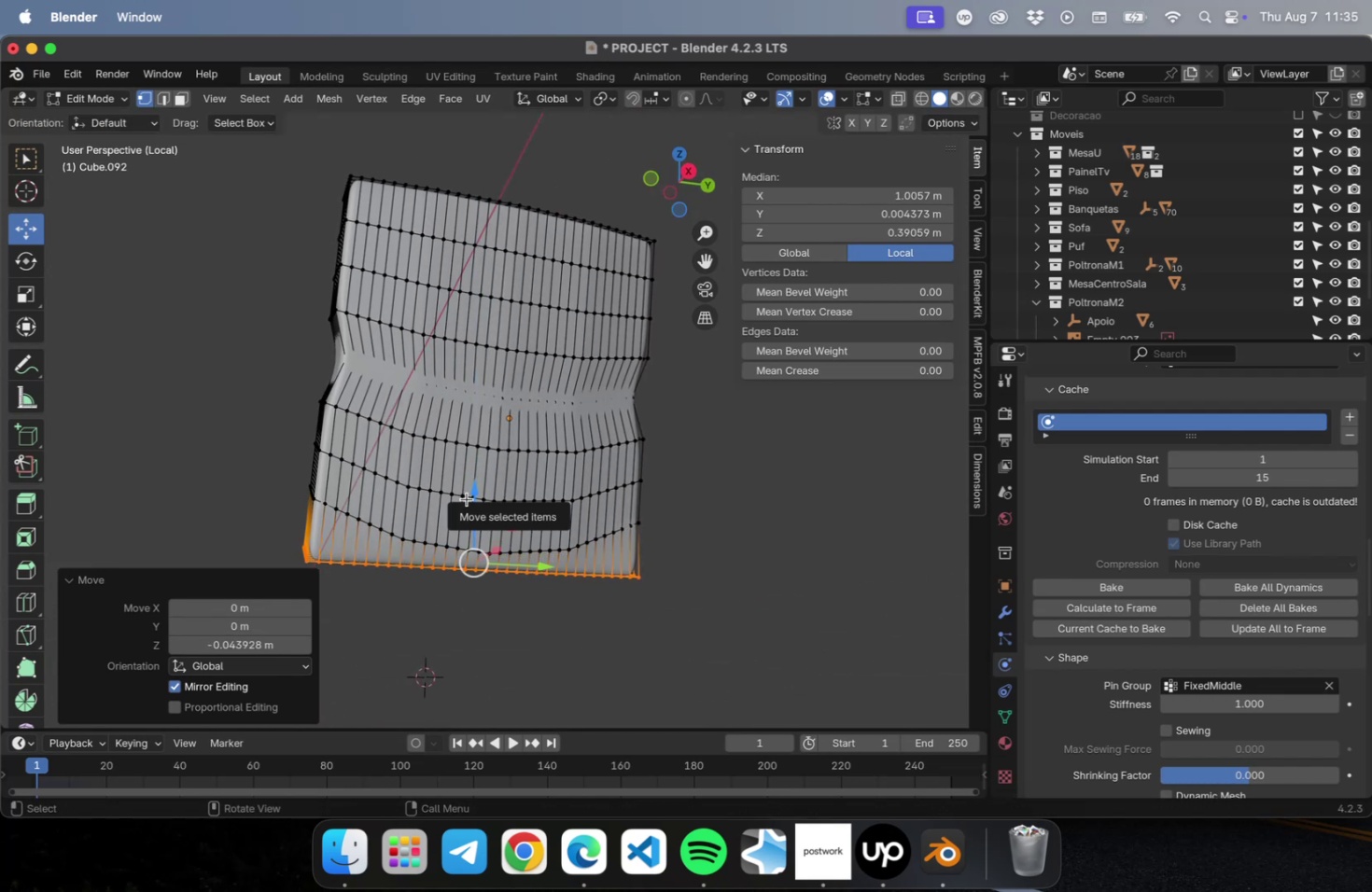 
left_click([689, 94])
 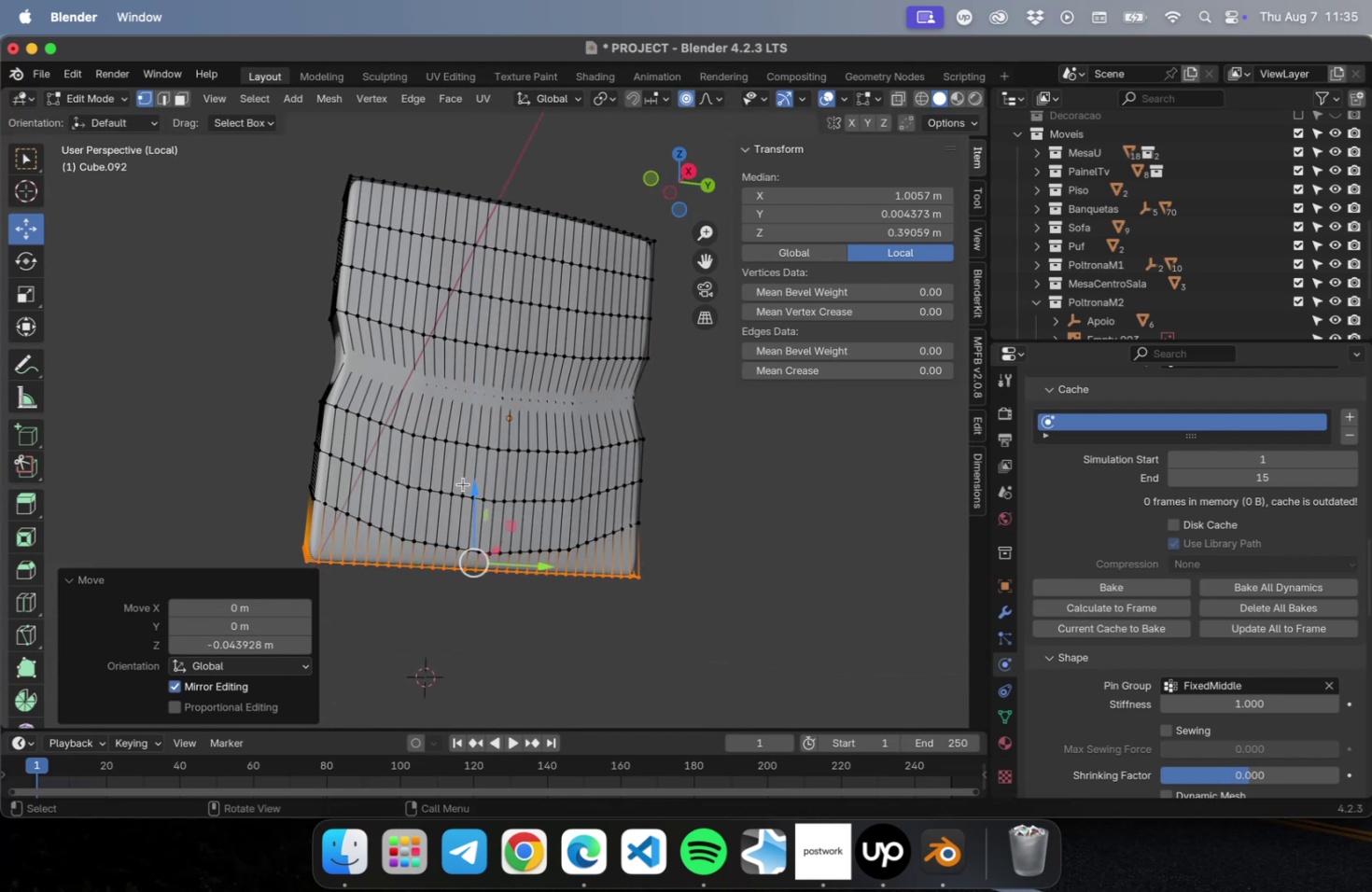 
left_click_drag(start_coordinate=[473, 490], to_coordinate=[478, 434])
 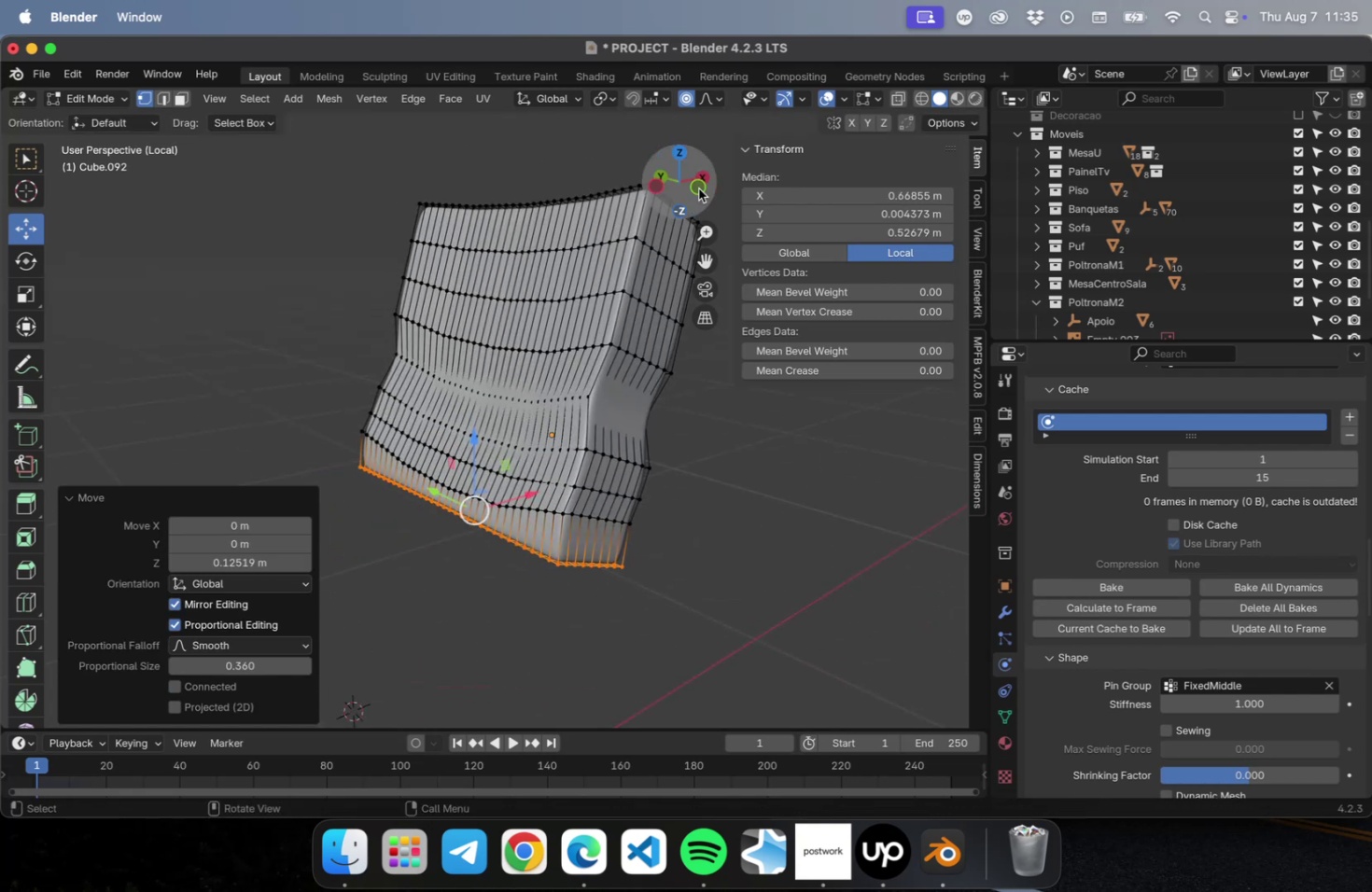 
left_click([688, 99])
 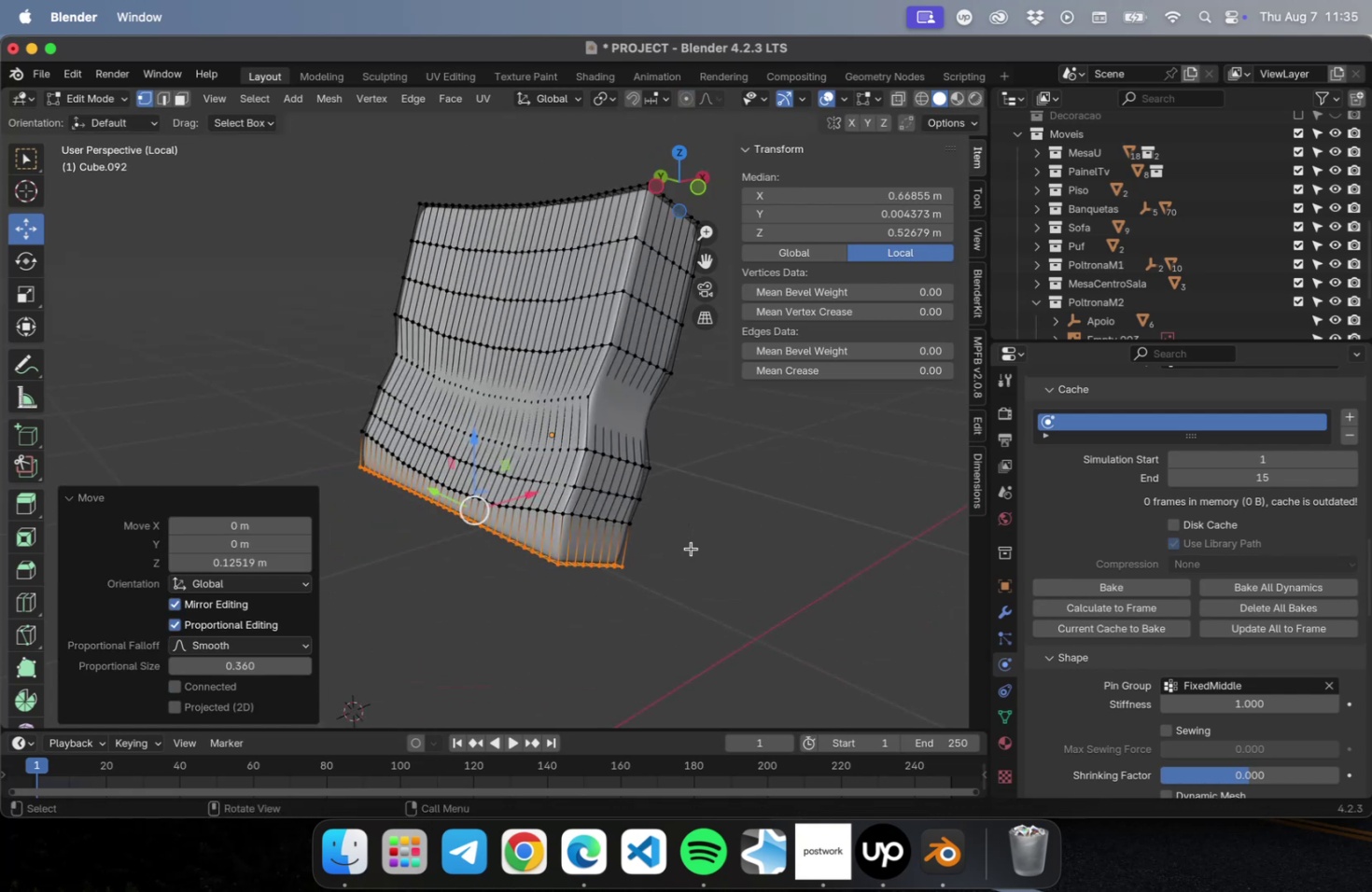 
left_click([707, 570])
 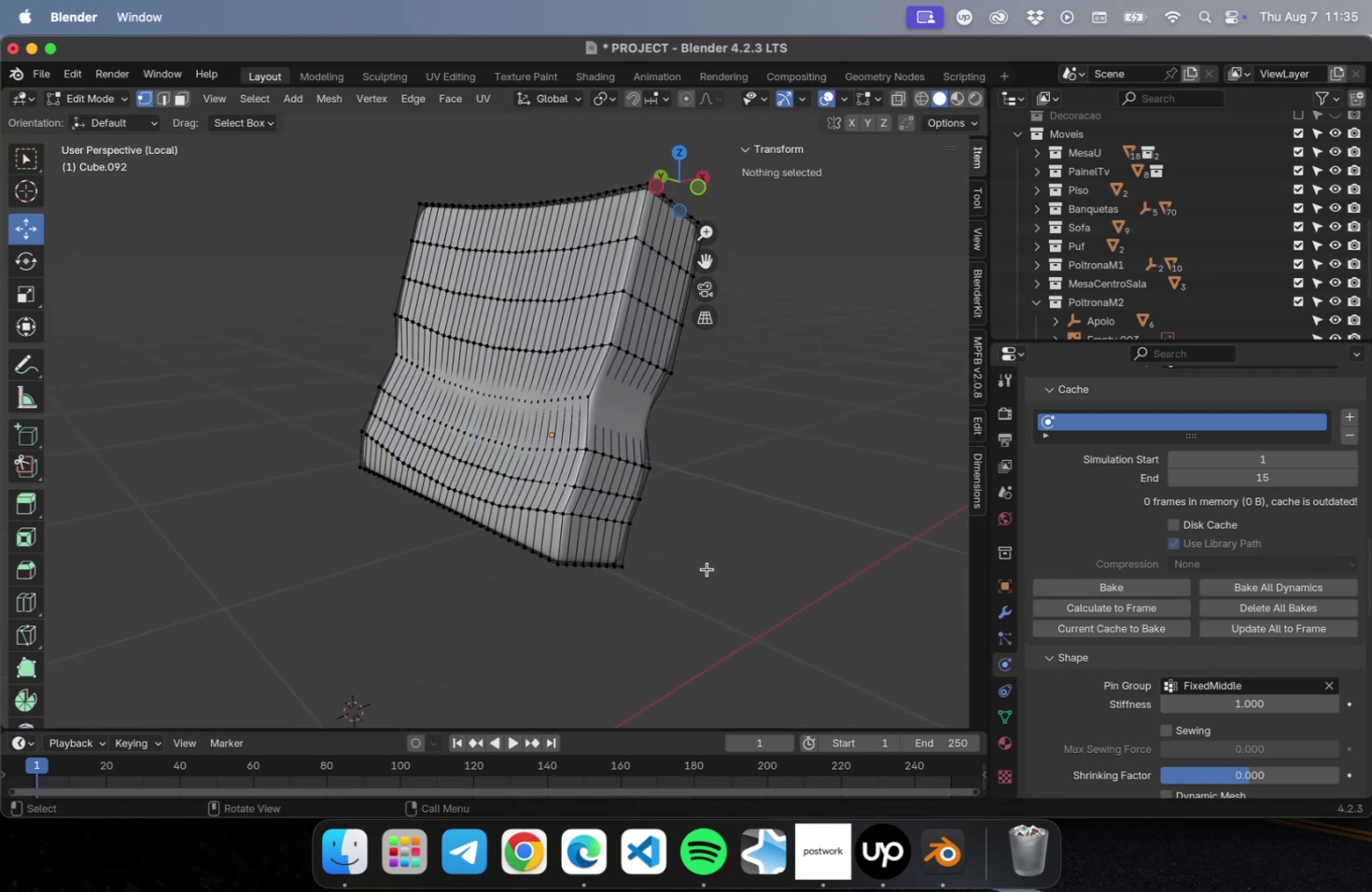 
key(NumpadDivide)
 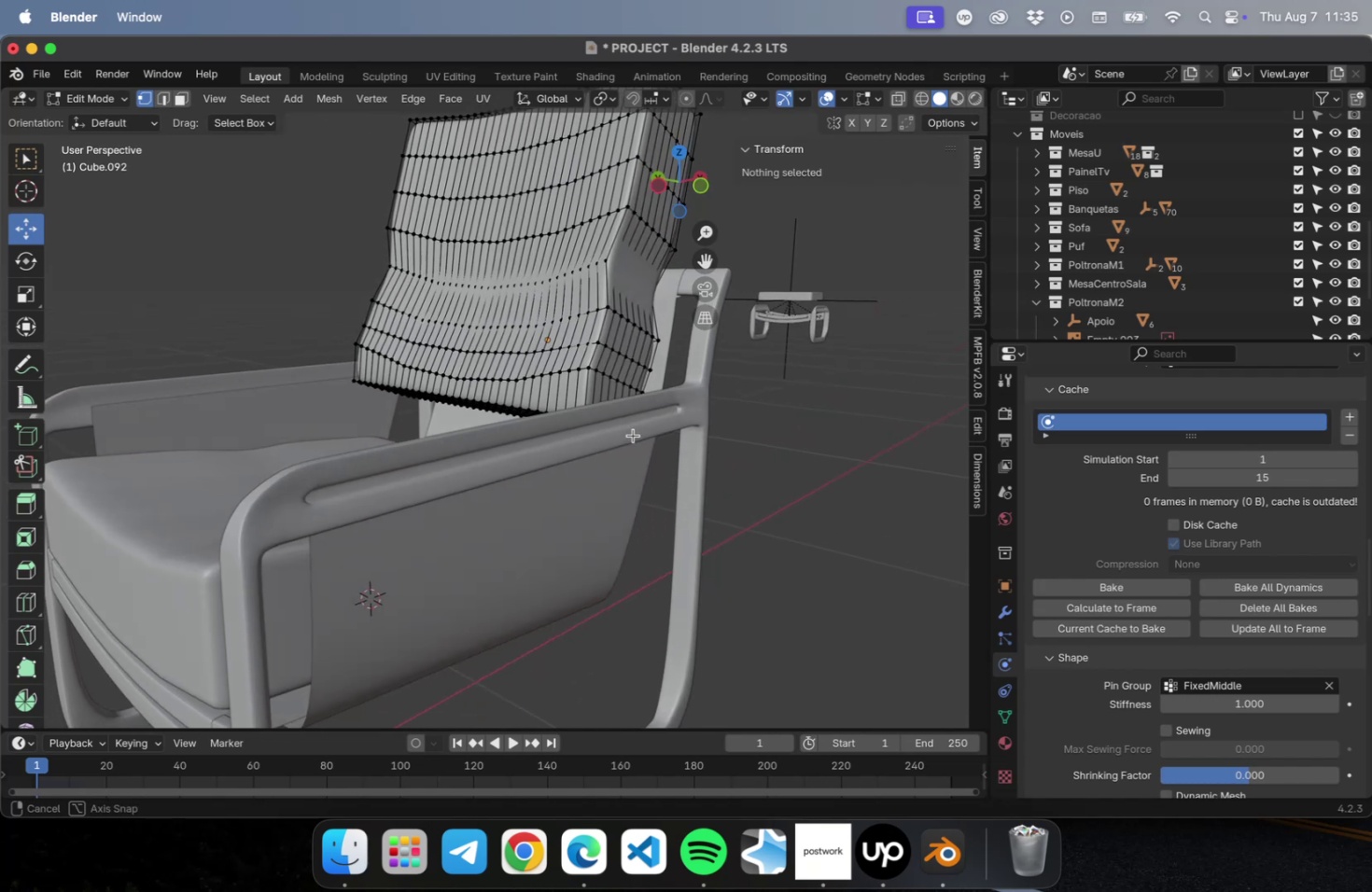 
mouse_move([46, 196])
 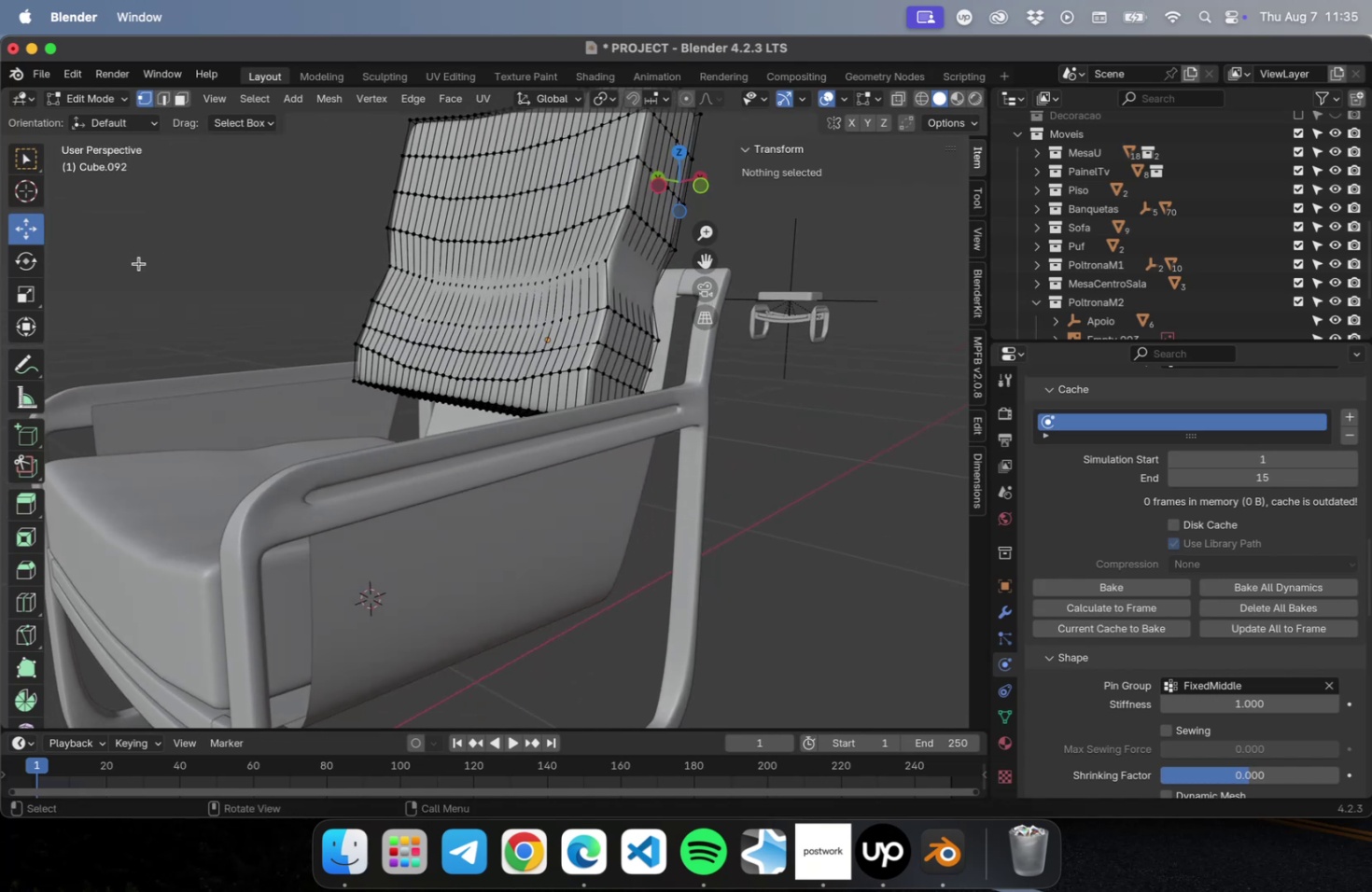 
key(Tab)
 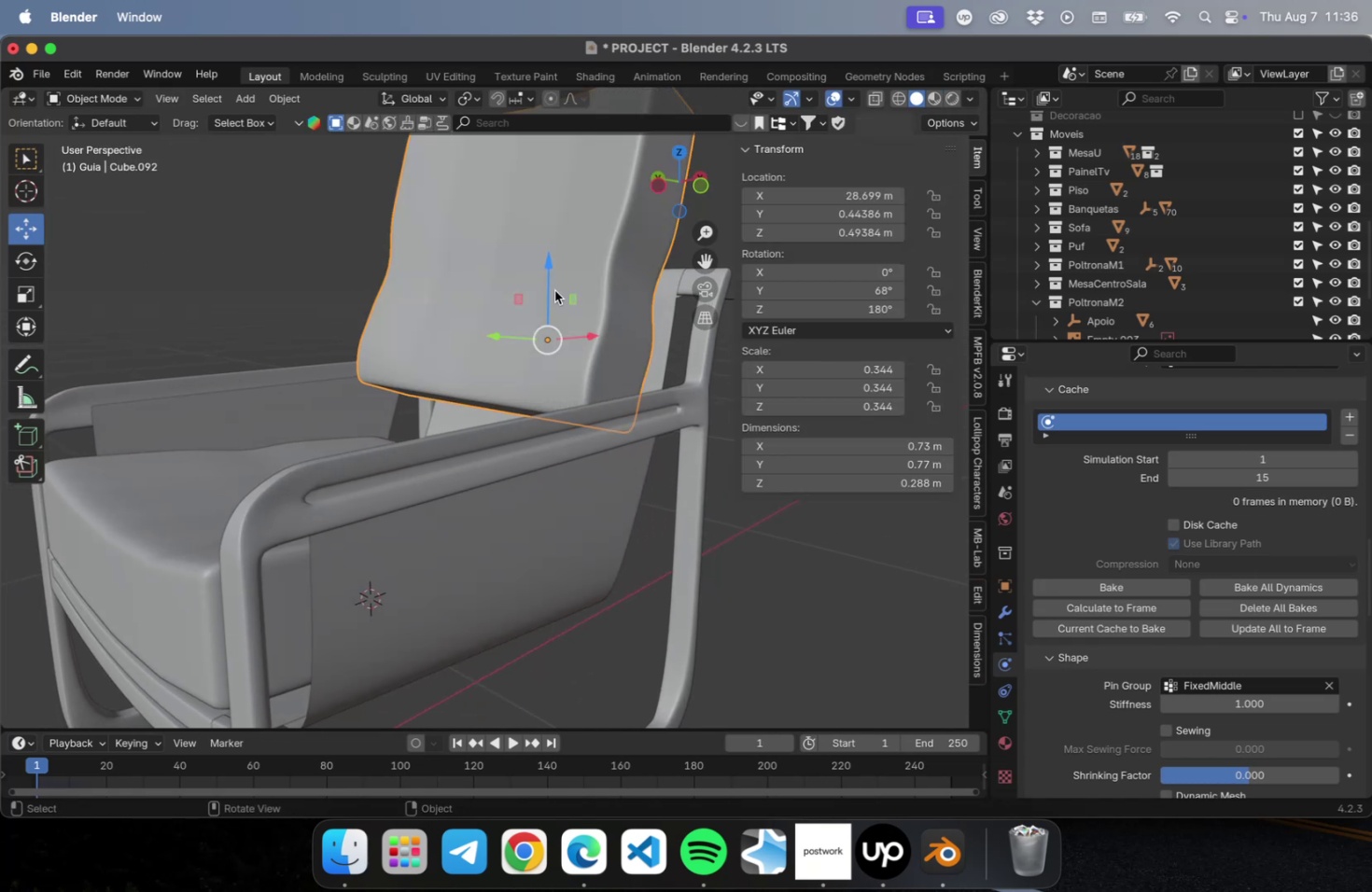 
left_click_drag(start_coordinate=[550, 271], to_coordinate=[538, 341])
 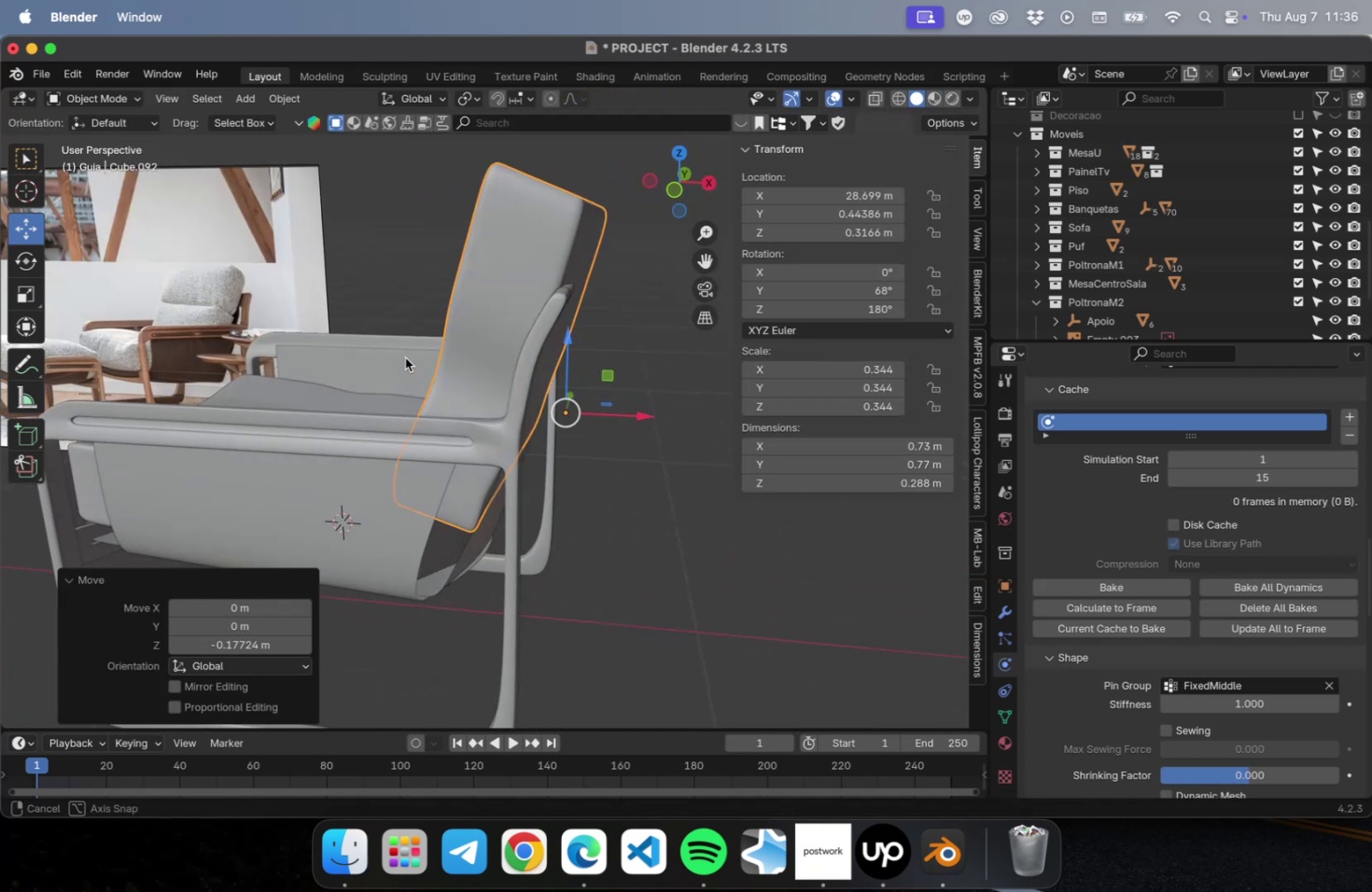 
hold_key(key=ShiftLeft, duration=0.64)
 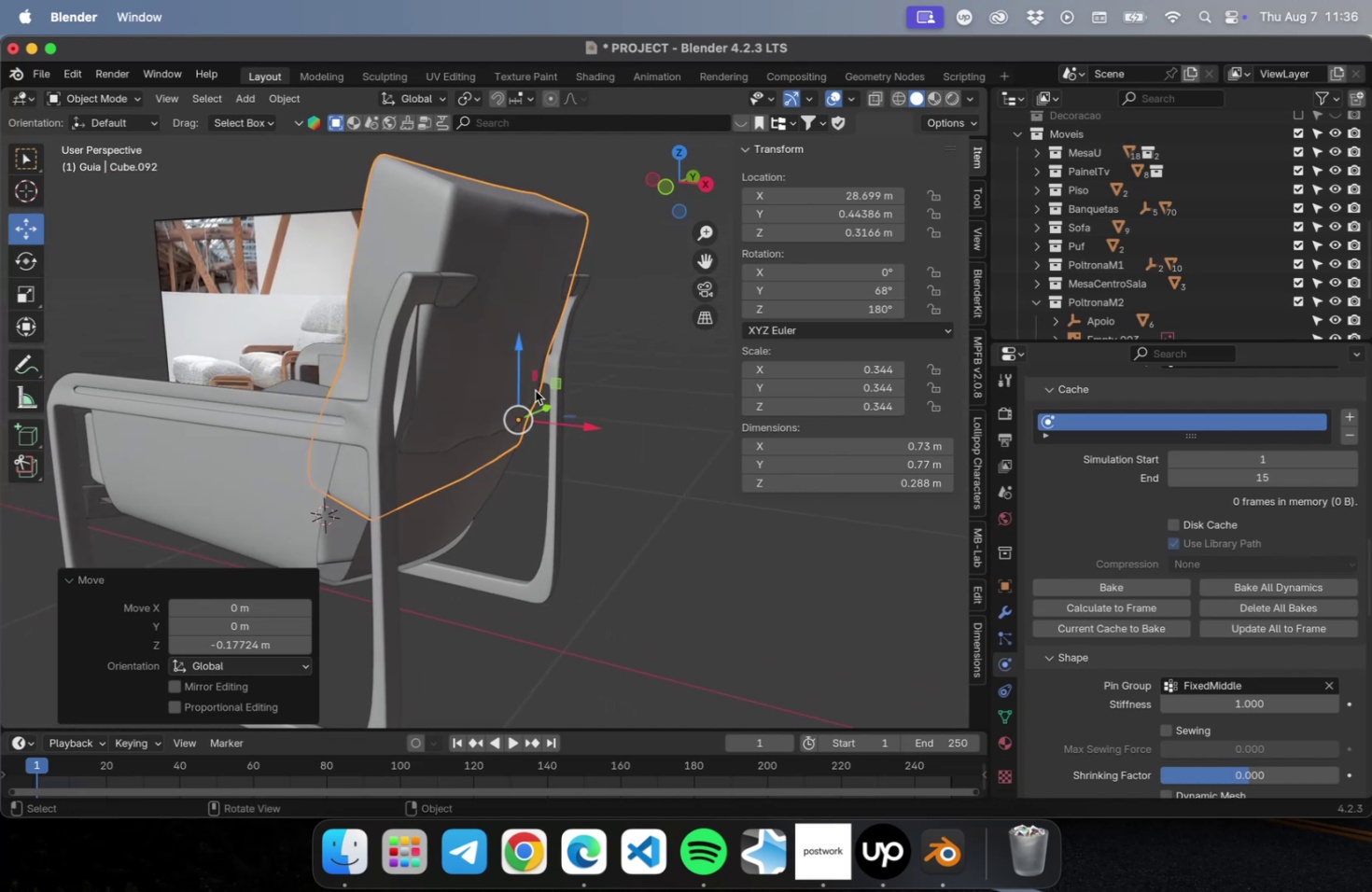 
left_click_drag(start_coordinate=[591, 427], to_coordinate=[565, 428])
 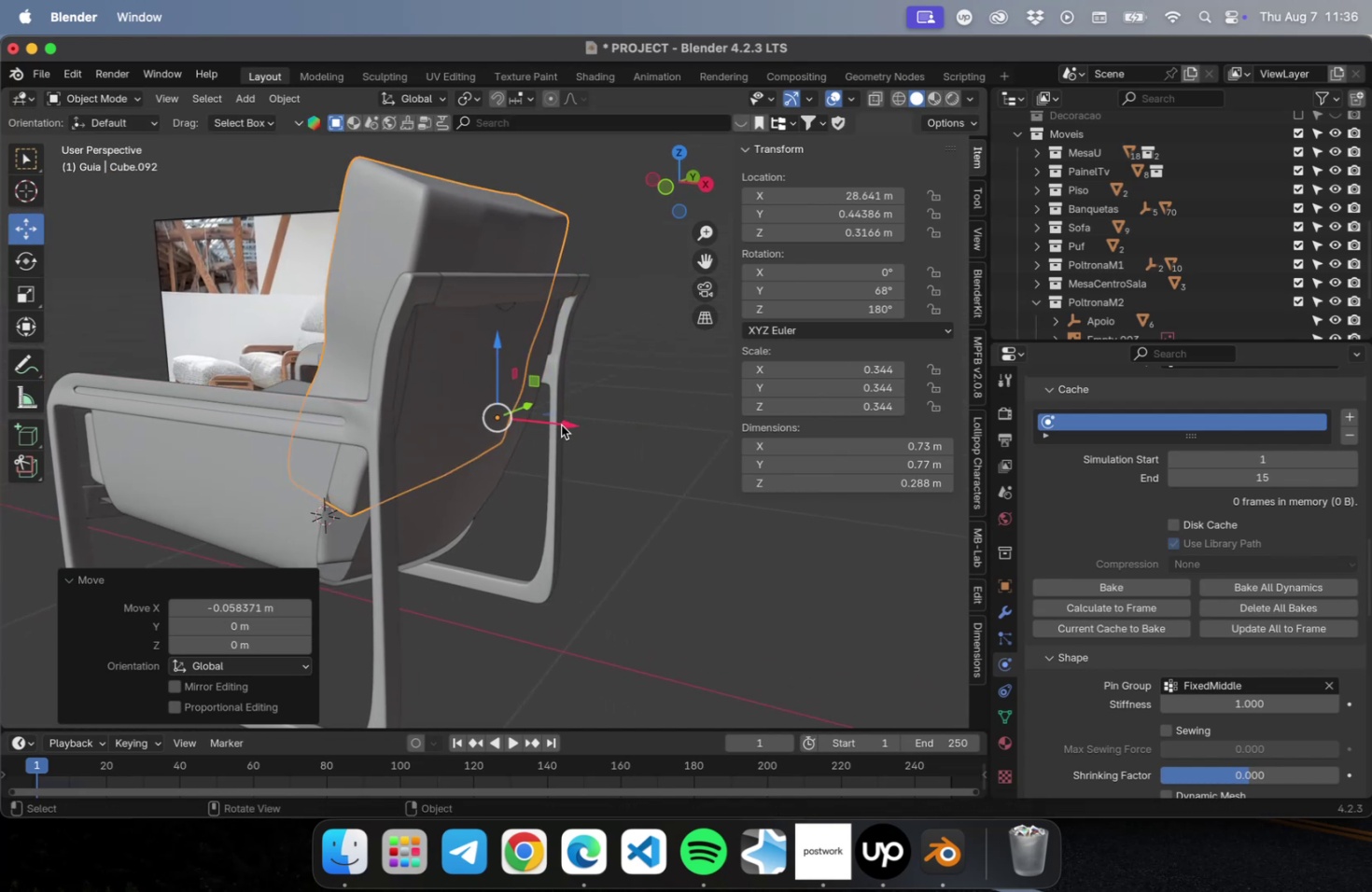 
left_click_drag(start_coordinate=[562, 426], to_coordinate=[556, 426])
 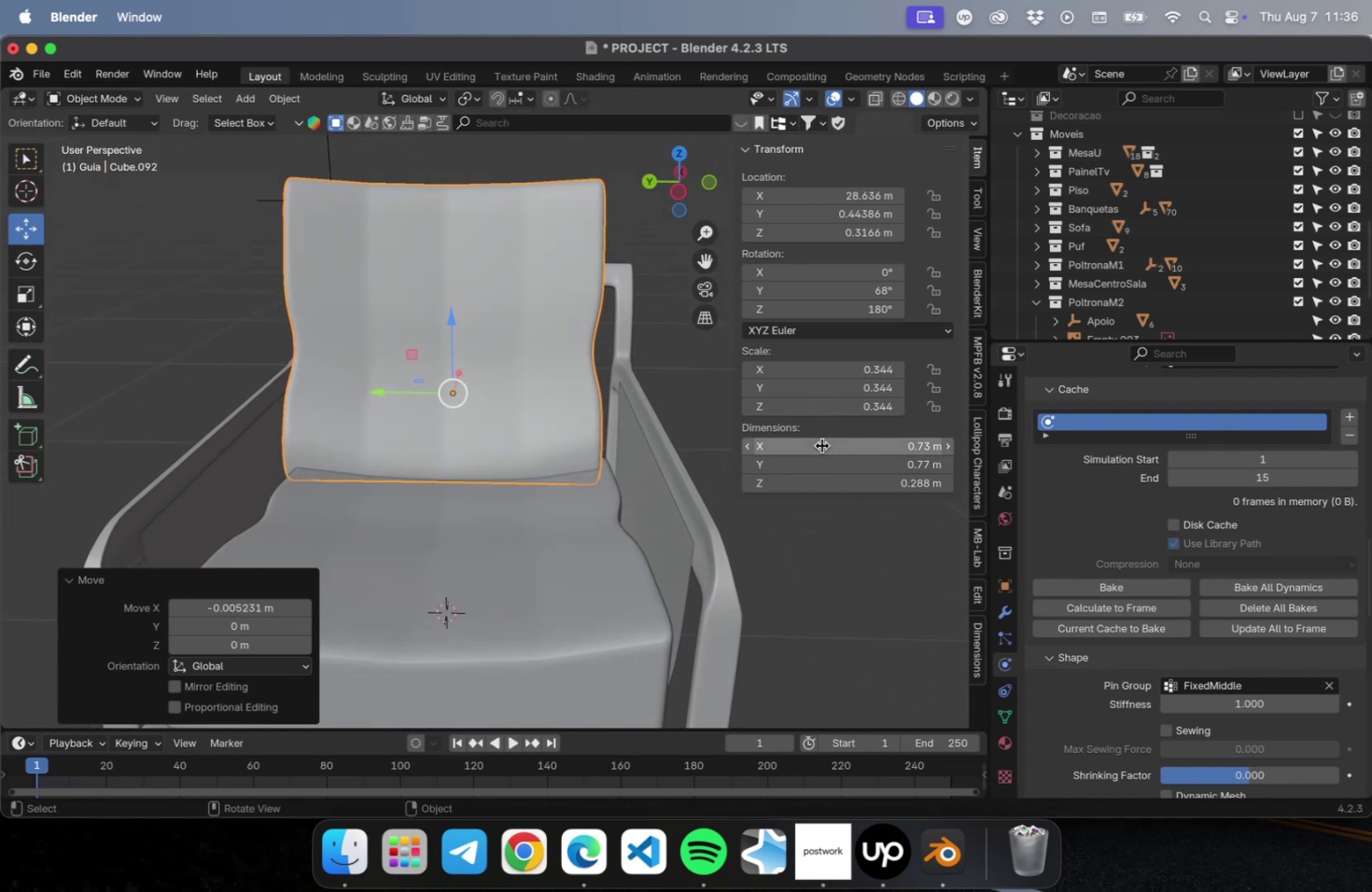 
hold_key(key=ShiftLeft, duration=0.31)
 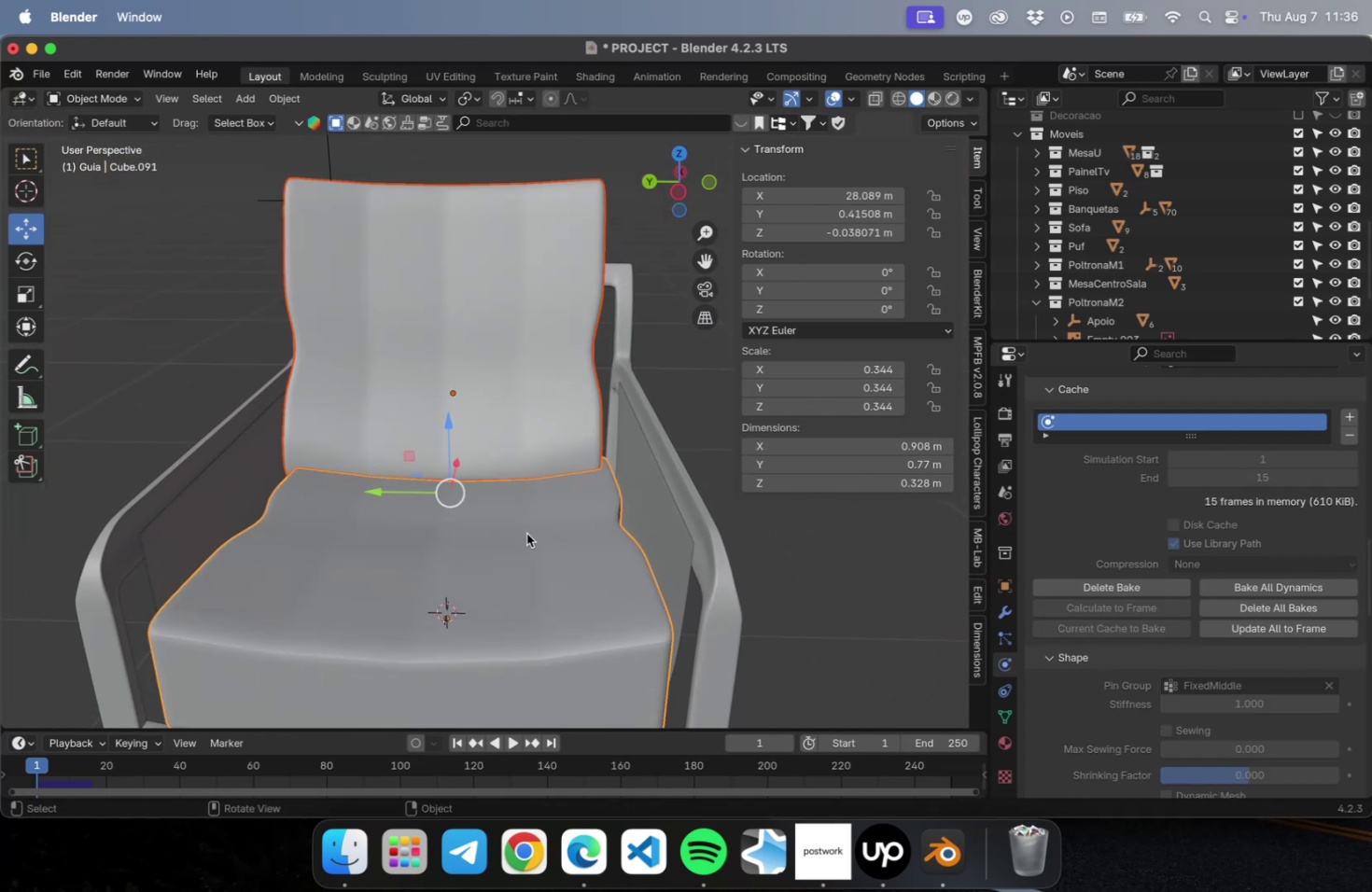 
key(NumLock)
 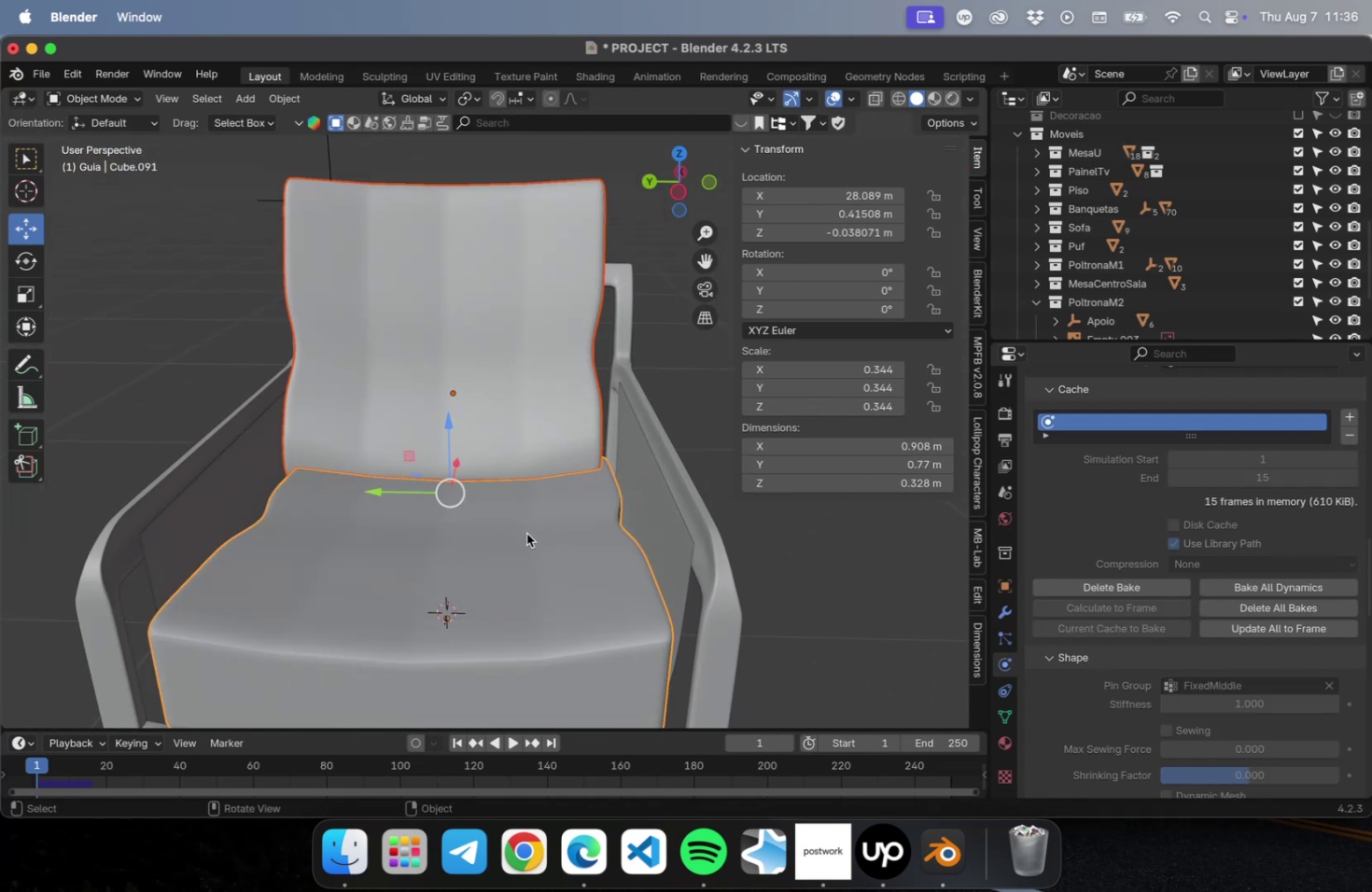 
key(NumpadDivide)
 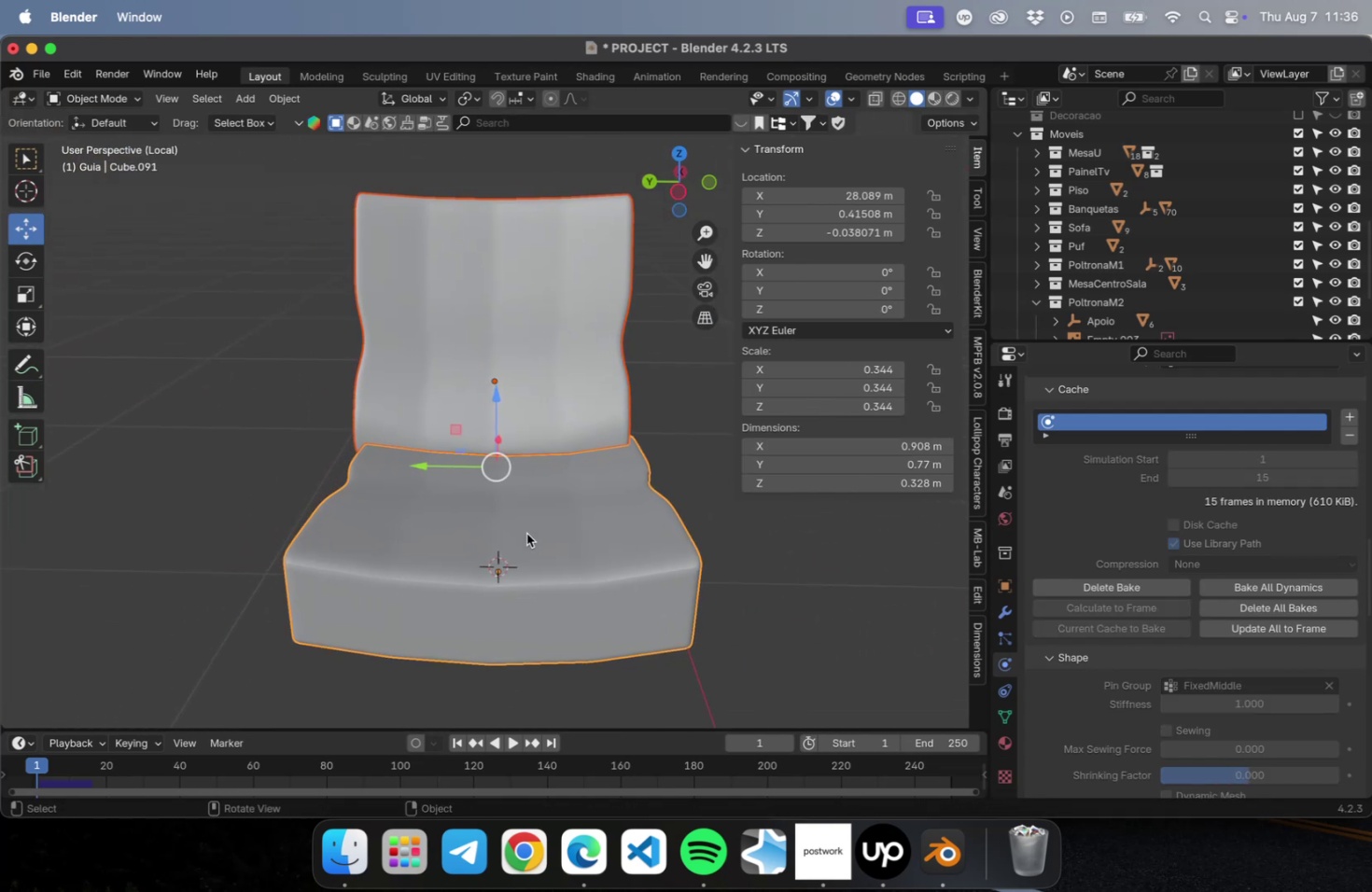 
key(NumLock)
 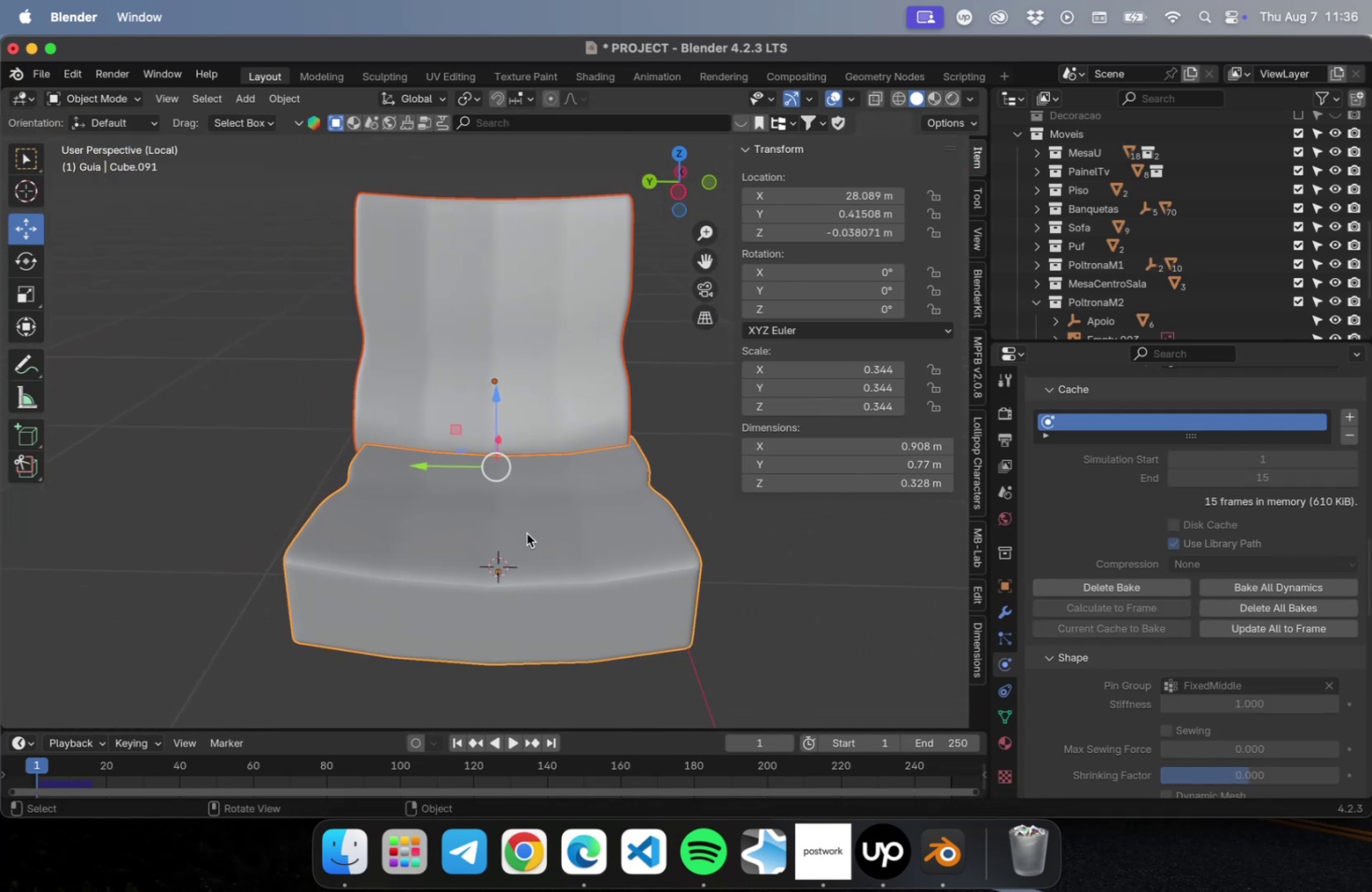 
key(Numpad7)
 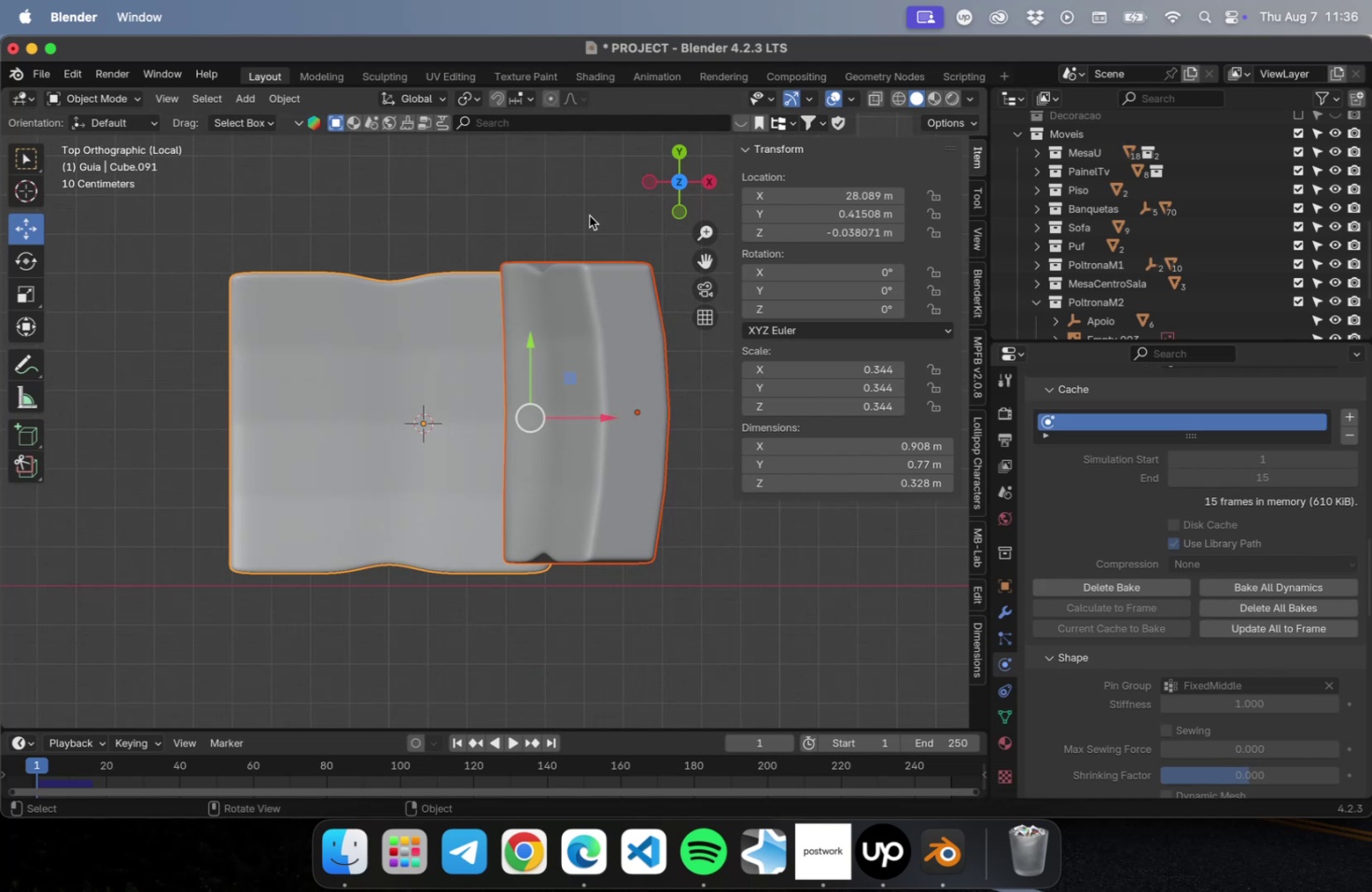 
double_click([612, 346])
 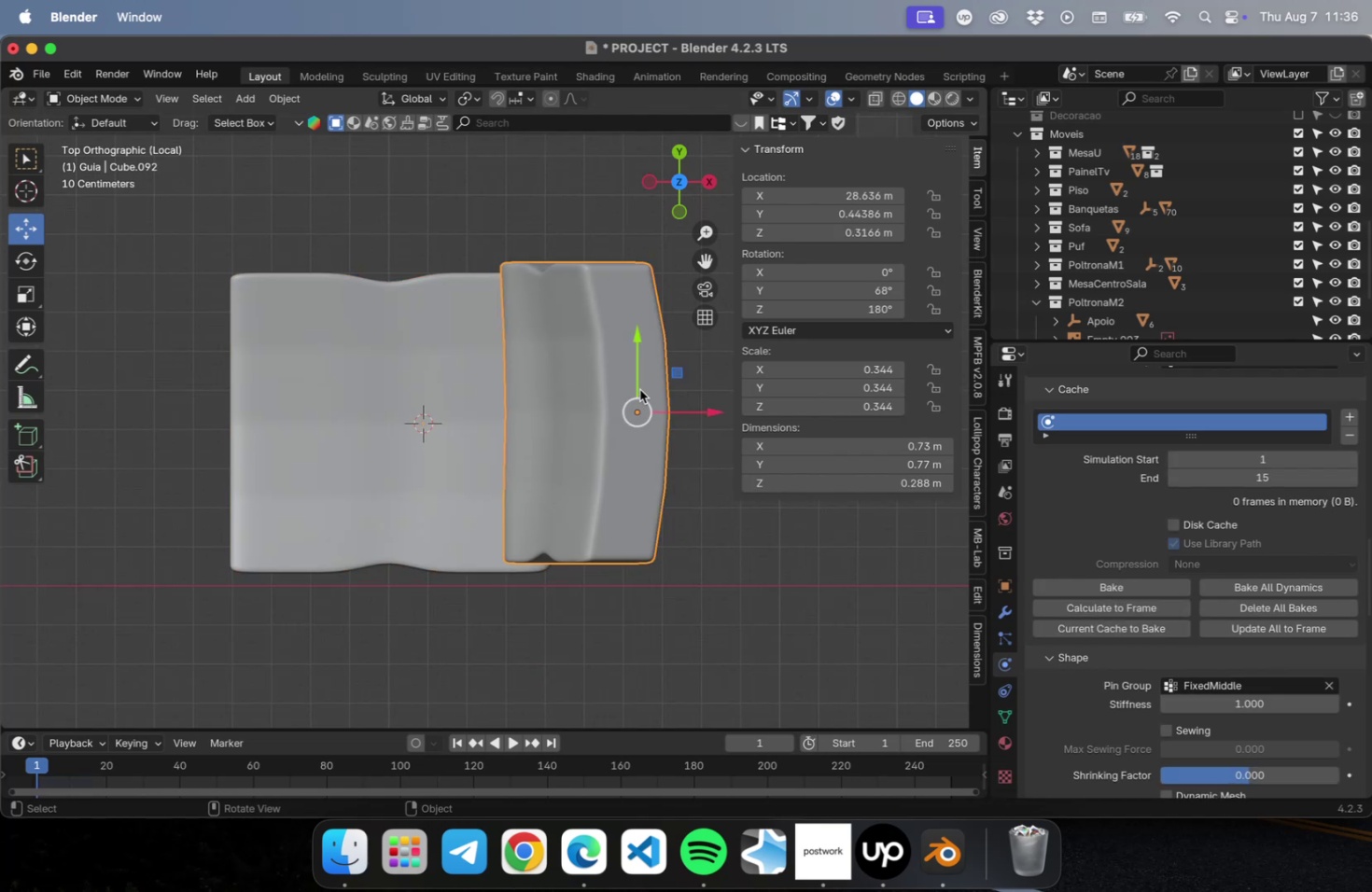 
left_click_drag(start_coordinate=[639, 347], to_coordinate=[639, 363])
 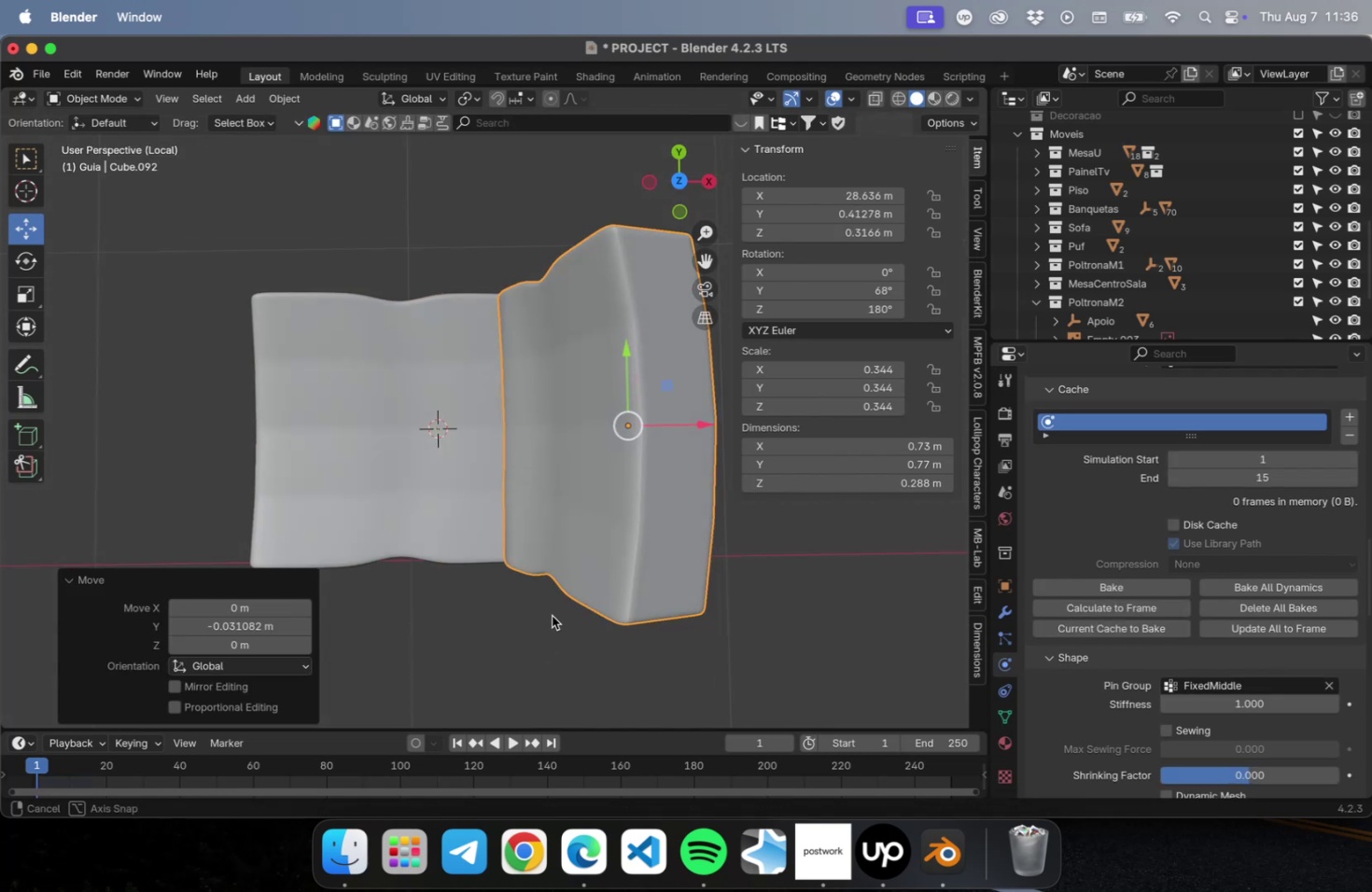 
key(Meta+CommandLeft)
 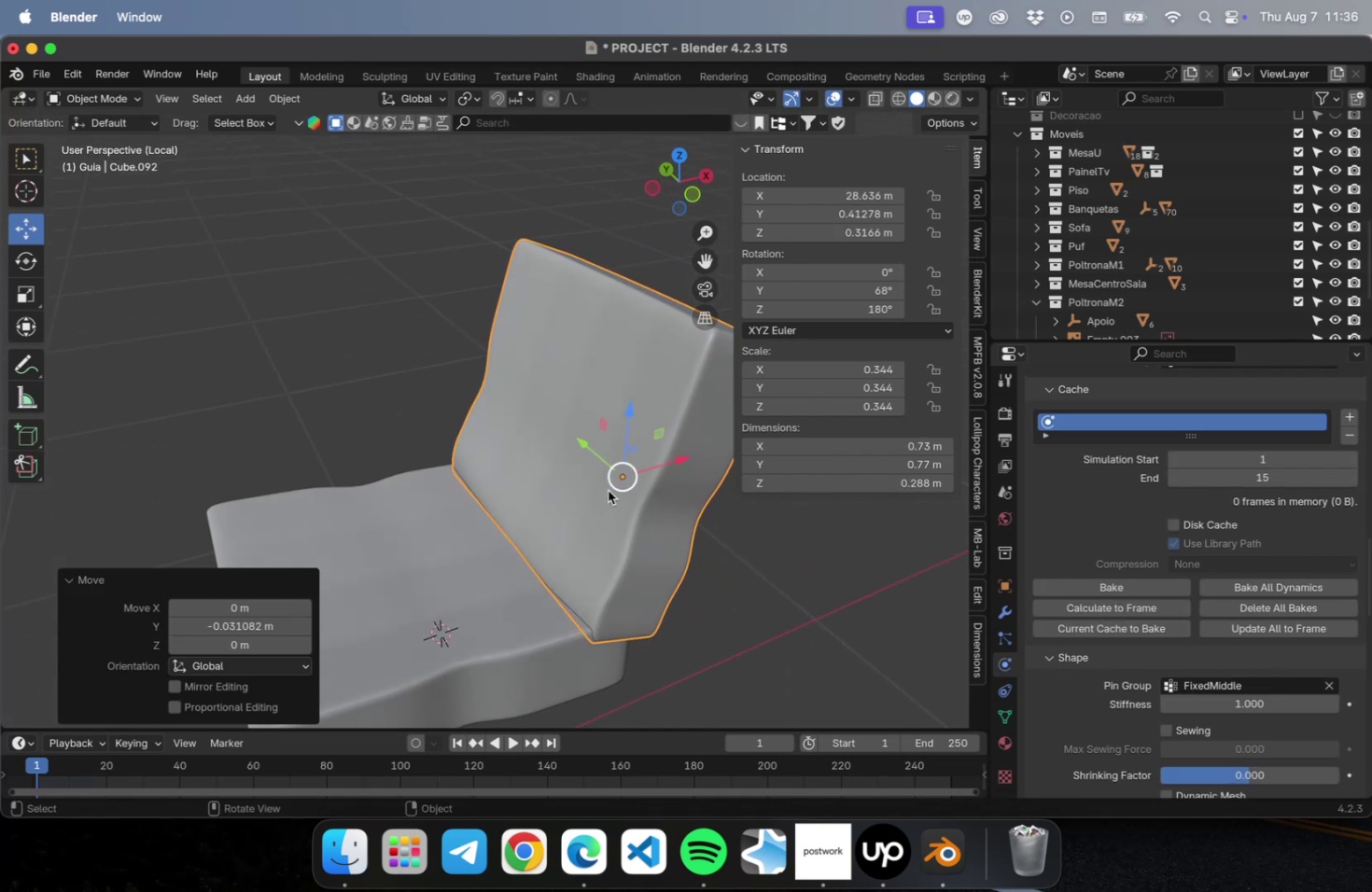 
key(Meta+S)
 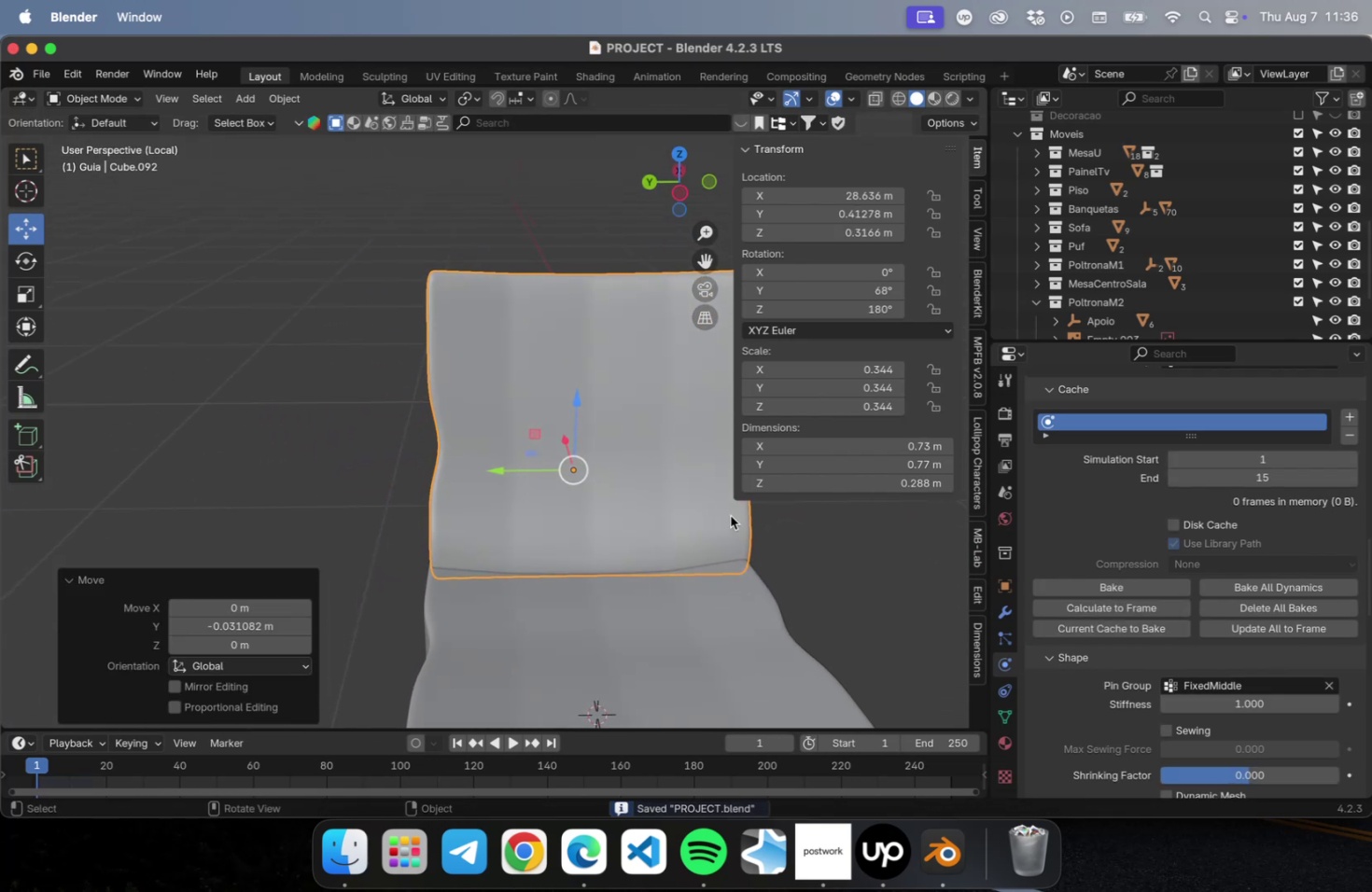 
scroll: coordinate [722, 534], scroll_direction: down, amount: 2.0
 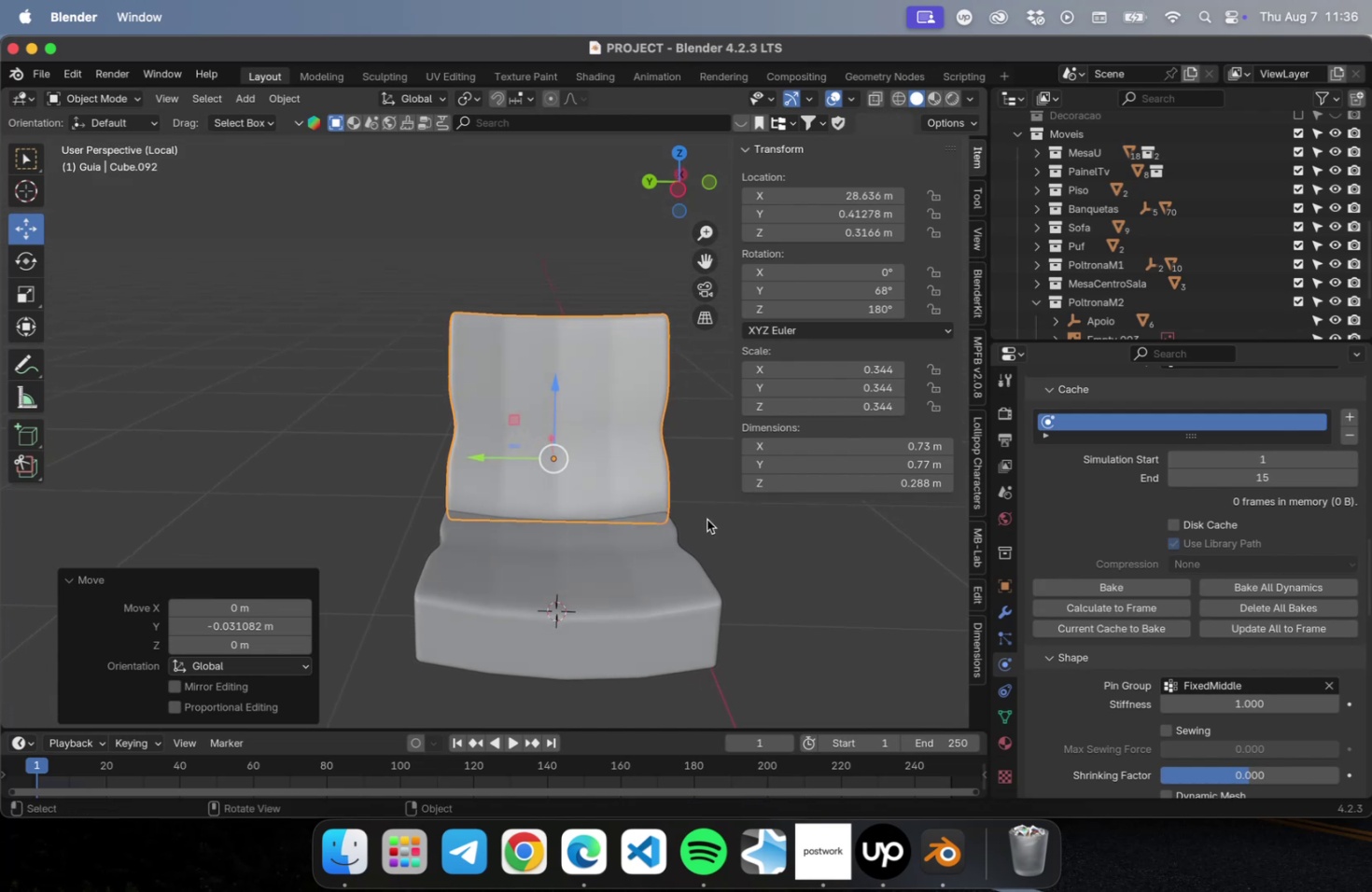 
left_click_drag(start_coordinate=[555, 389], to_coordinate=[555, 379])
 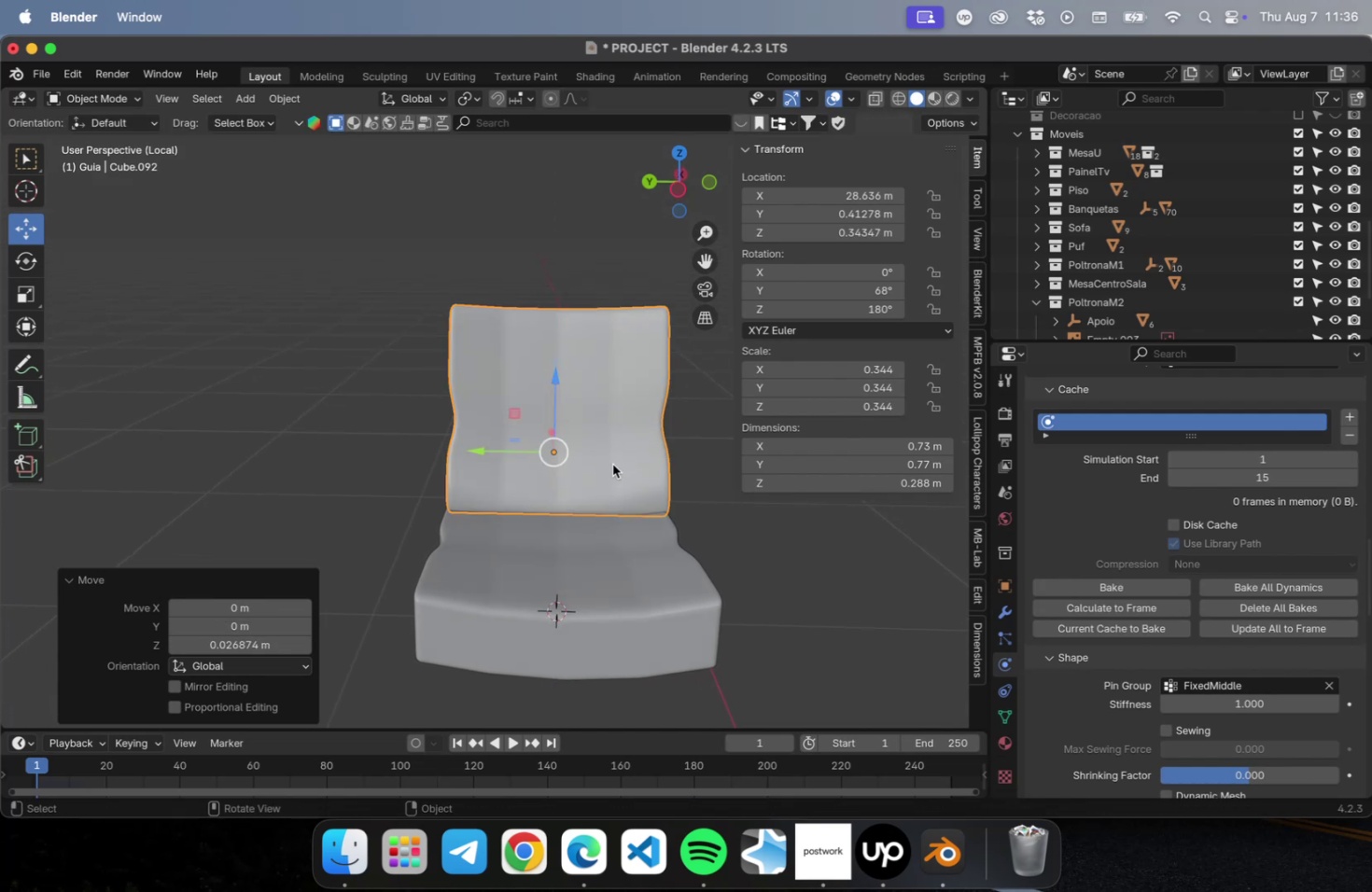 
key(Meta+S)
 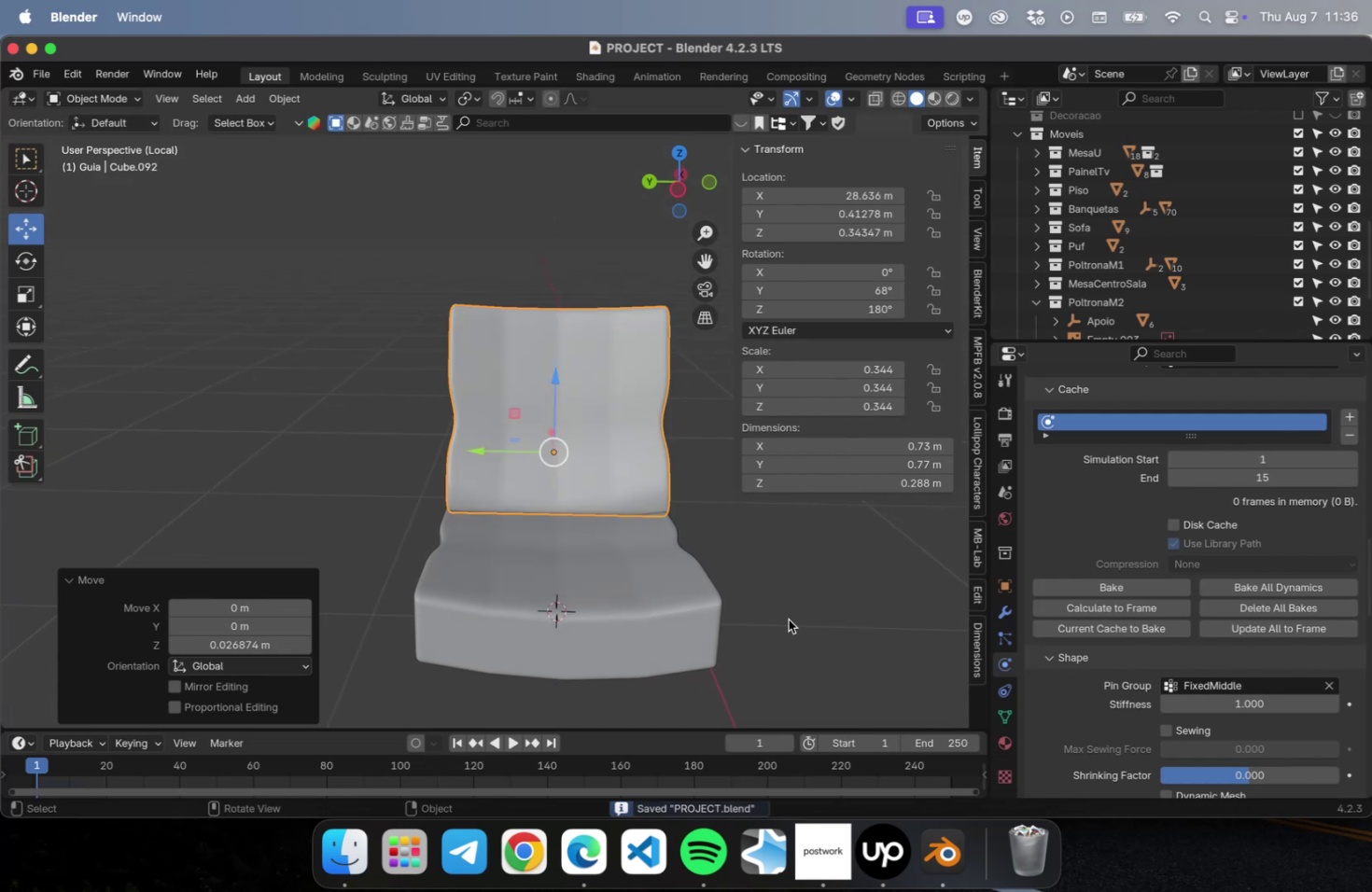 
key(NumLock)
 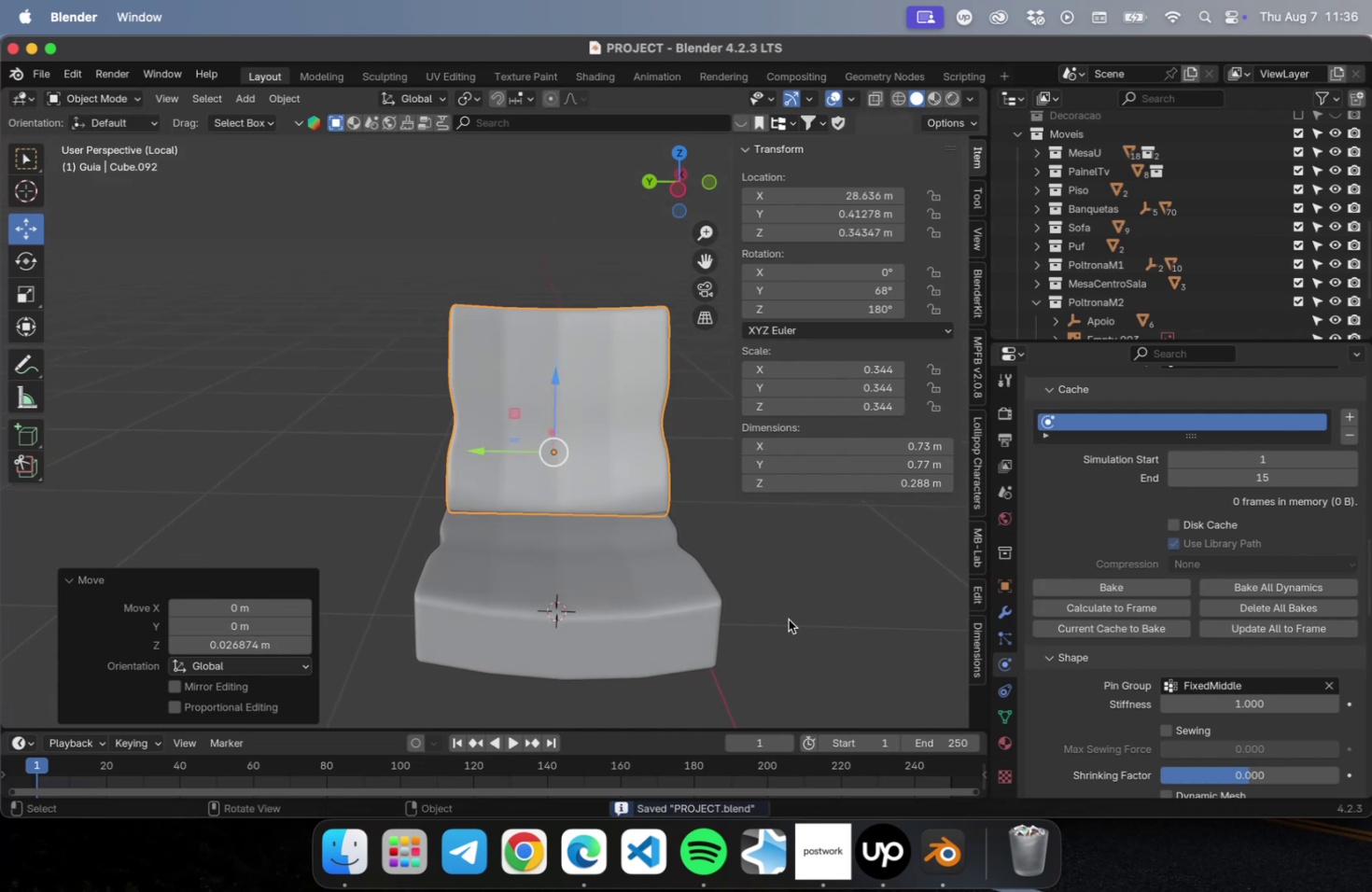 
key(NumpadDivide)
 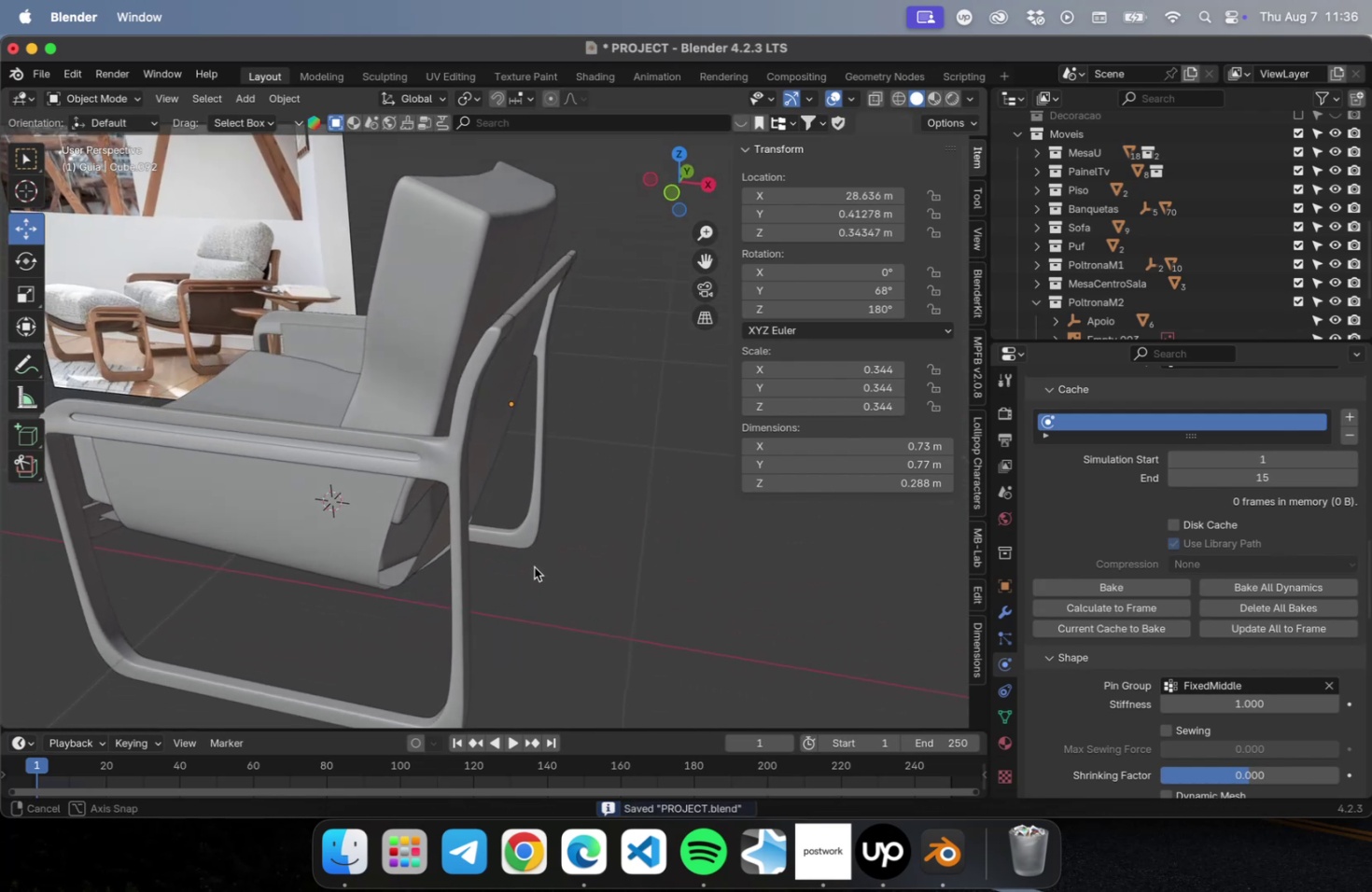 
left_click([441, 344])
 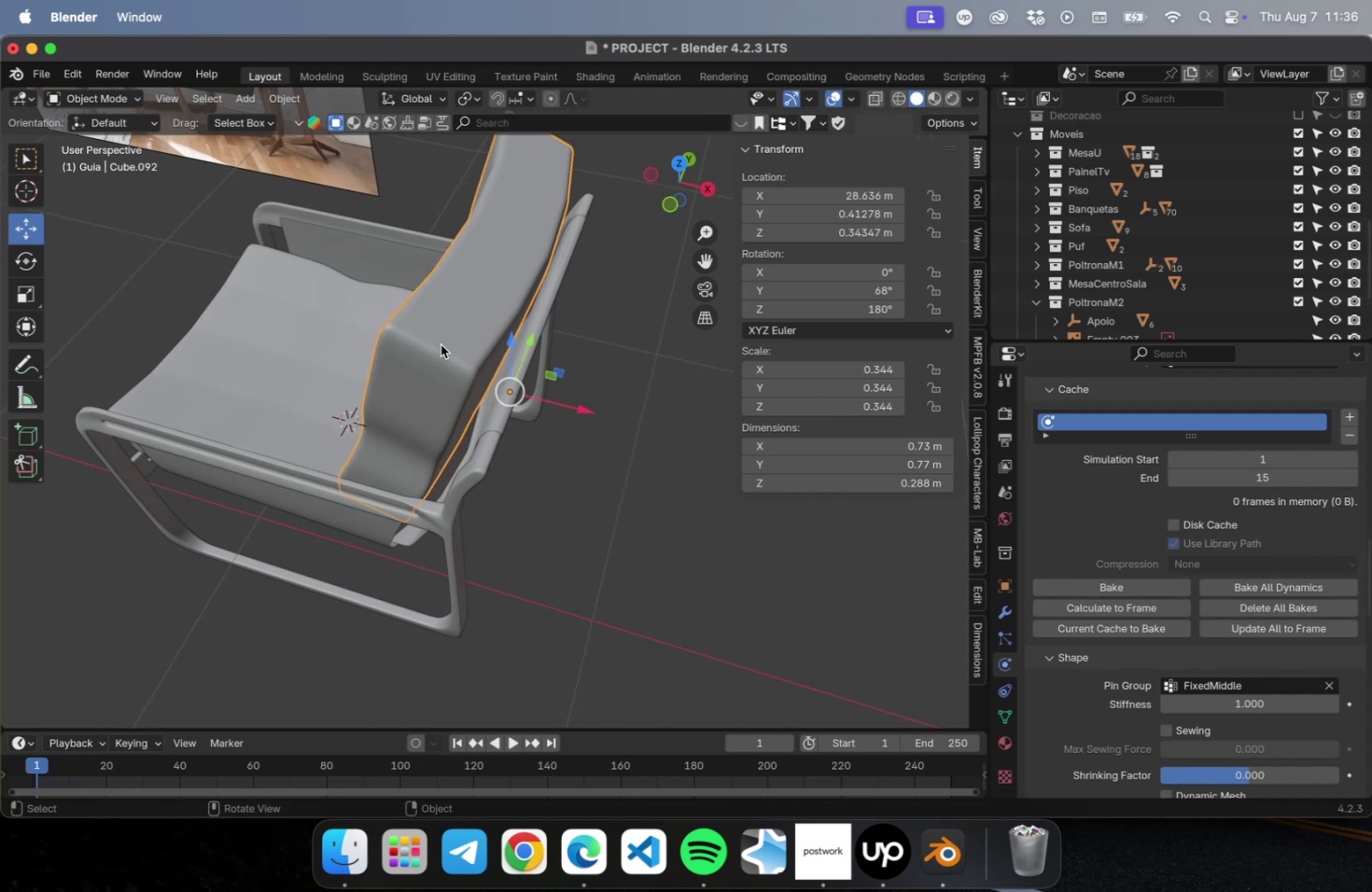 
key(NumLock)
 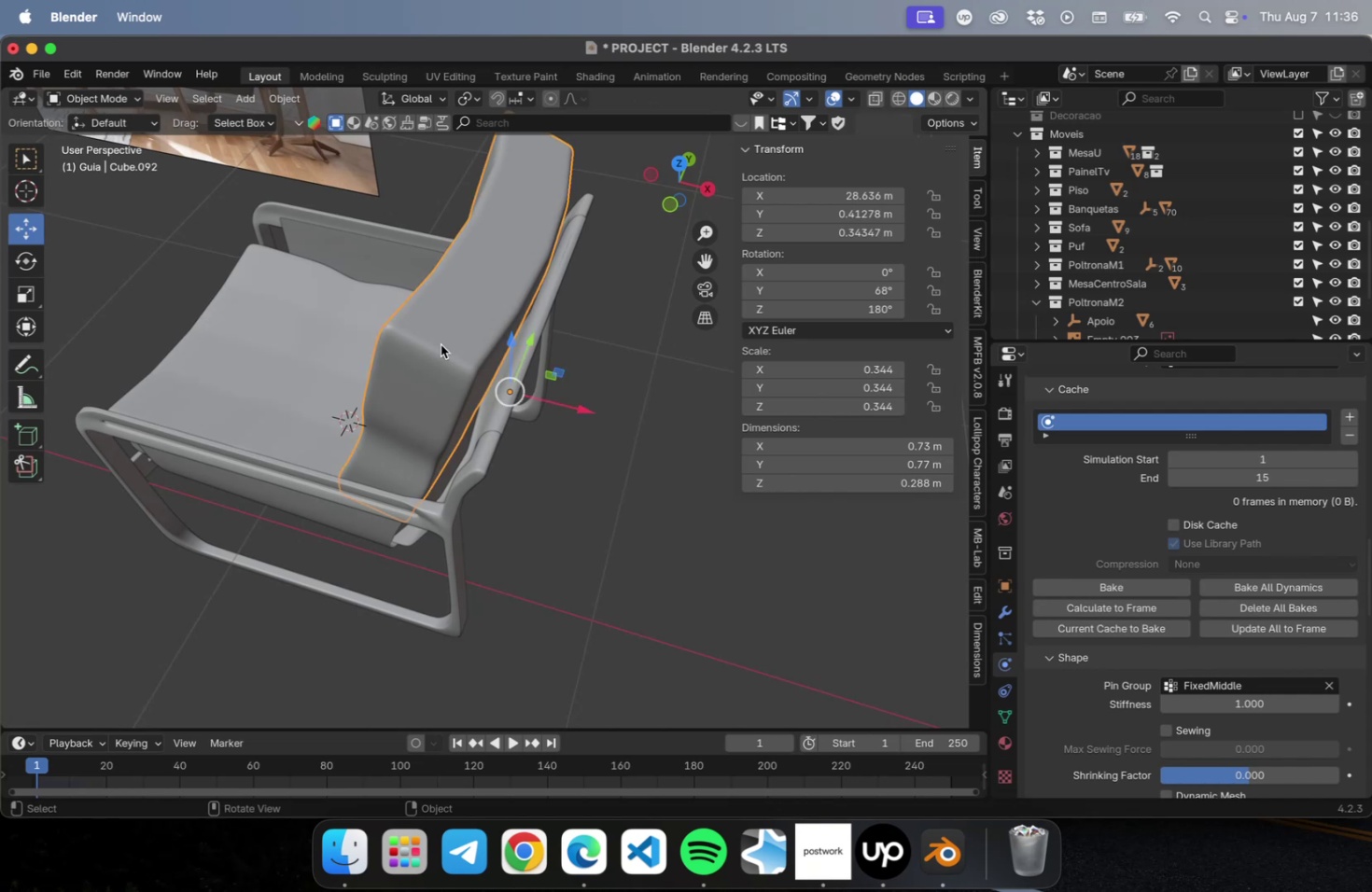 
key(Numpad7)
 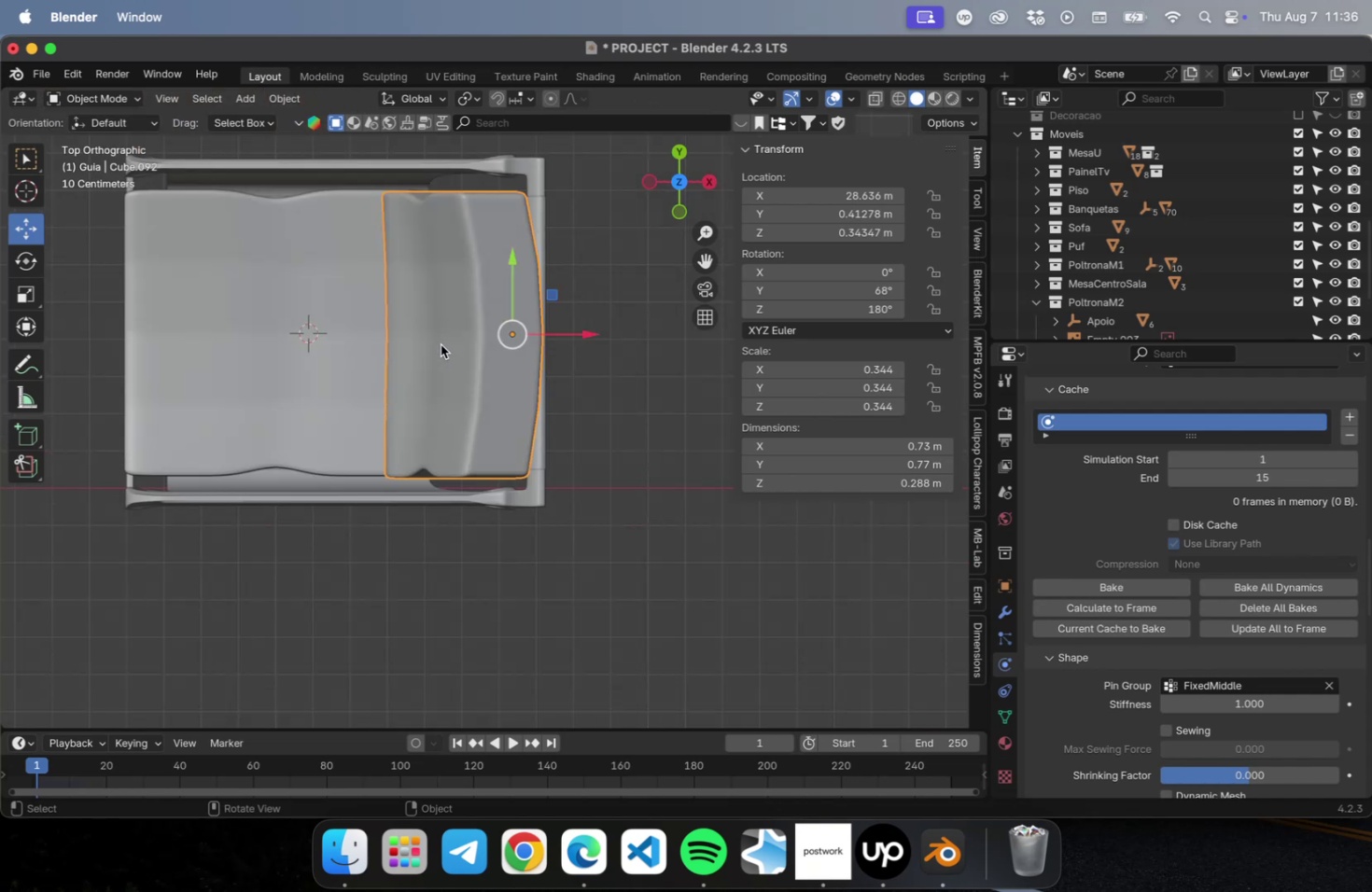 
key(Tab)
 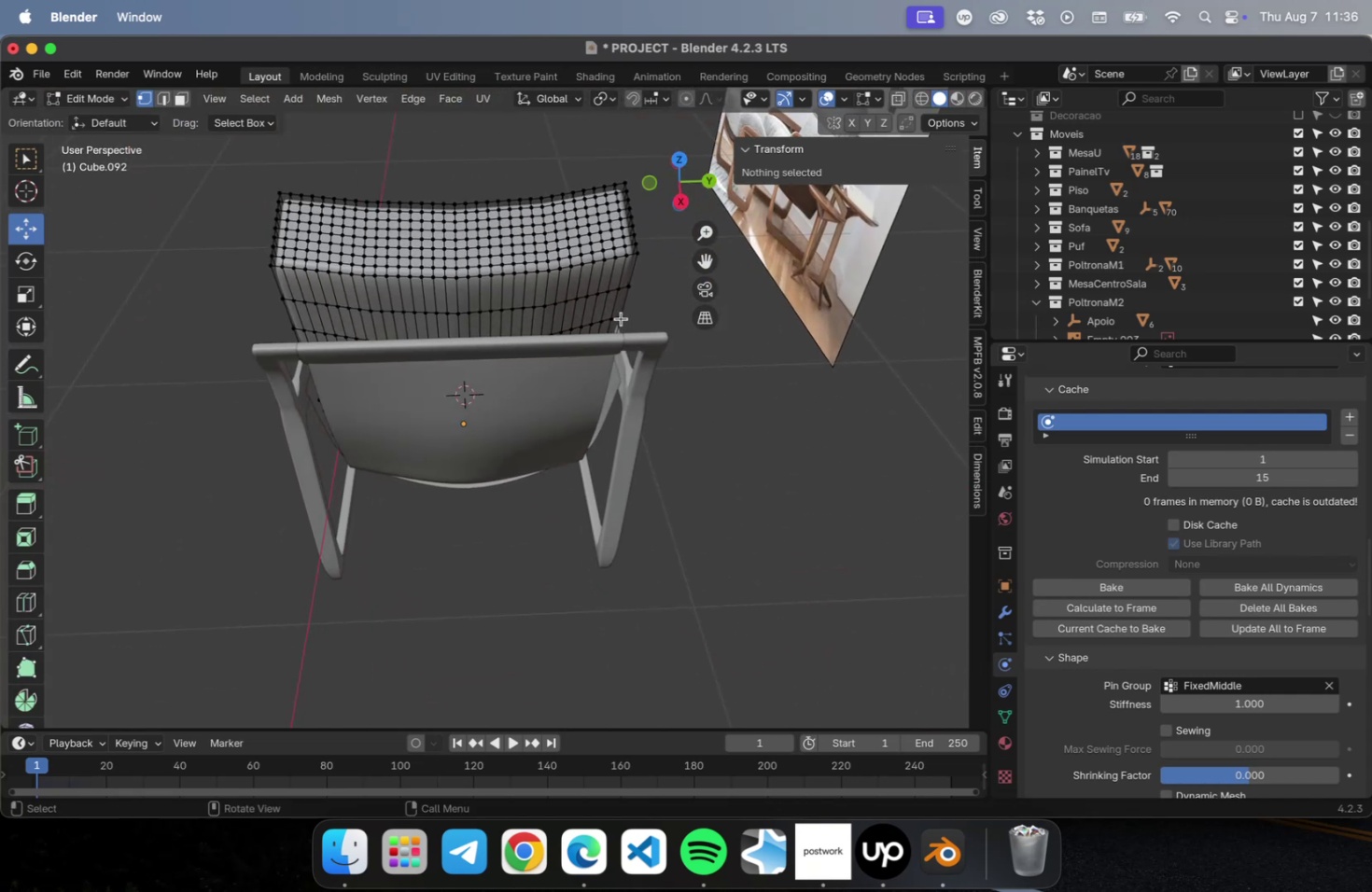 
wait(6.81)
 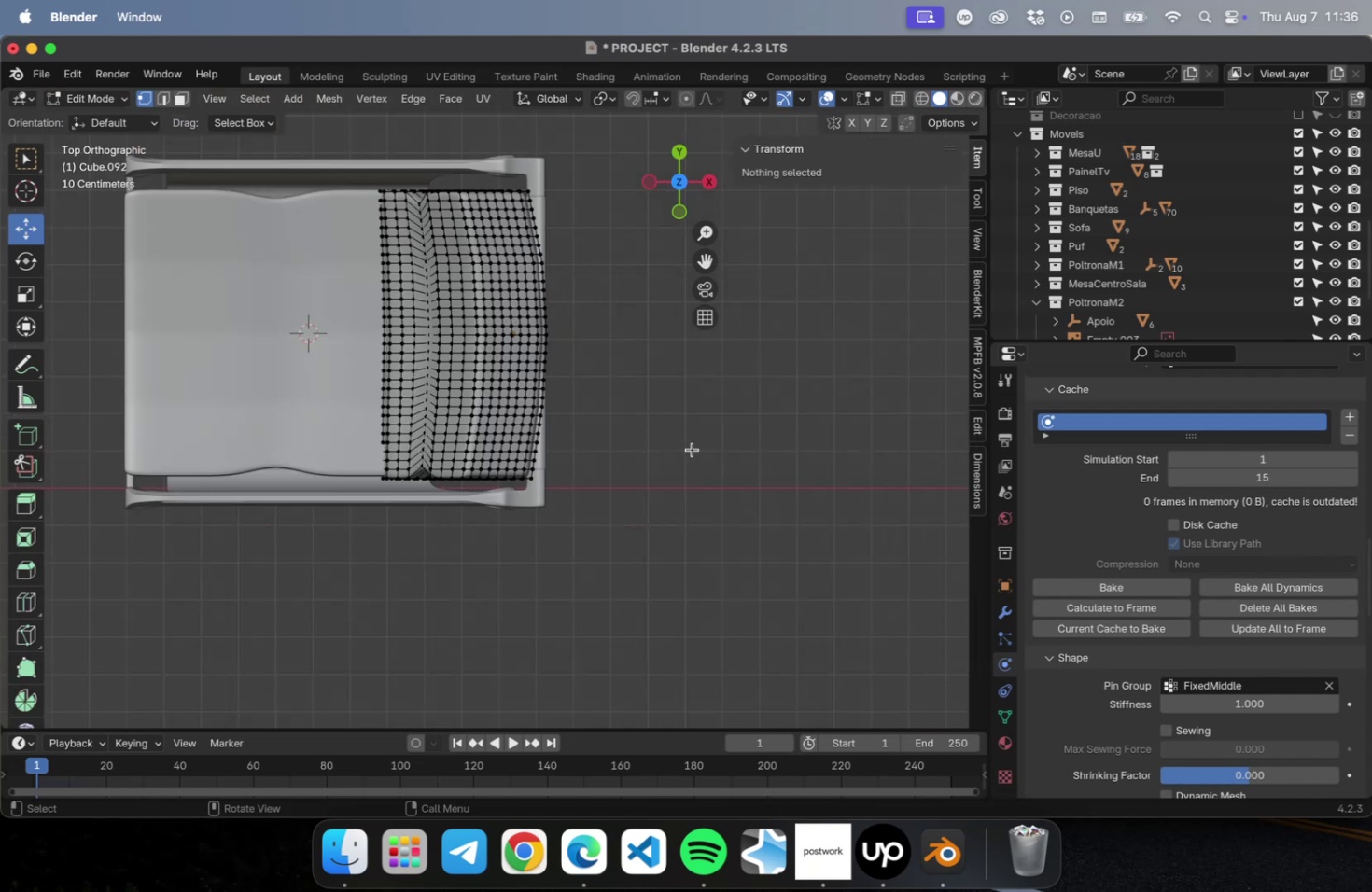 
hold_key(key=OptionLeft, duration=0.88)
left_click([461, 313])
 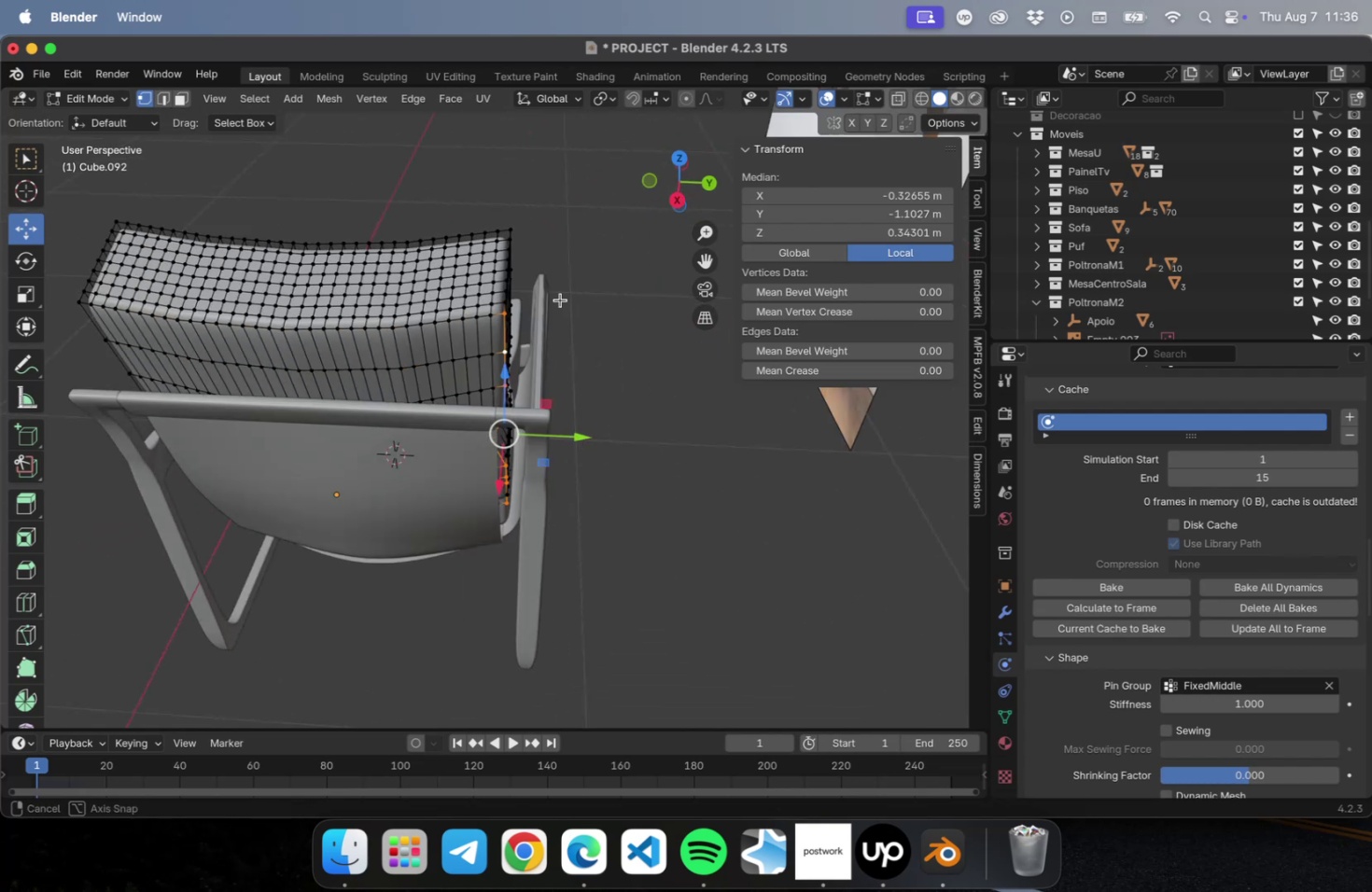 
hold_key(key=ShiftLeft, duration=0.51)
 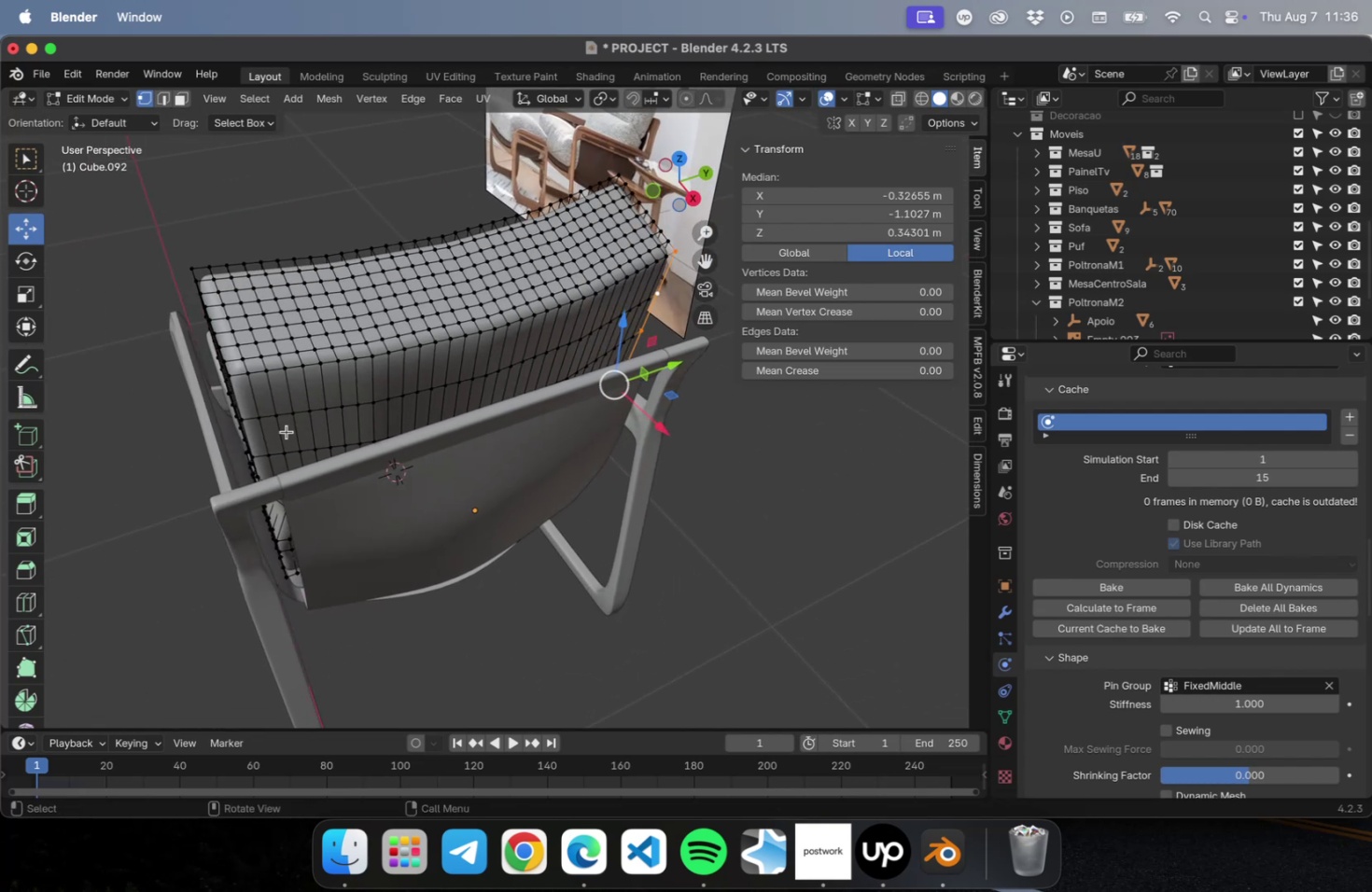 
hold_key(key=OptionLeft, duration=0.97)
 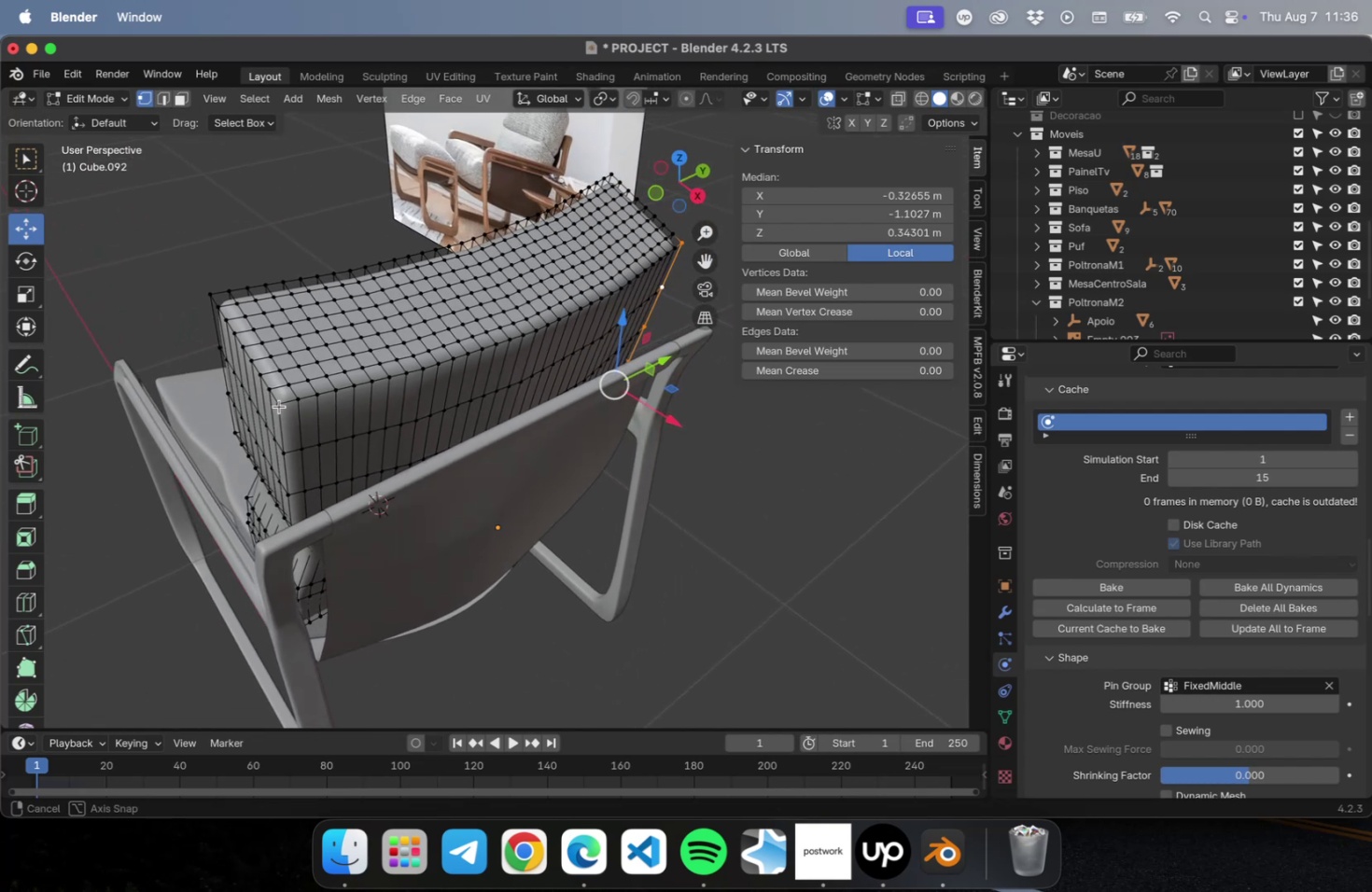 
hold_key(key=ShiftLeft, duration=0.78)
 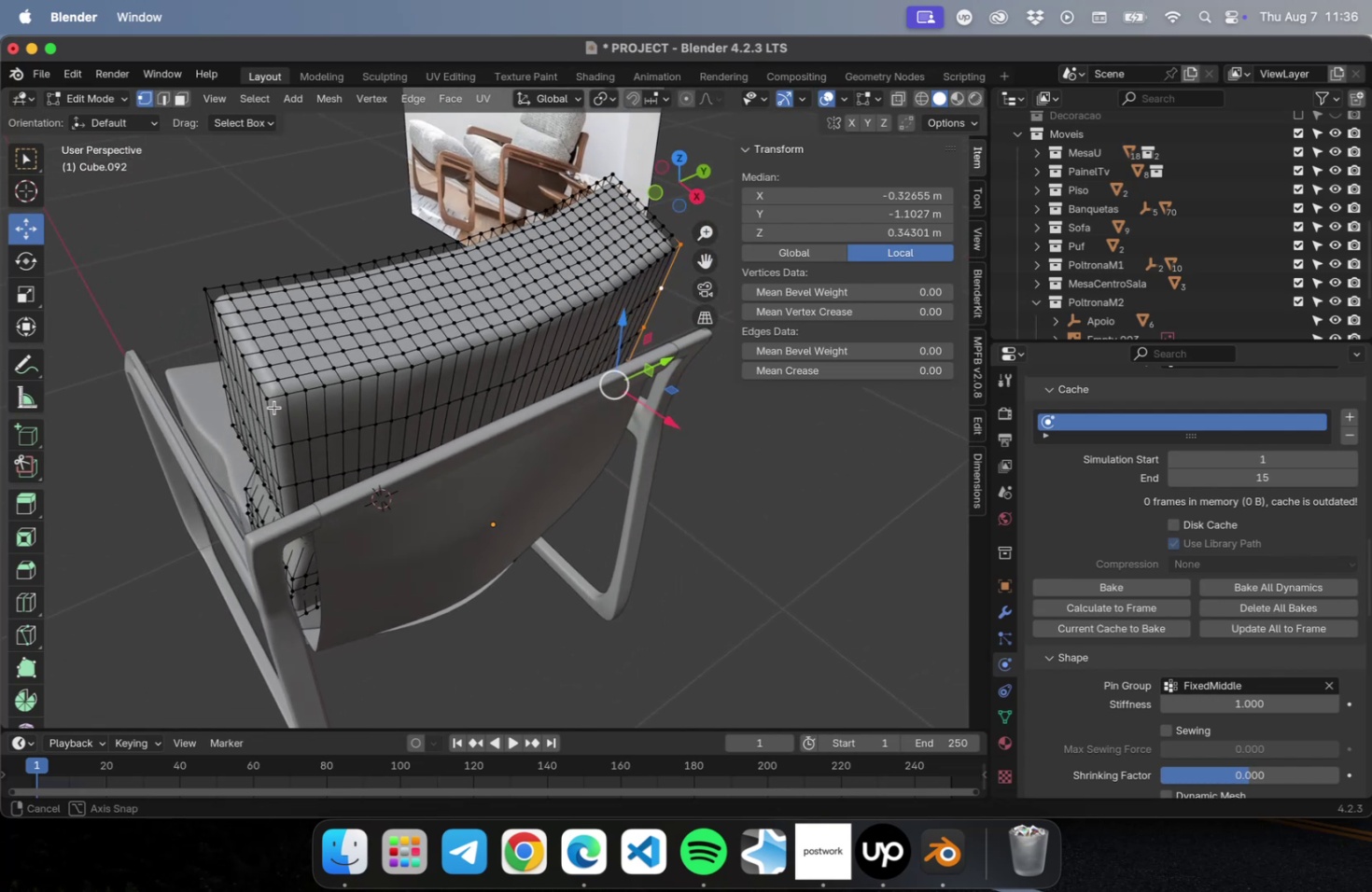 
hold_key(key=OptionLeft, duration=1.71)
 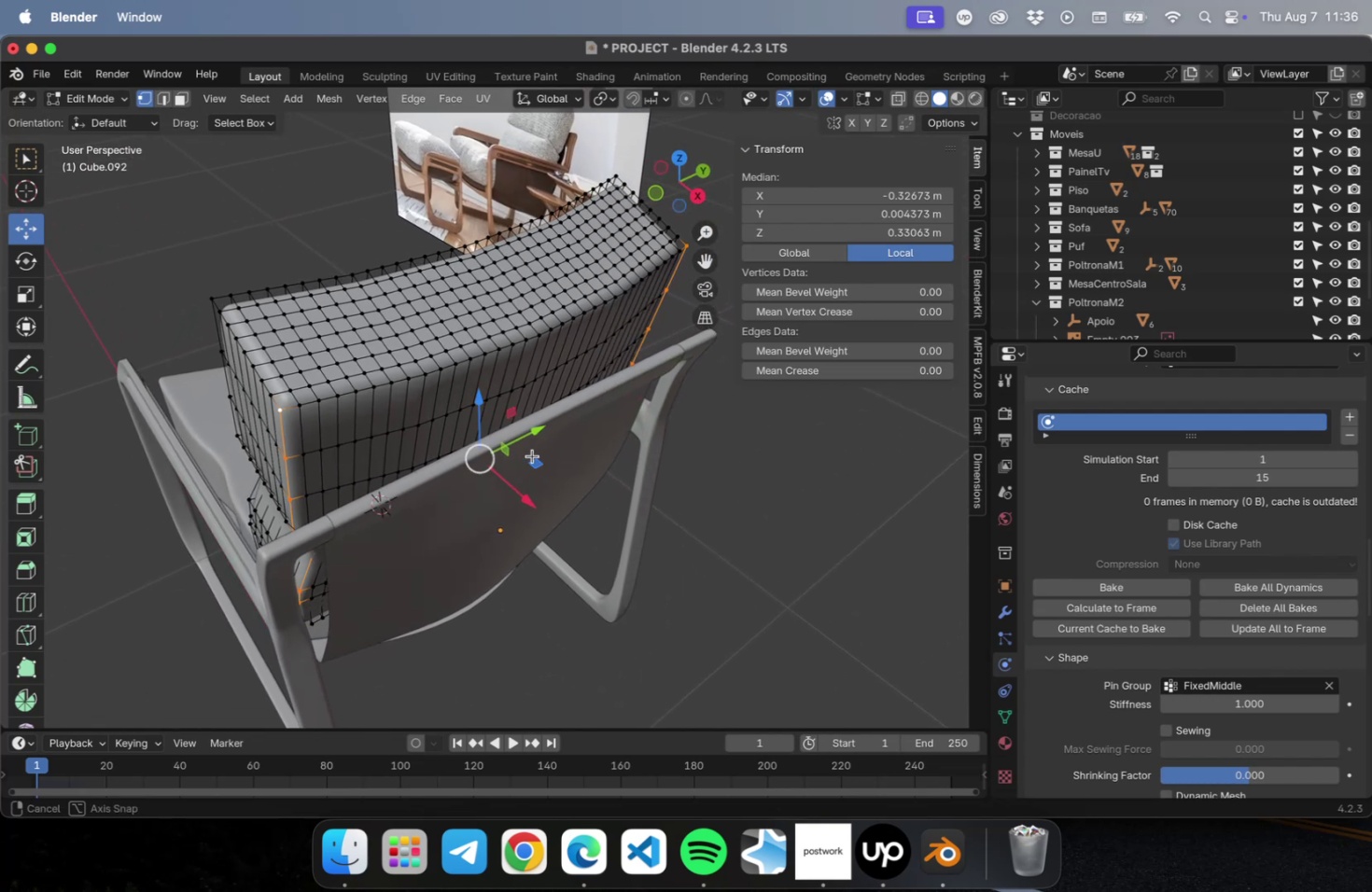 
key(Alt+Shift+ShiftLeft)
 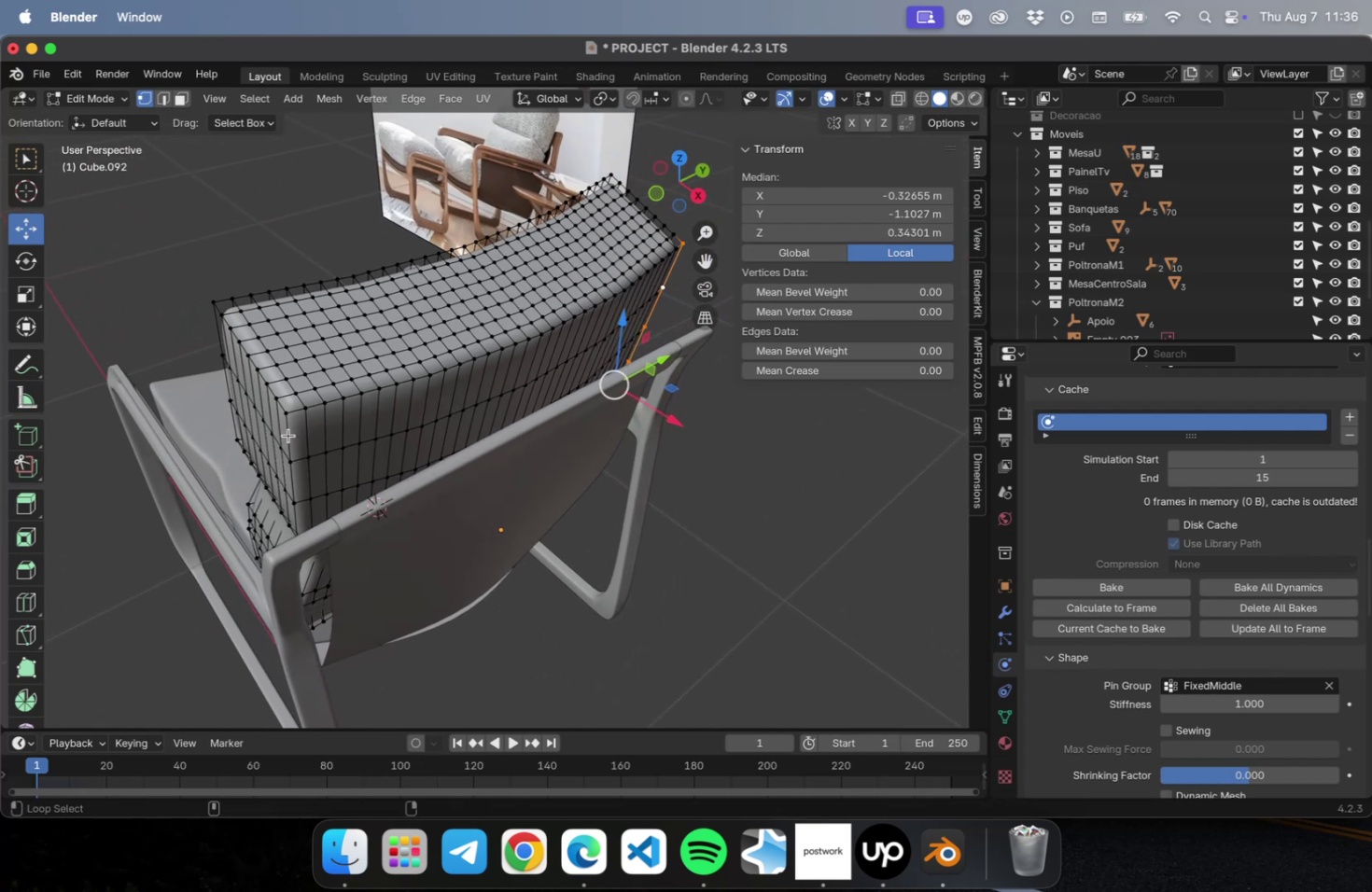 
hold_key(key=ShiftLeft, duration=0.72)
left_click([288, 435])
 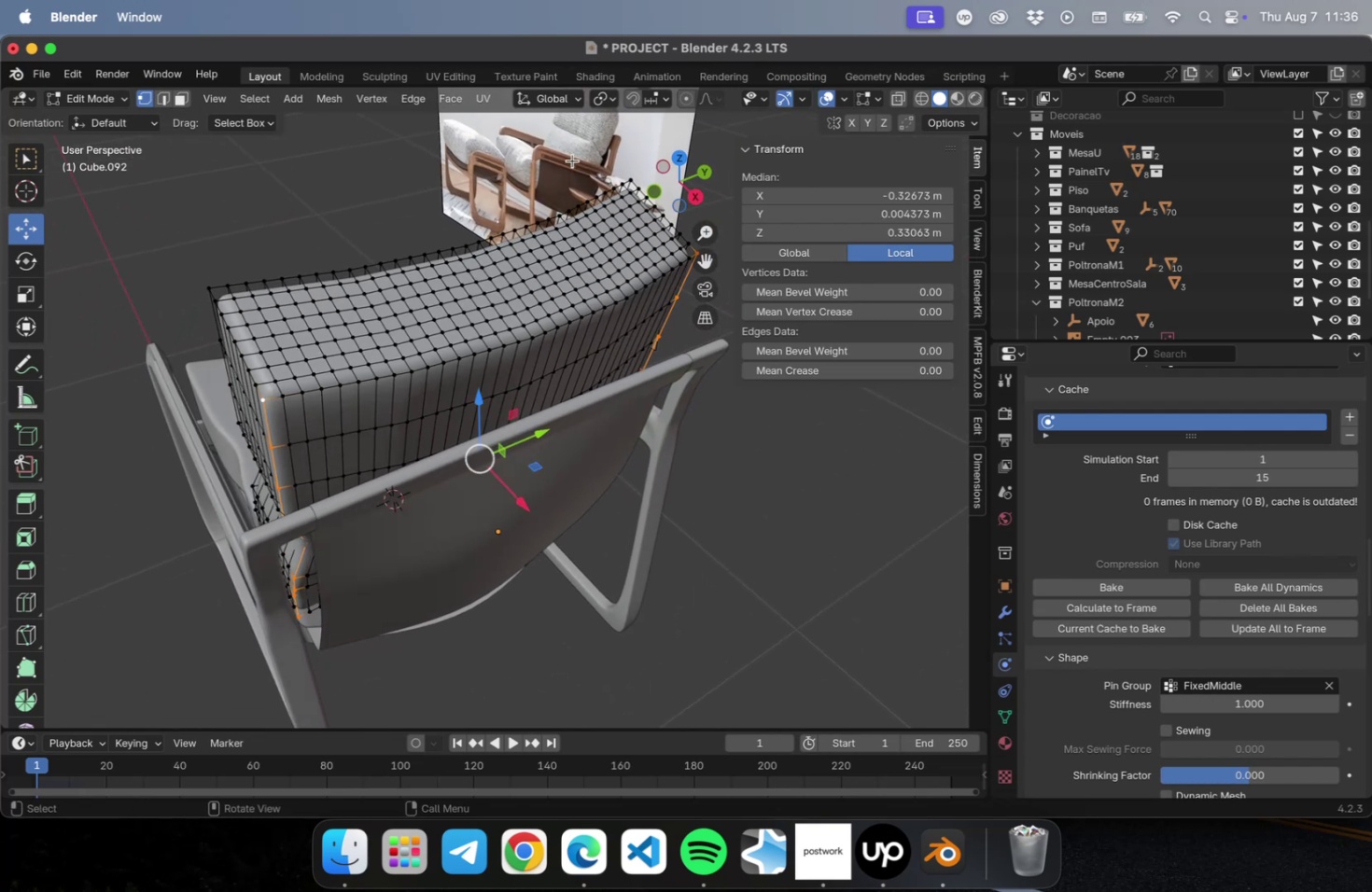 
left_click([688, 100])
 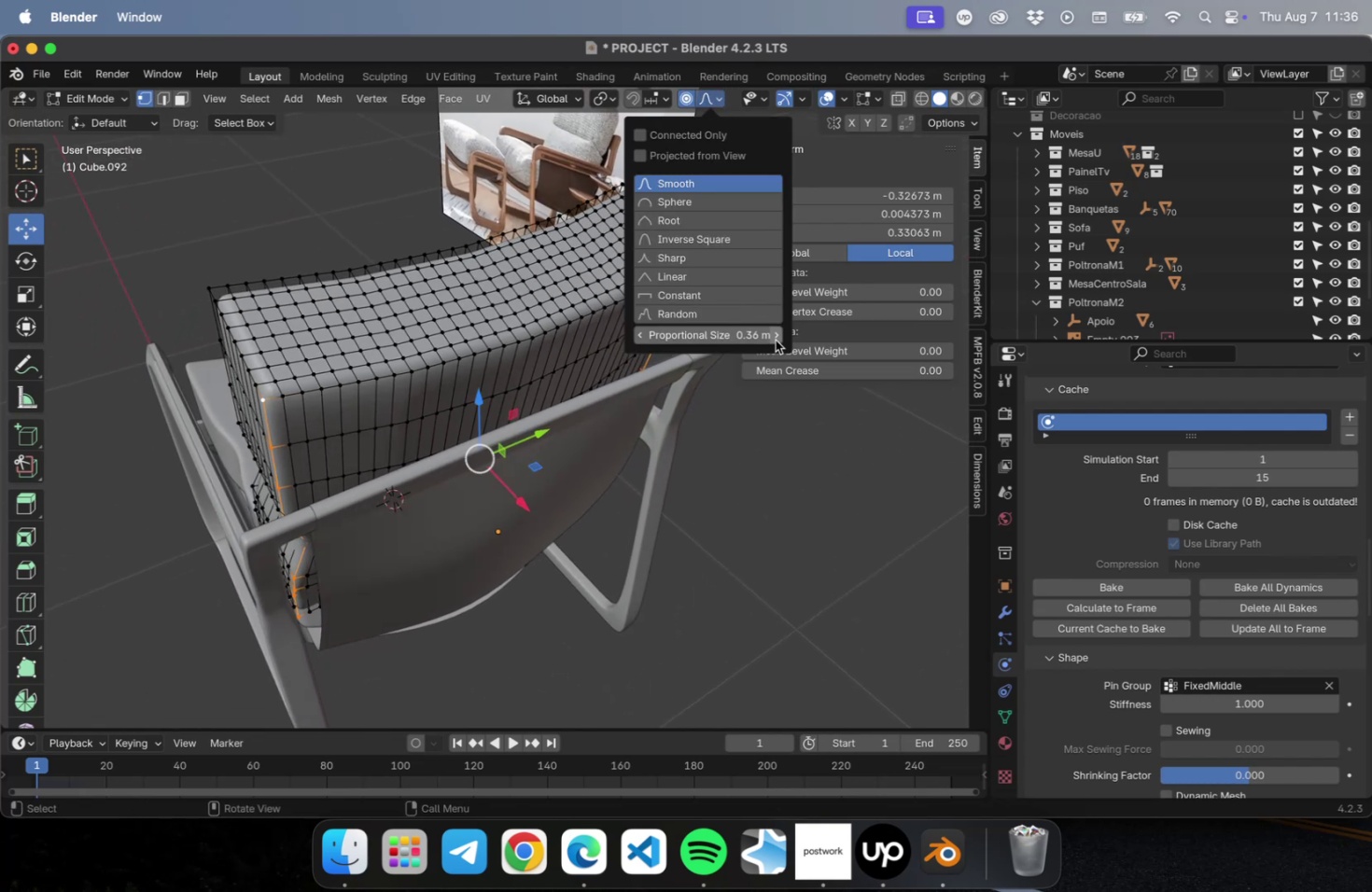 
double_click([773, 336])
 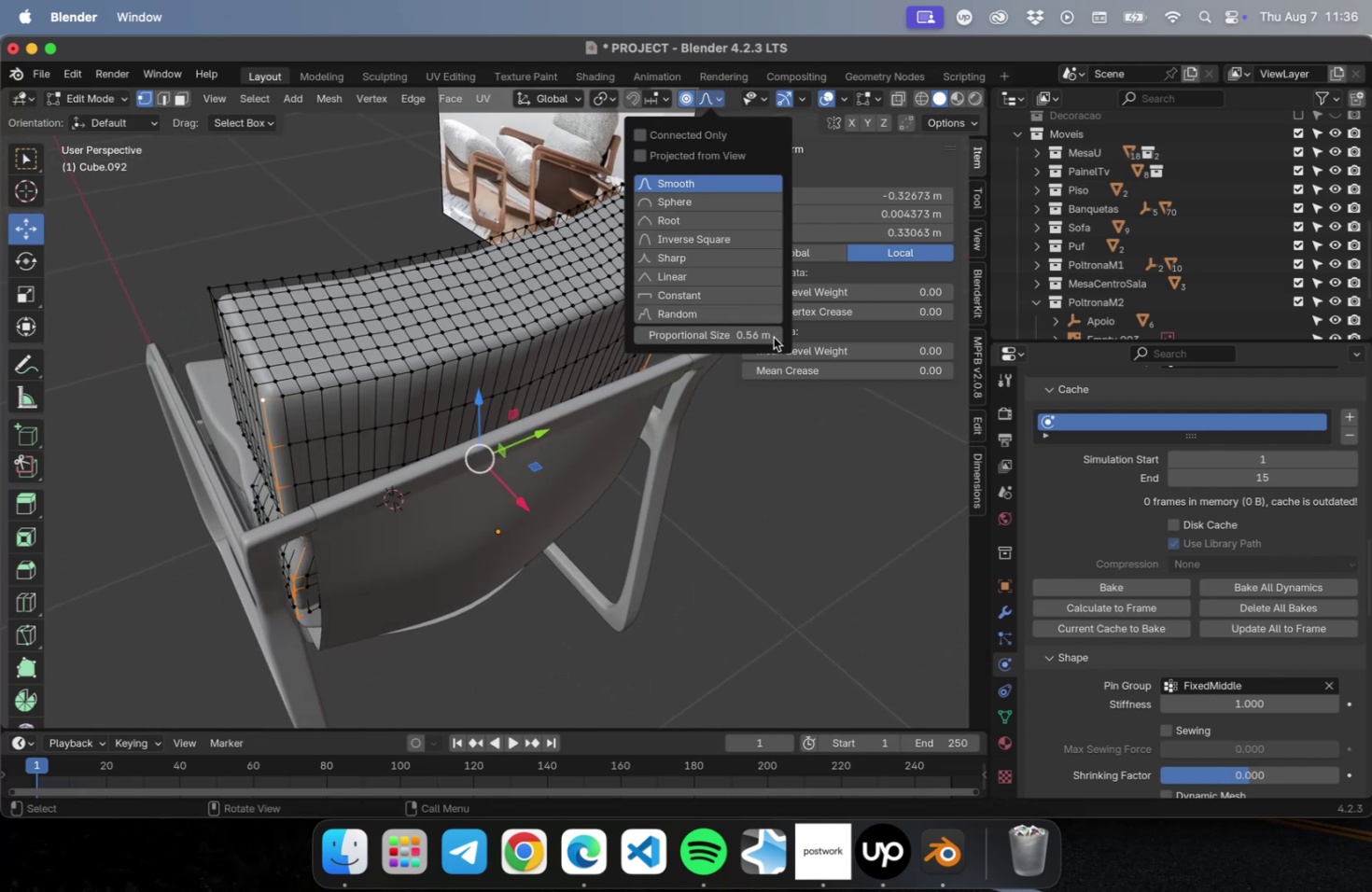 
triple_click([773, 337])
 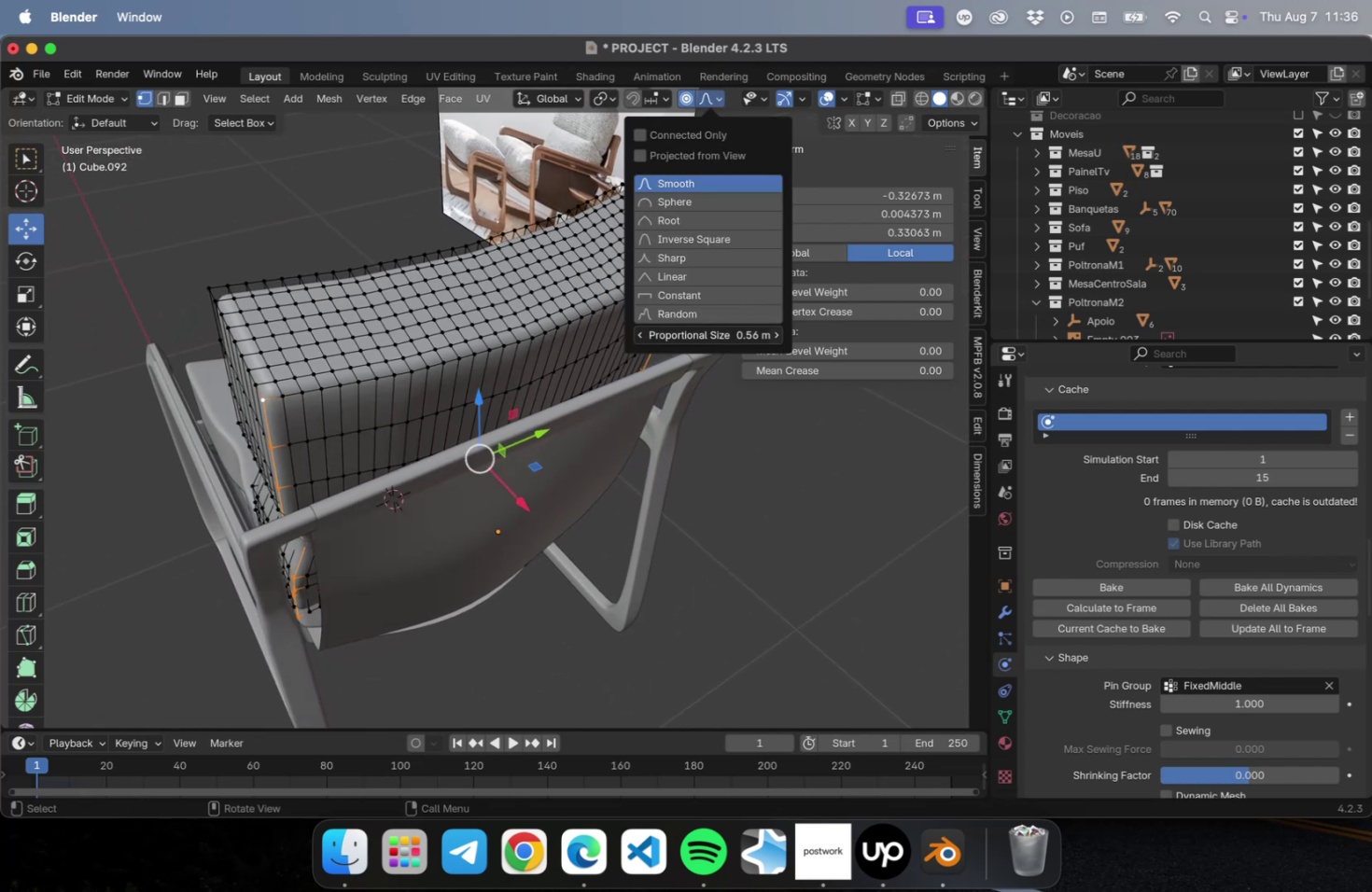 
triple_click([773, 337])
 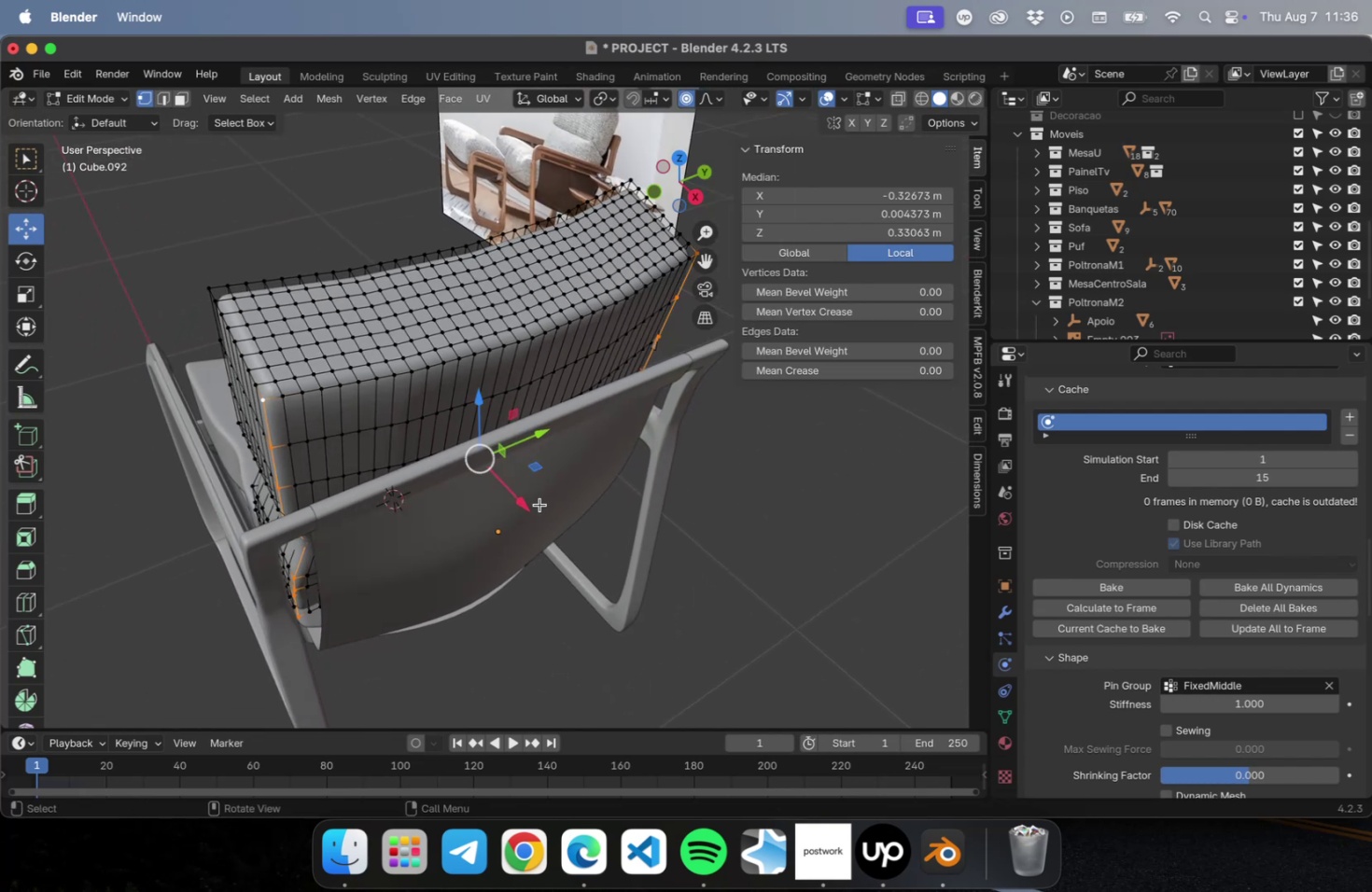 
left_click_drag(start_coordinate=[520, 501], to_coordinate=[536, 537])
 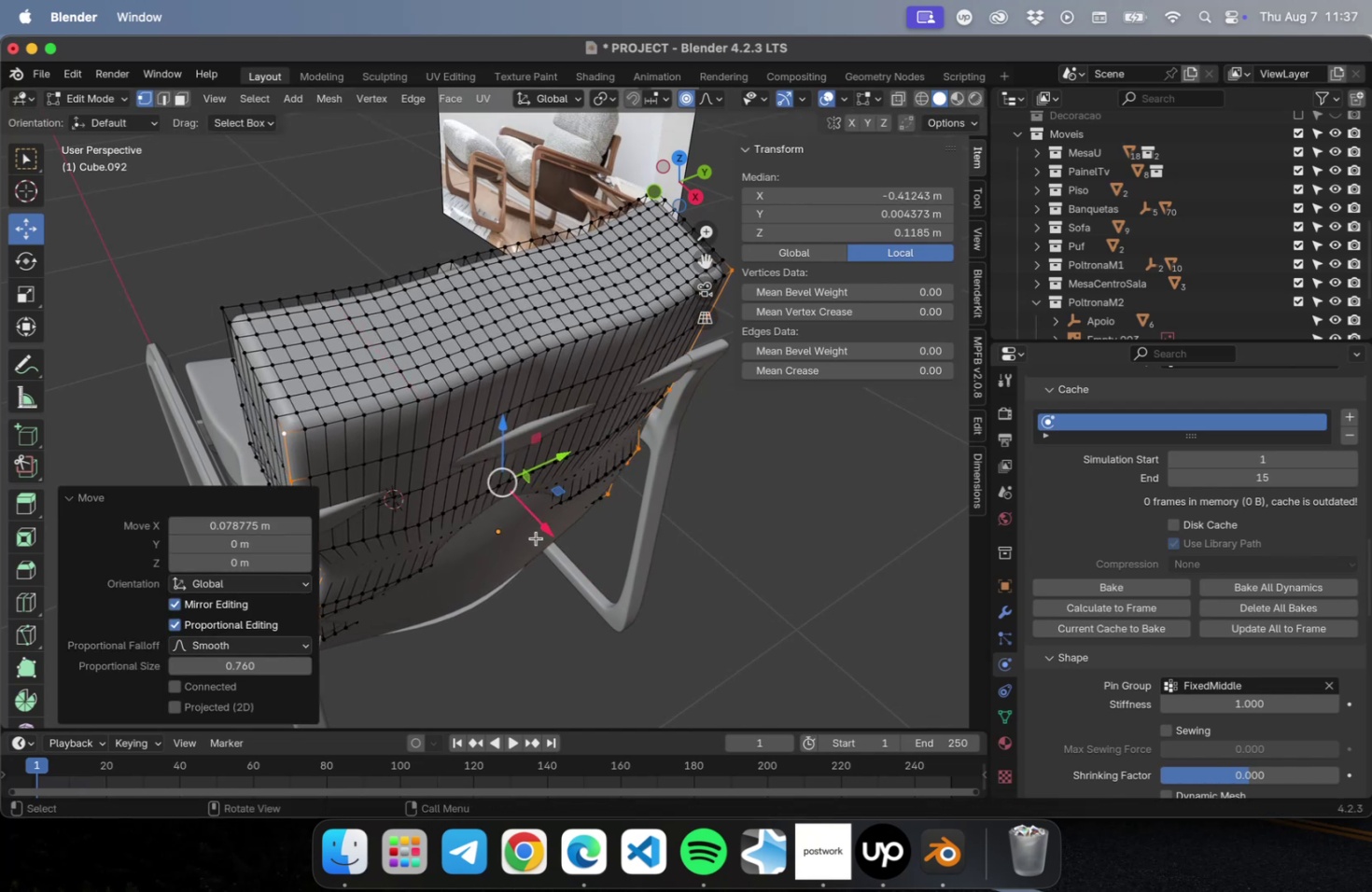 
key(Tab)
 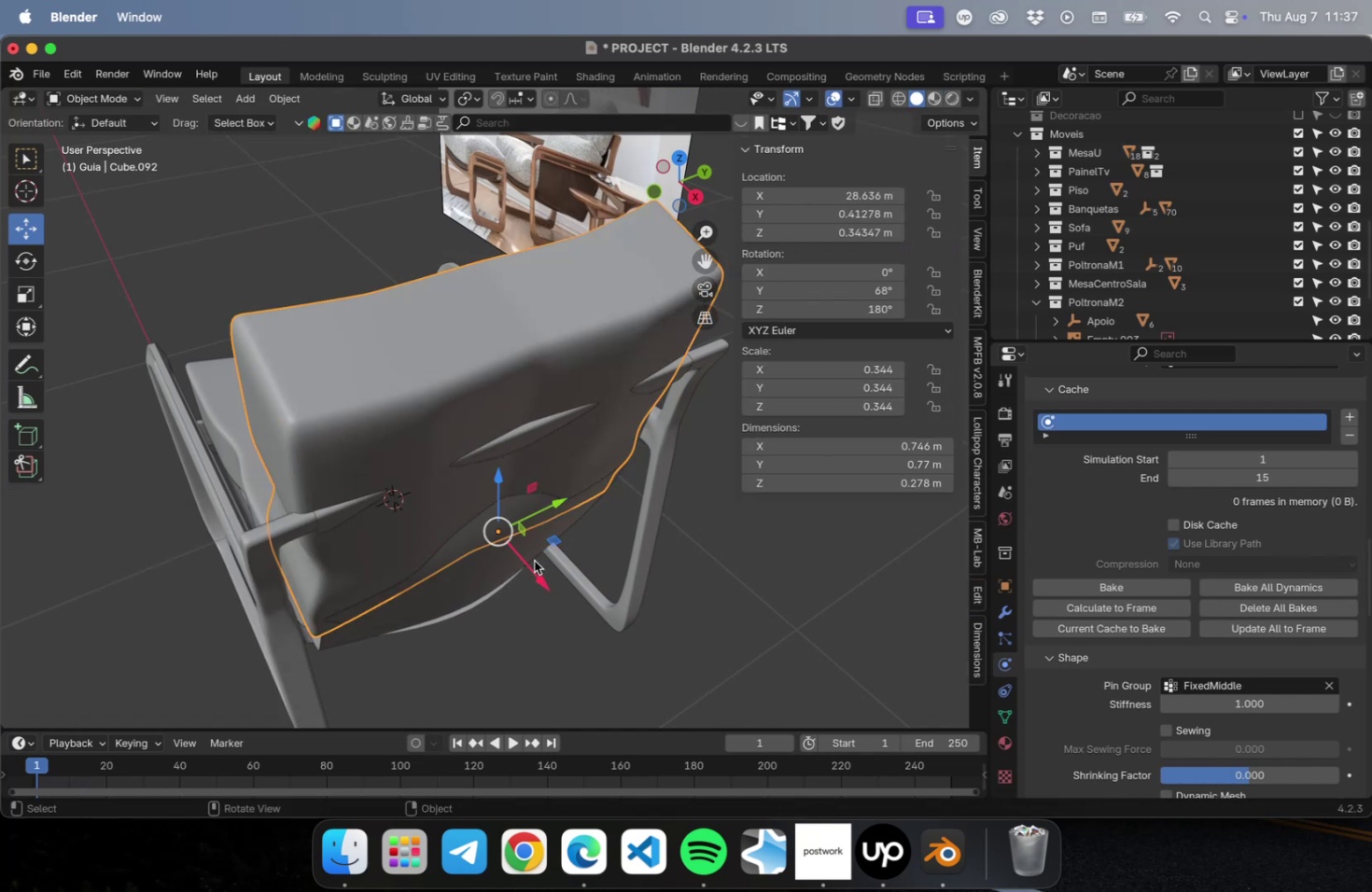 
left_click_drag(start_coordinate=[531, 569], to_coordinate=[520, 556])
 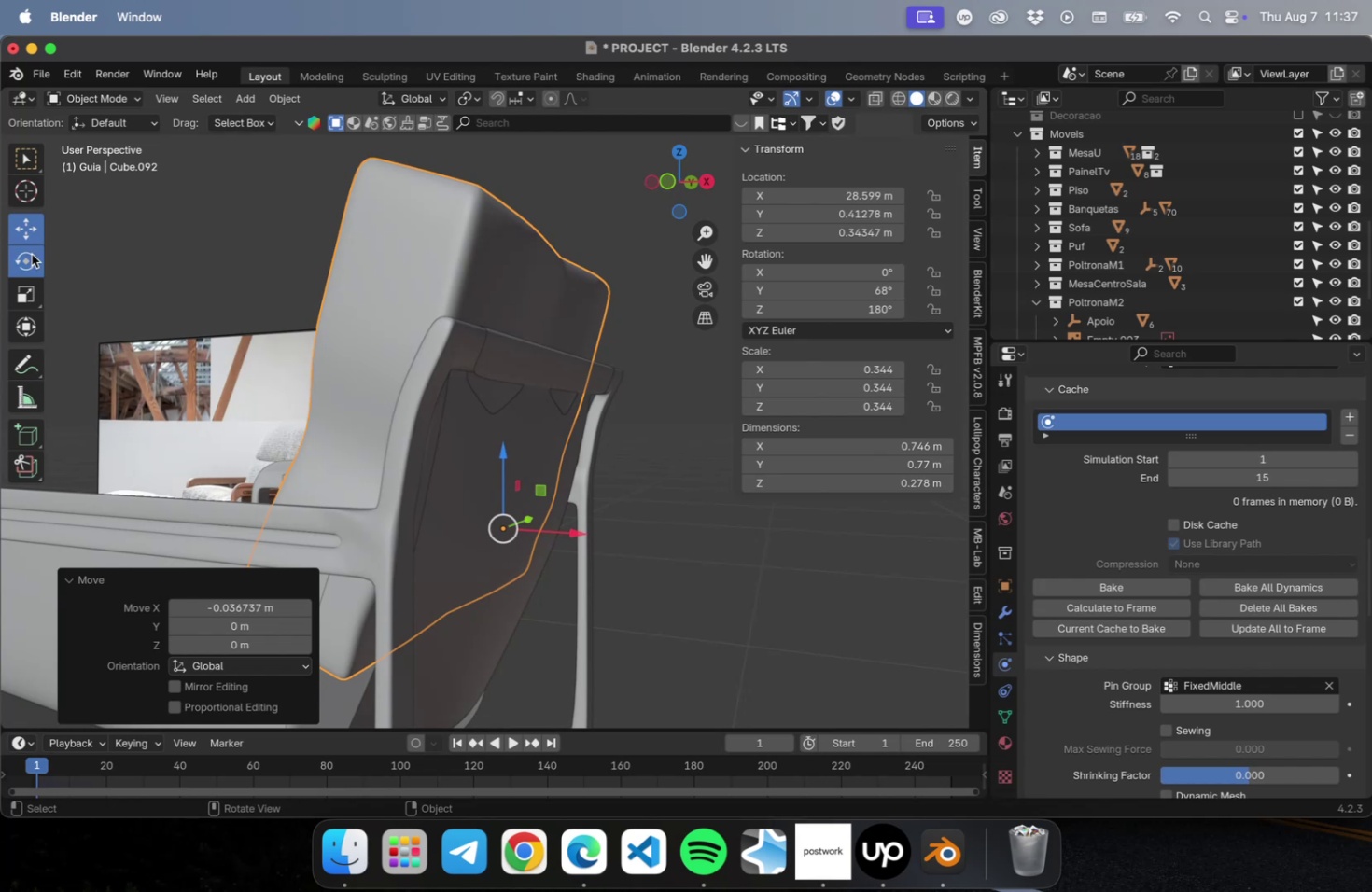 
left_click_drag(start_coordinate=[553, 487], to_coordinate=[550, 481])
 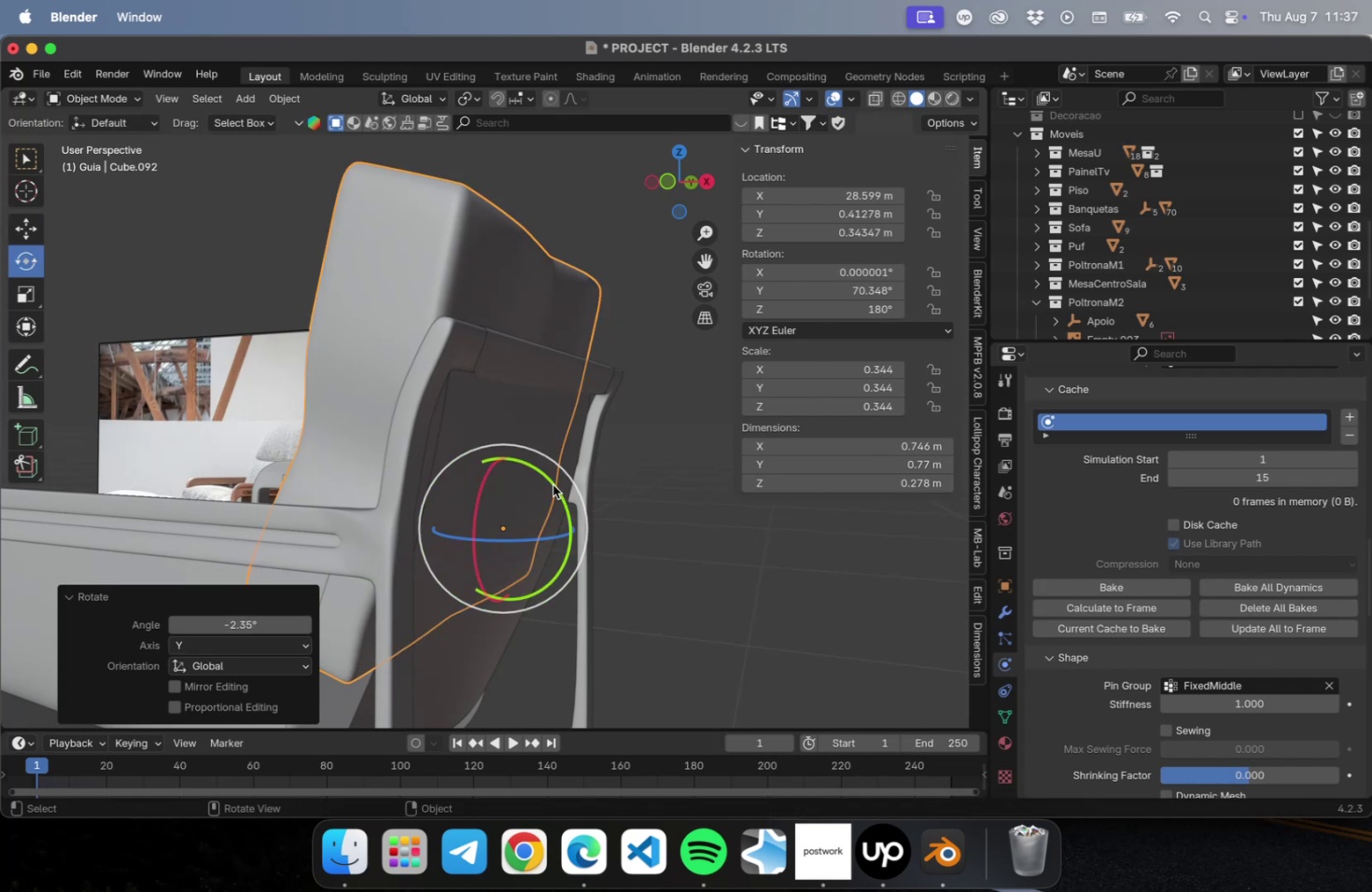 
left_click_drag(start_coordinate=[553, 484], to_coordinate=[553, 479])
 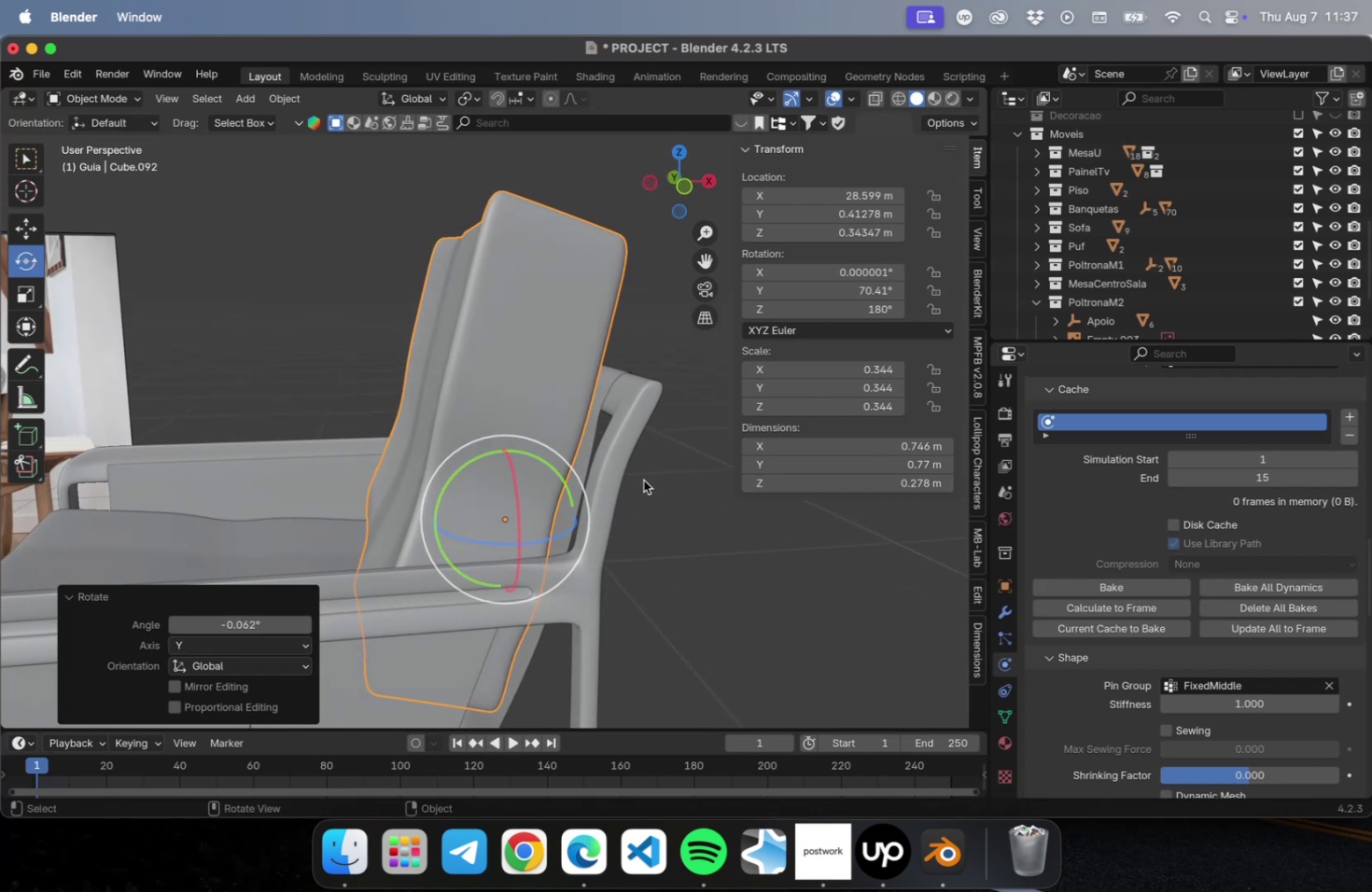 
key(NumLock)
 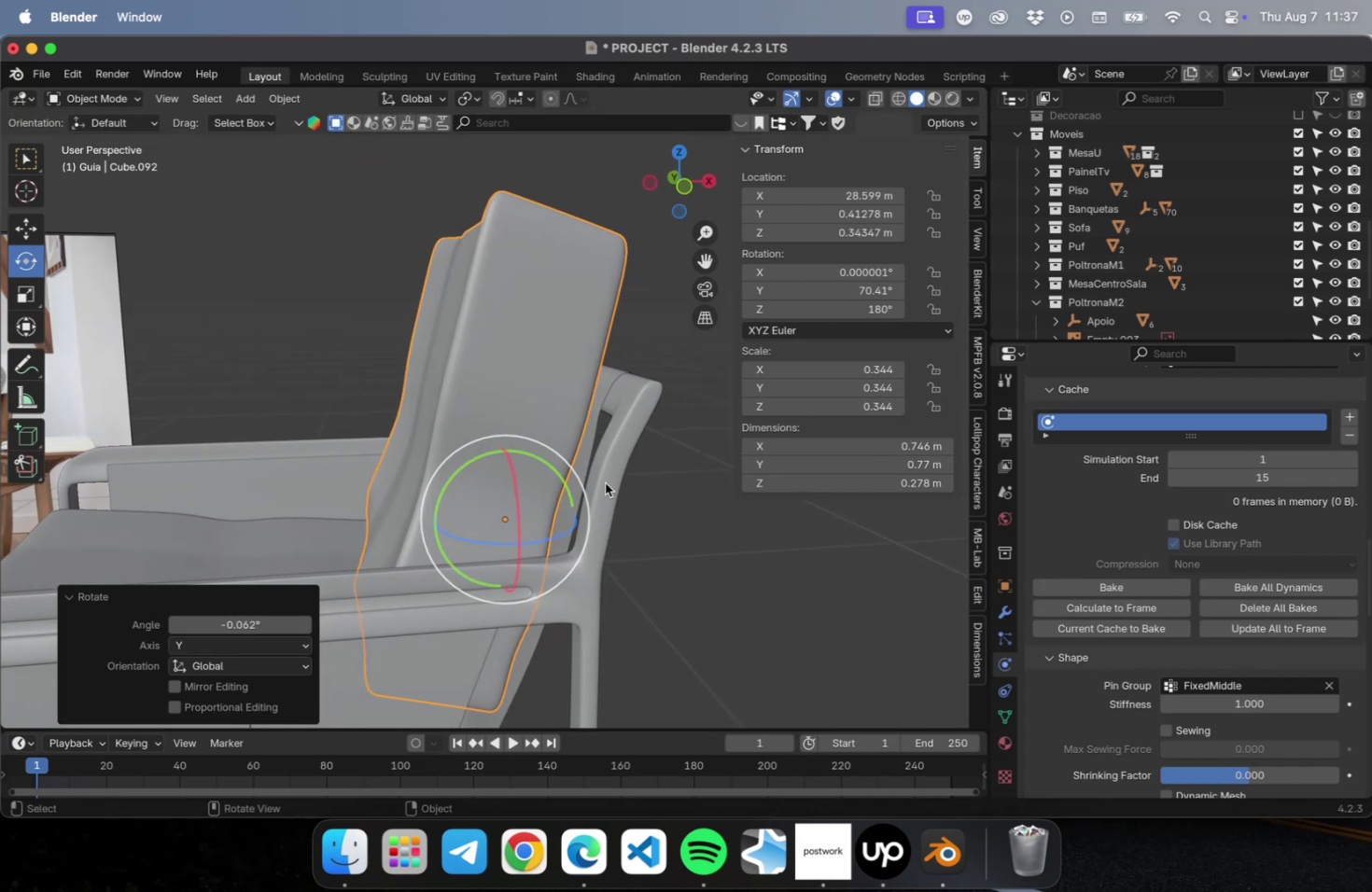 
key(Numpad3)
 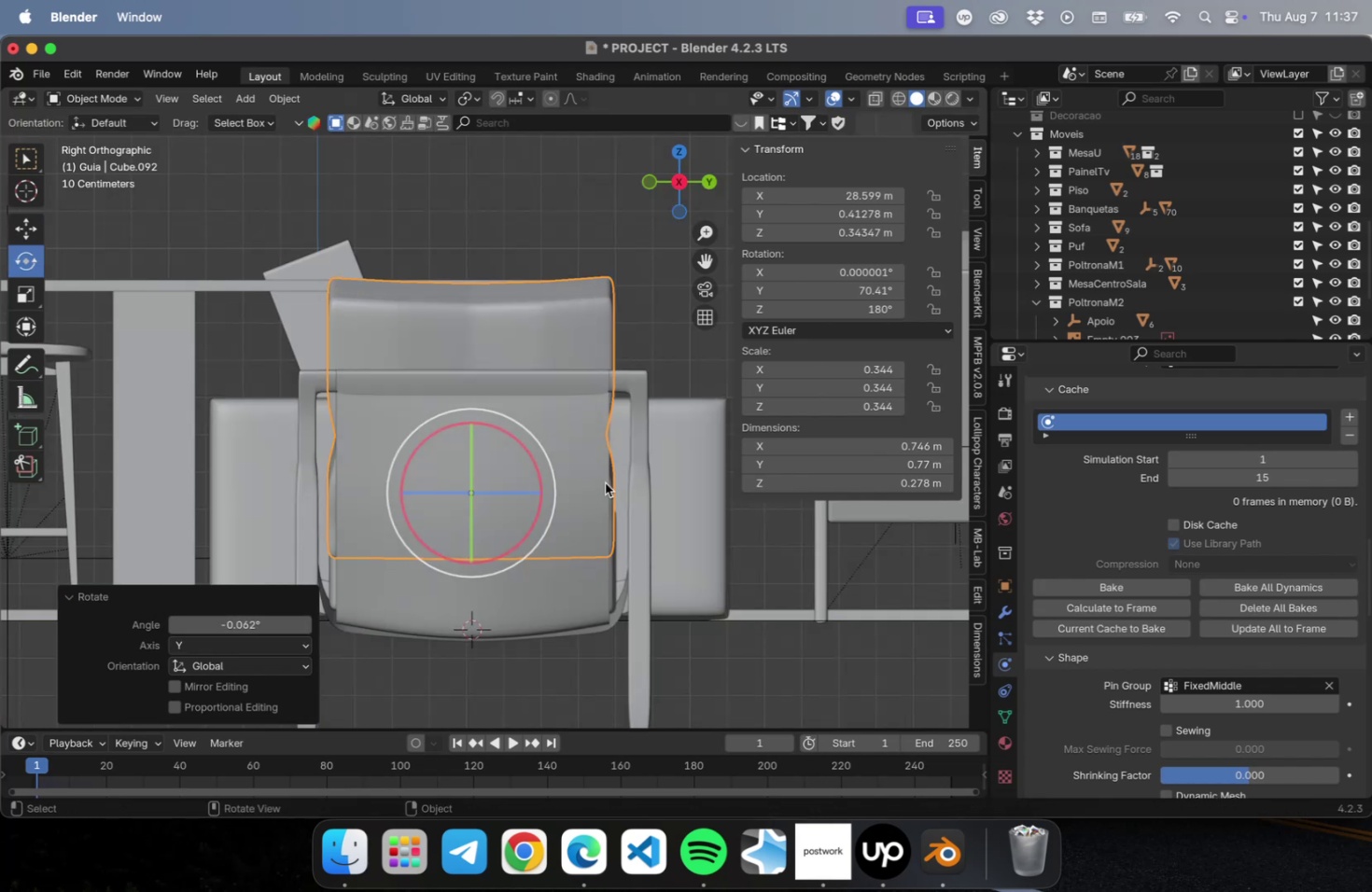 
key(NumLock)
 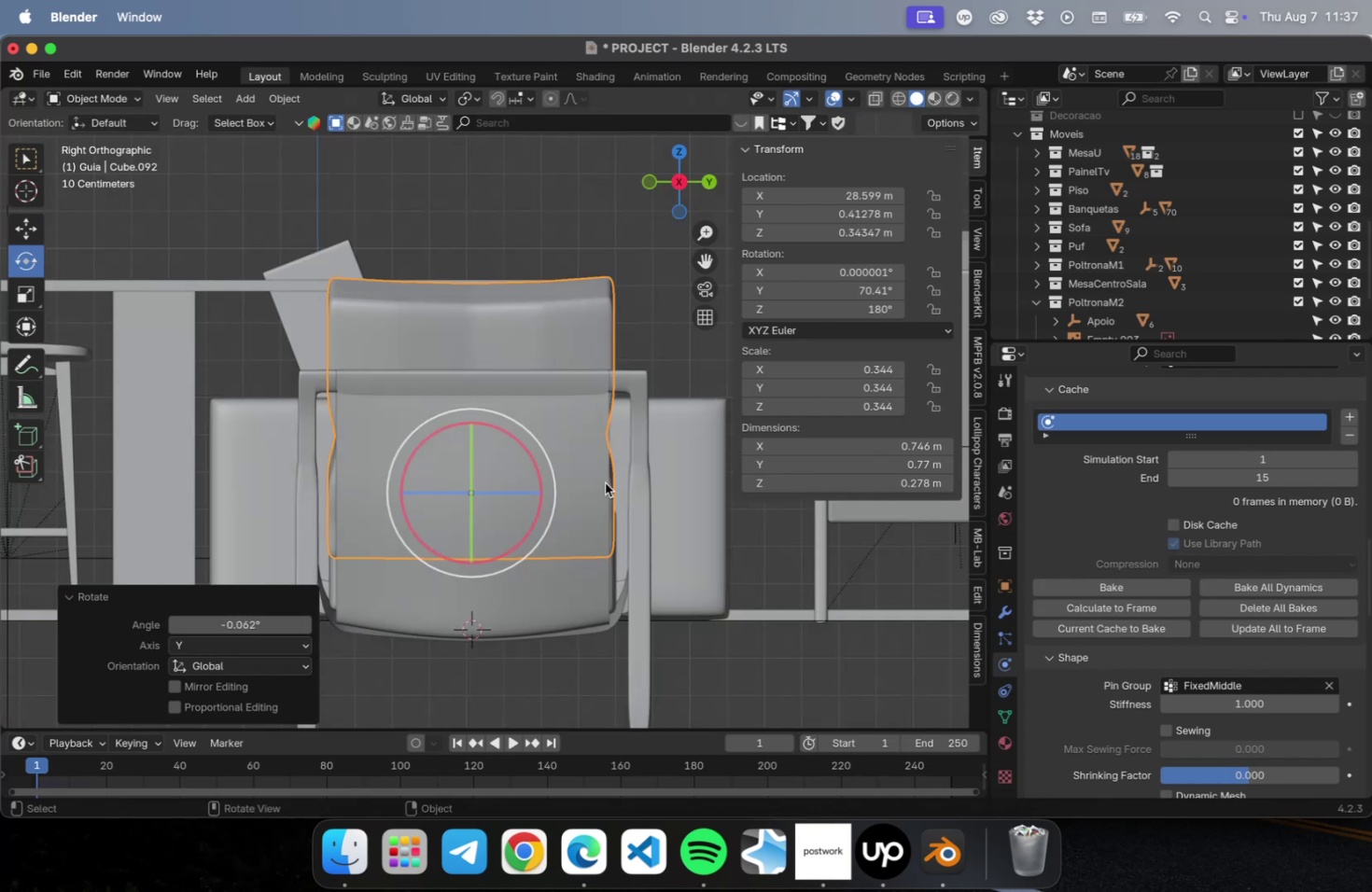 
key(Numpad1)
 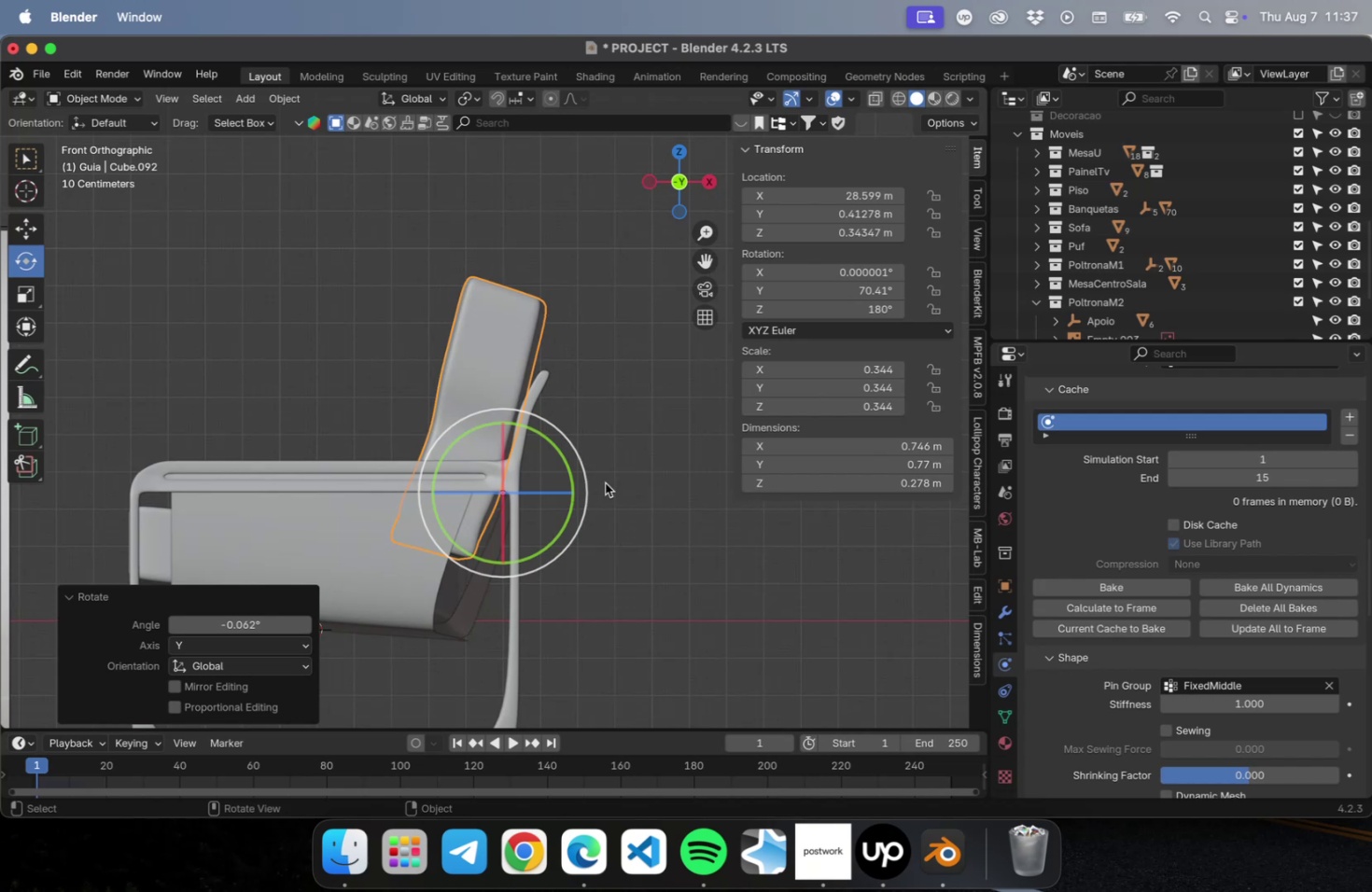 
scroll: coordinate [567, 485], scroll_direction: up, amount: 4.0
 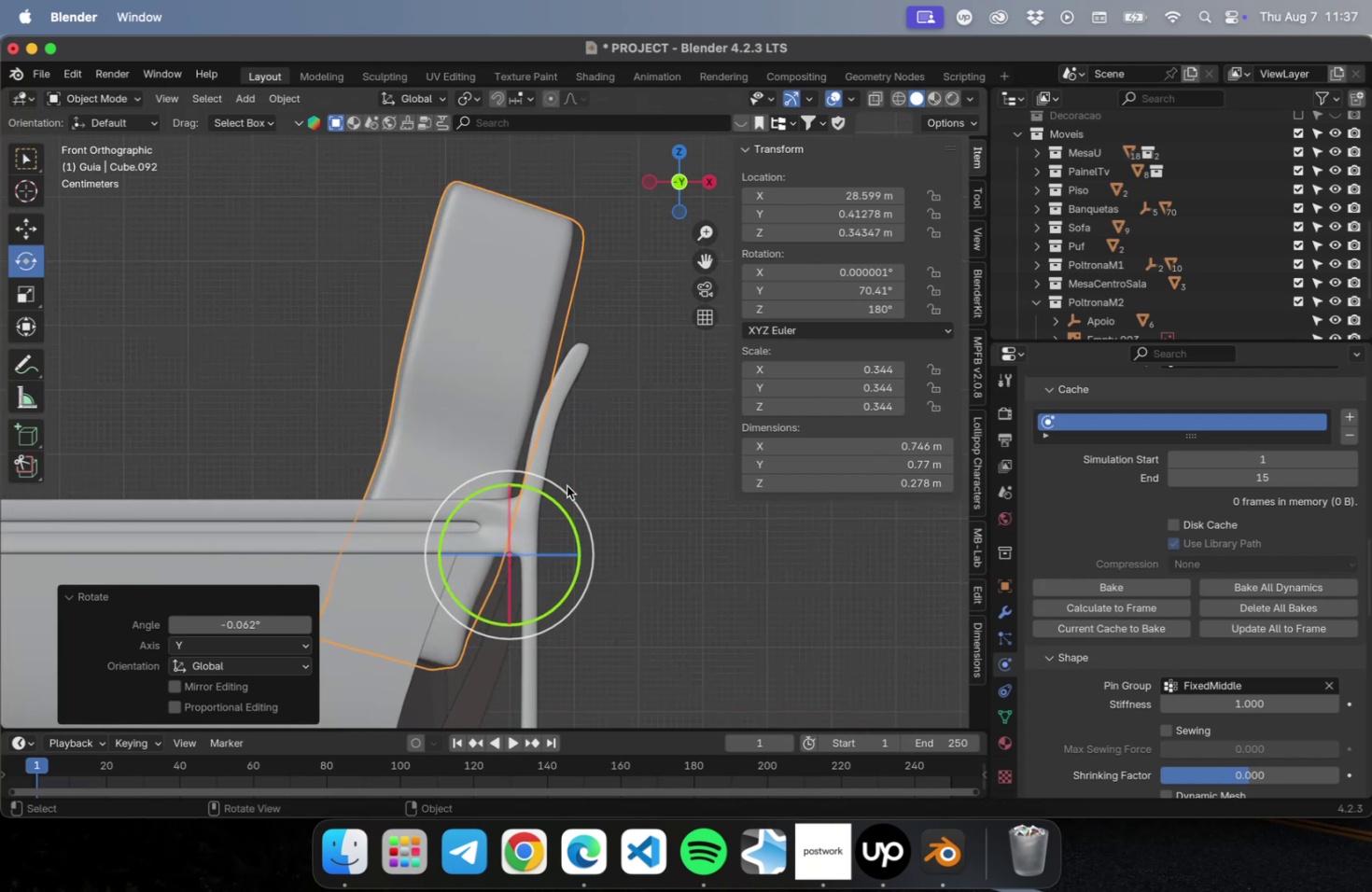 
hold_key(key=ShiftLeft, duration=1.27)
 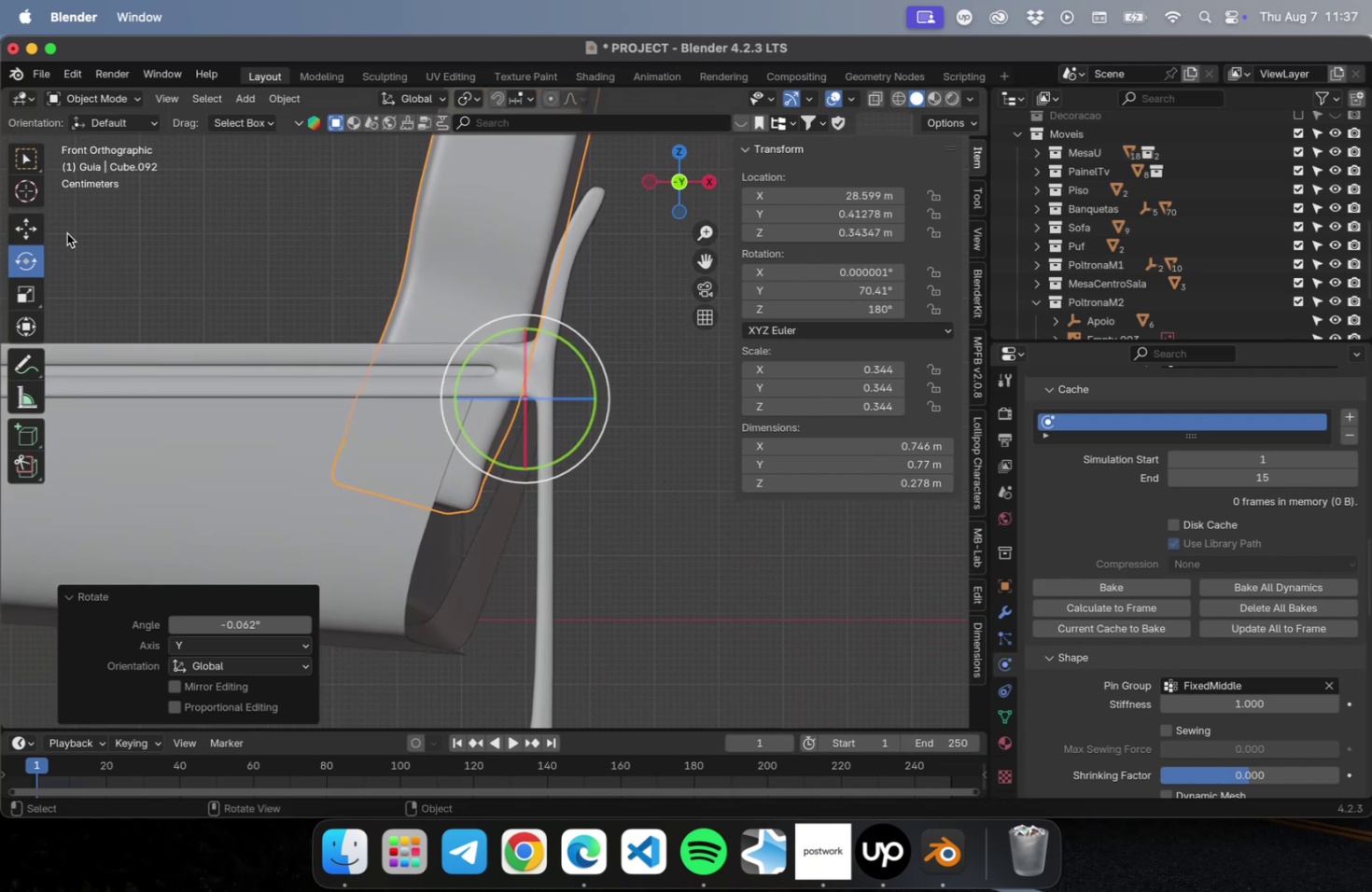 
left_click([40, 226])
 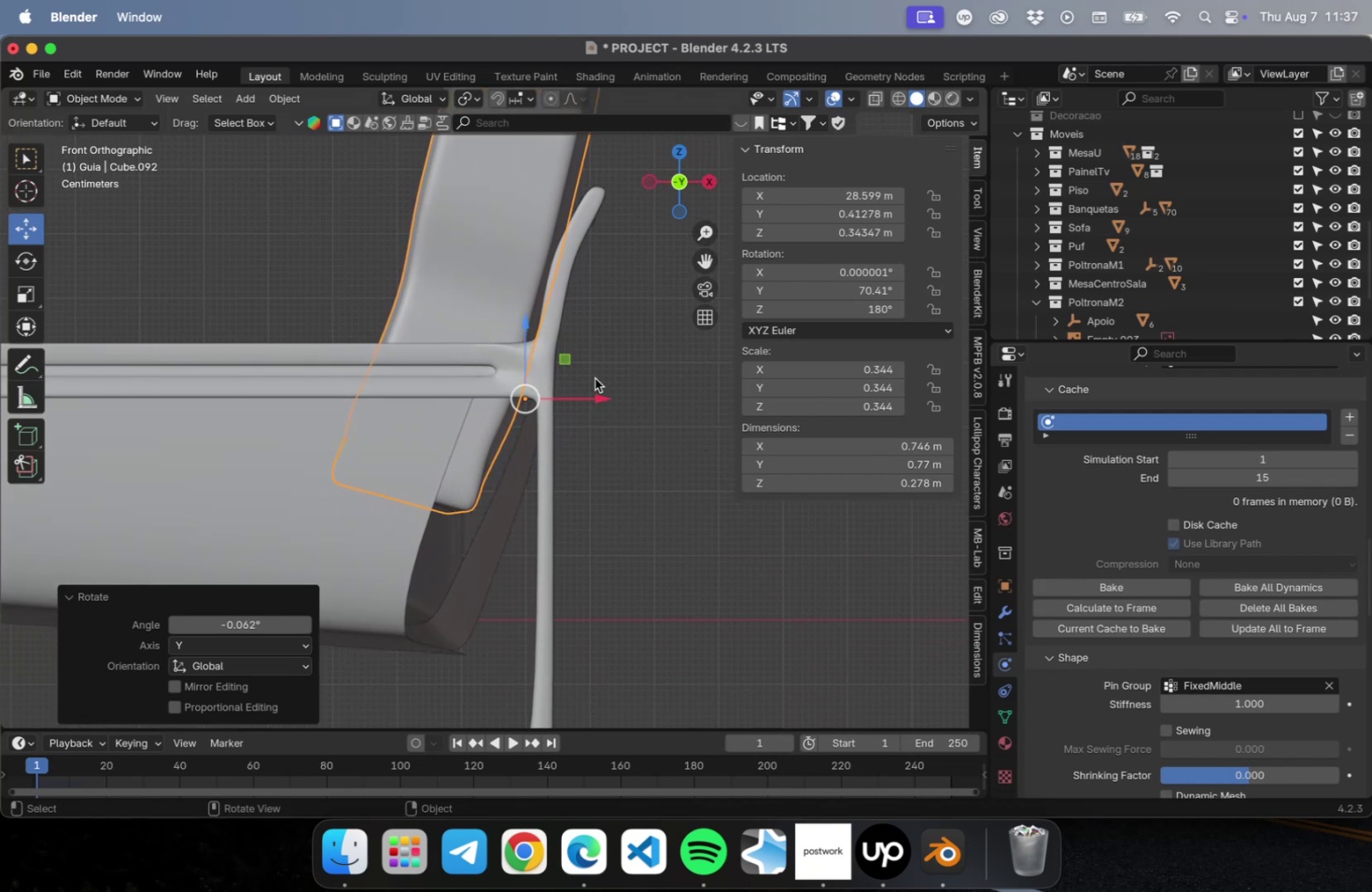 
left_click_drag(start_coordinate=[568, 364], to_coordinate=[580, 364])
 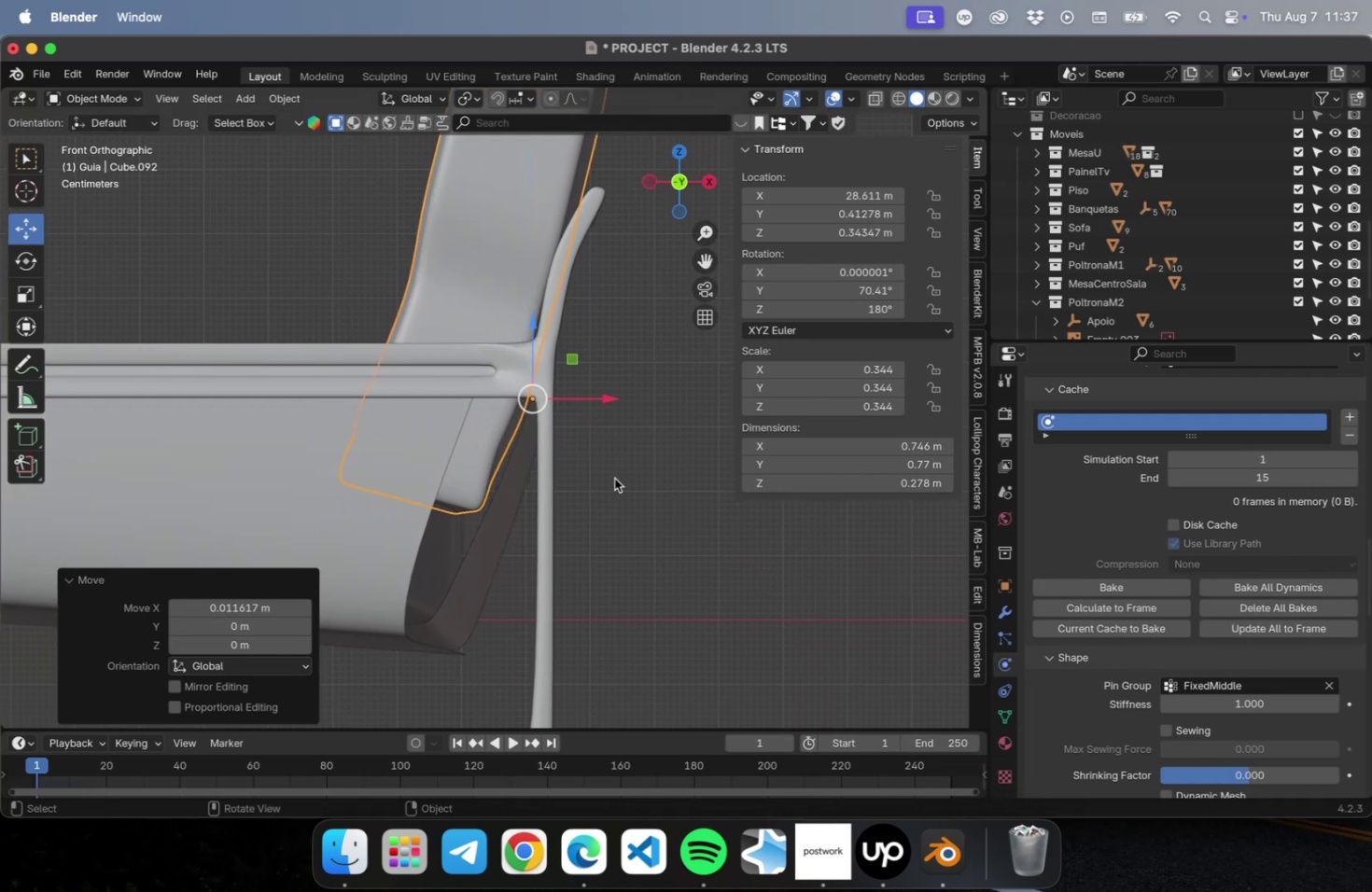 
left_click([614, 478])
 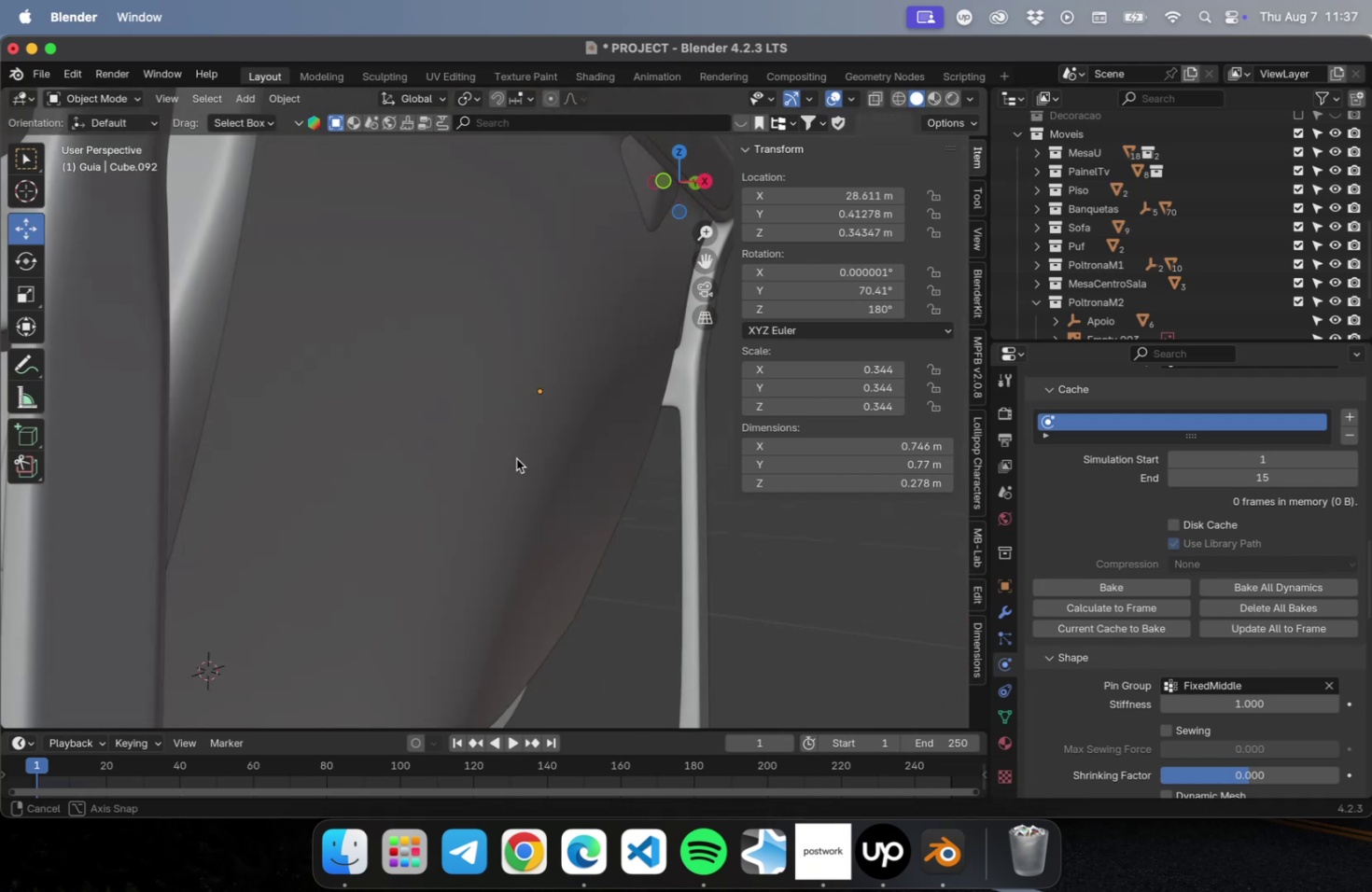 
scroll: coordinate [501, 399], scroll_direction: down, amount: 4.0
 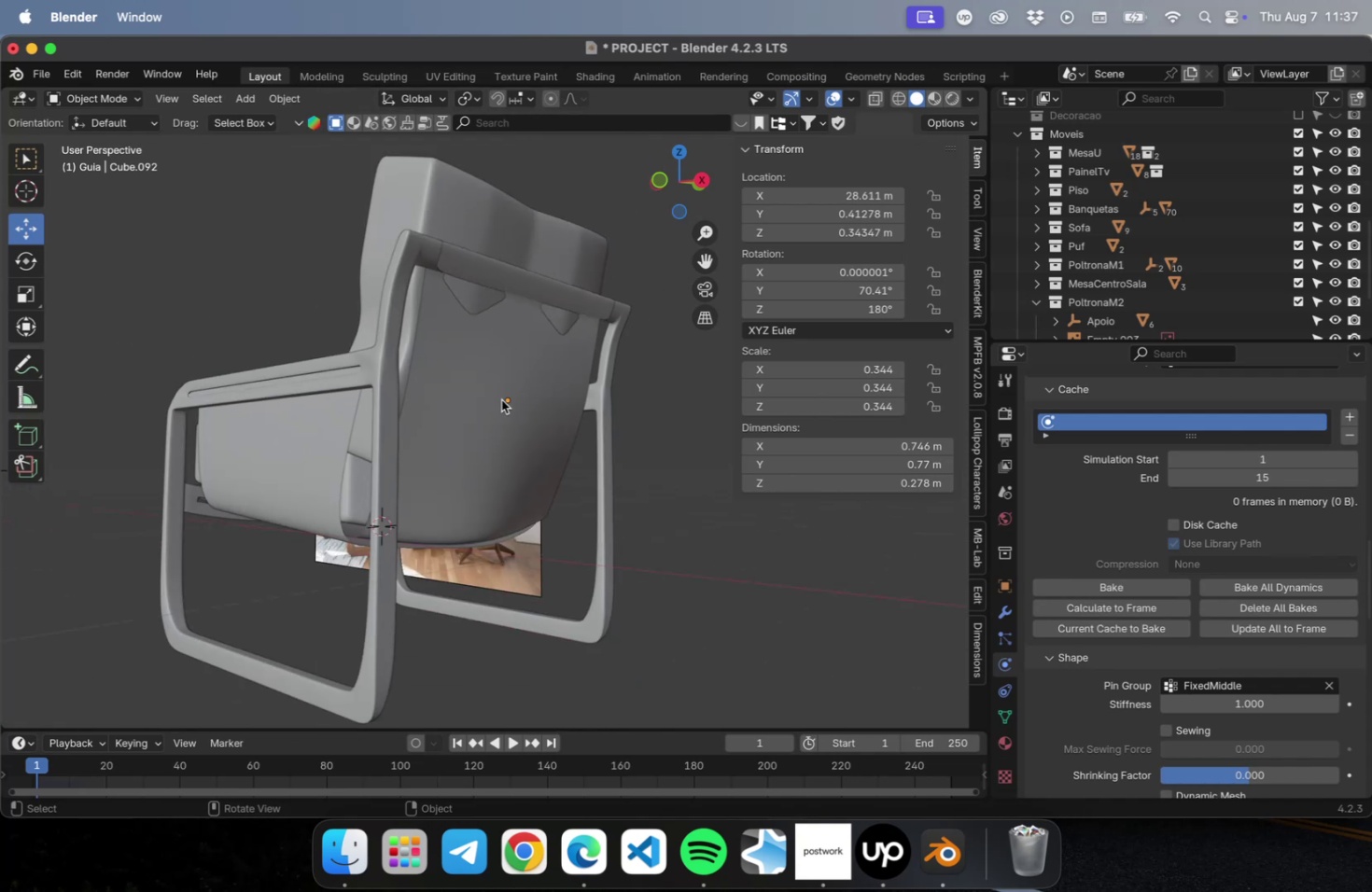 
hold_key(key=ShiftLeft, duration=0.35)
 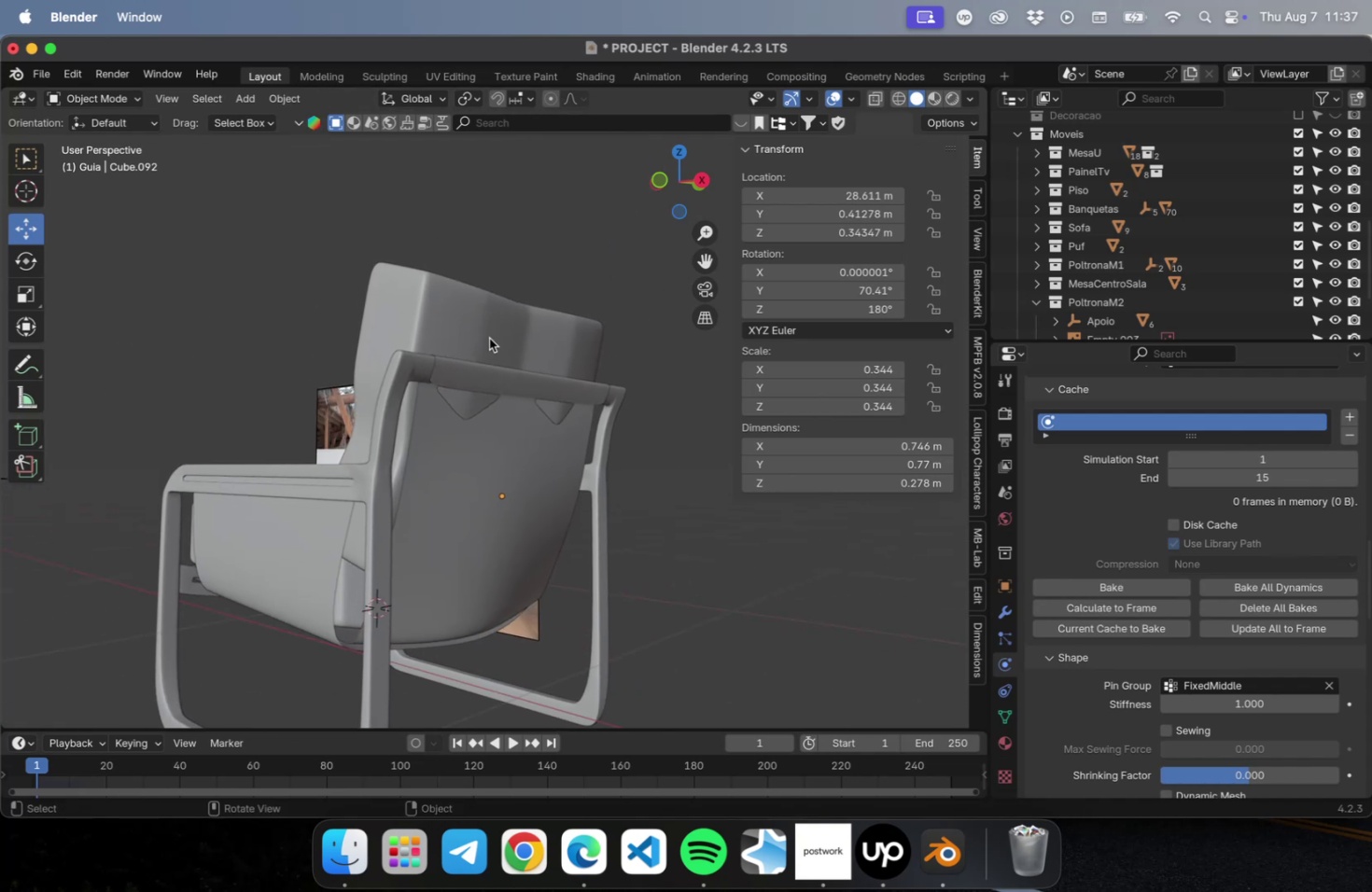 
left_click([489, 338])
 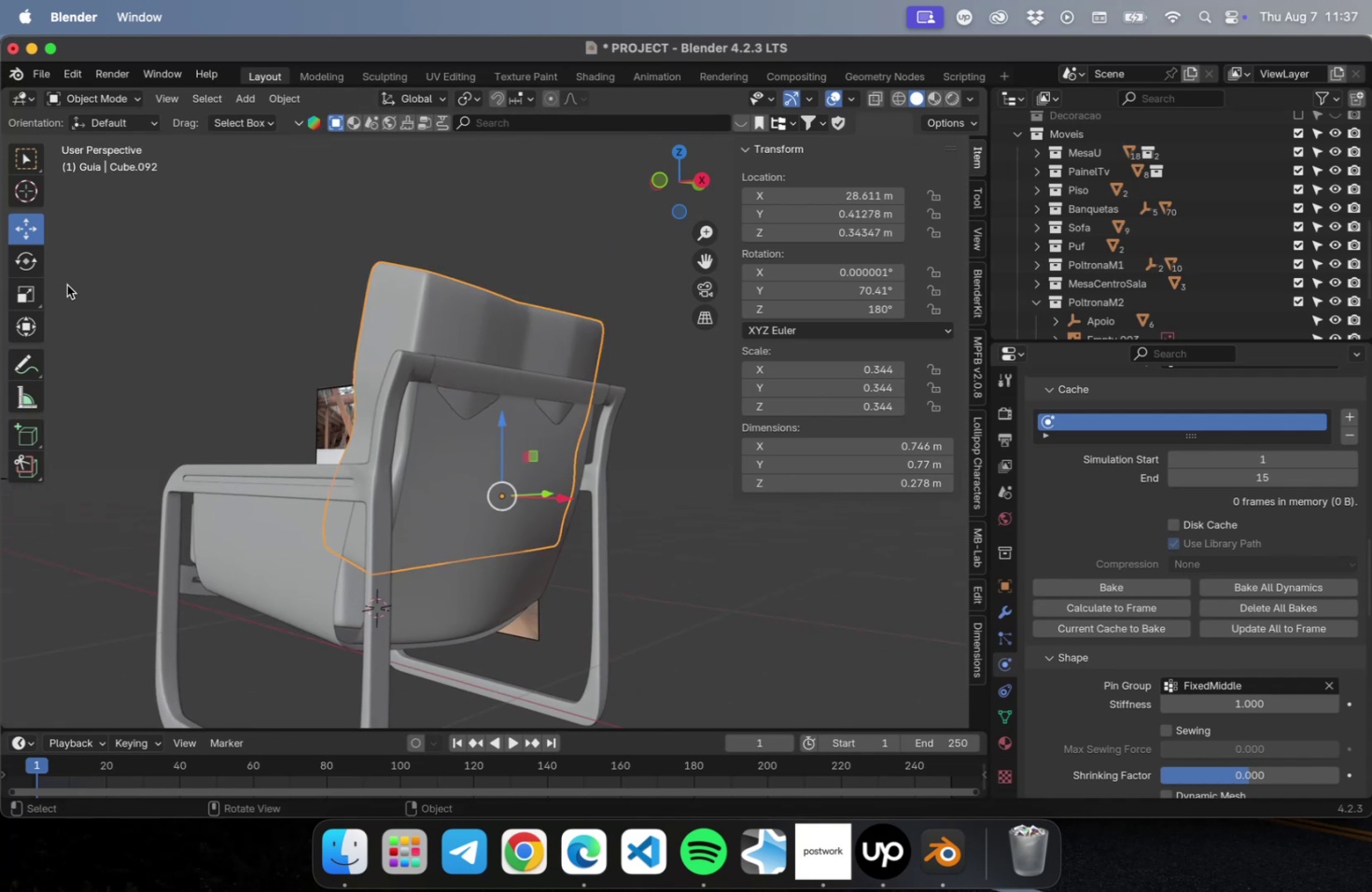 
left_click([30, 263])
 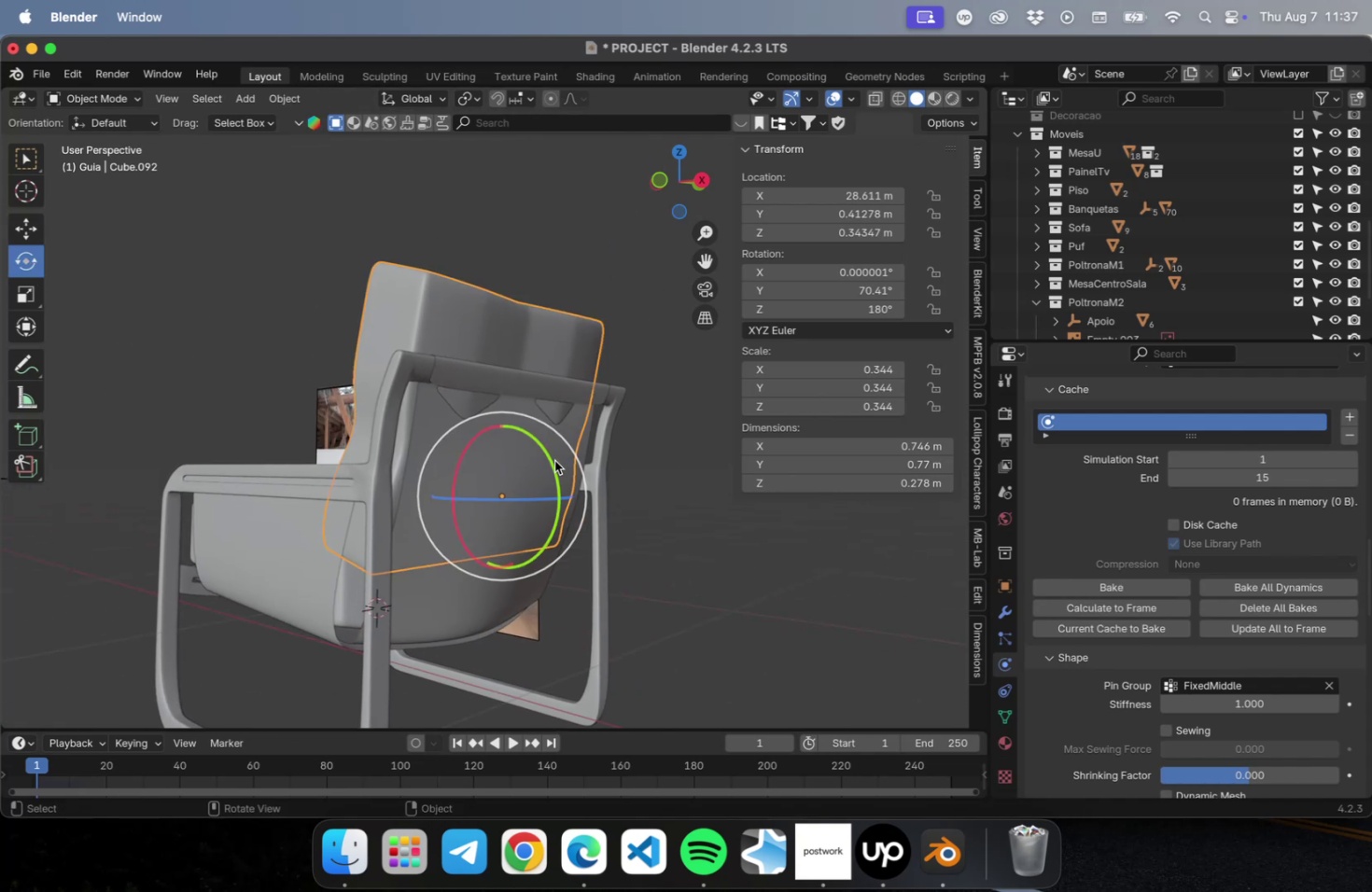 
left_click_drag(start_coordinate=[552, 459], to_coordinate=[548, 453])
 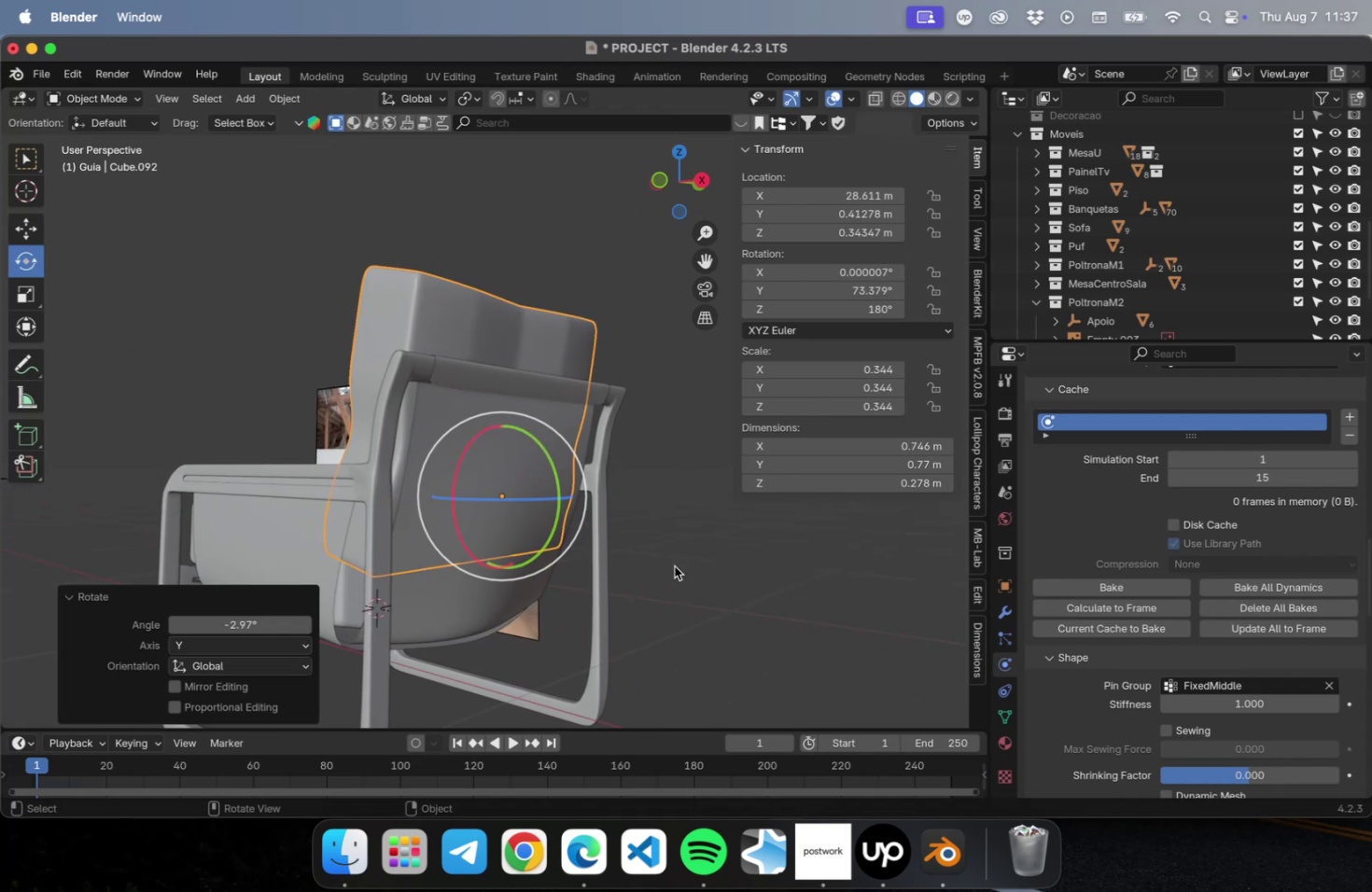 
left_click([684, 577])
 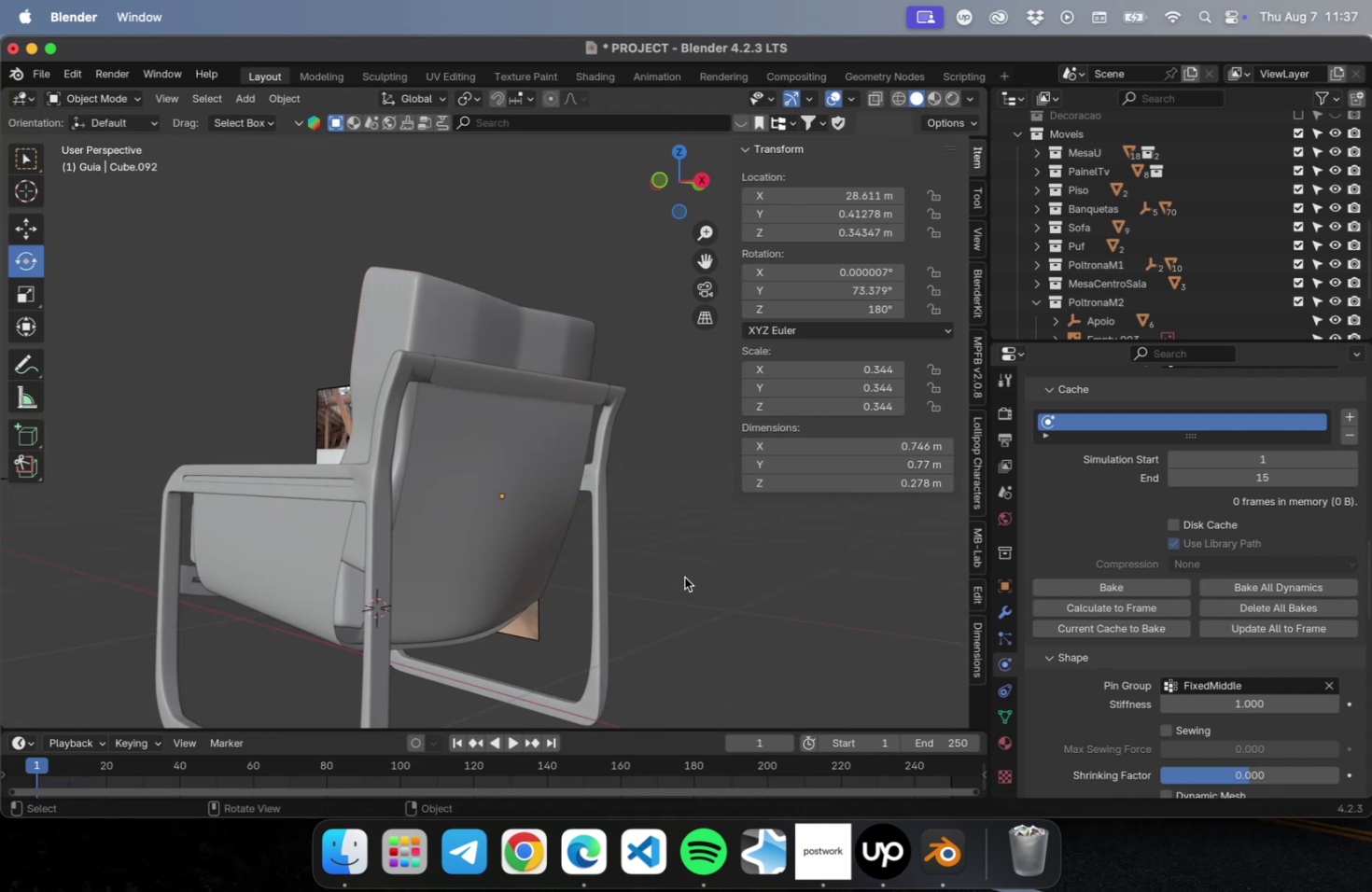 
key(Meta+CommandLeft)
 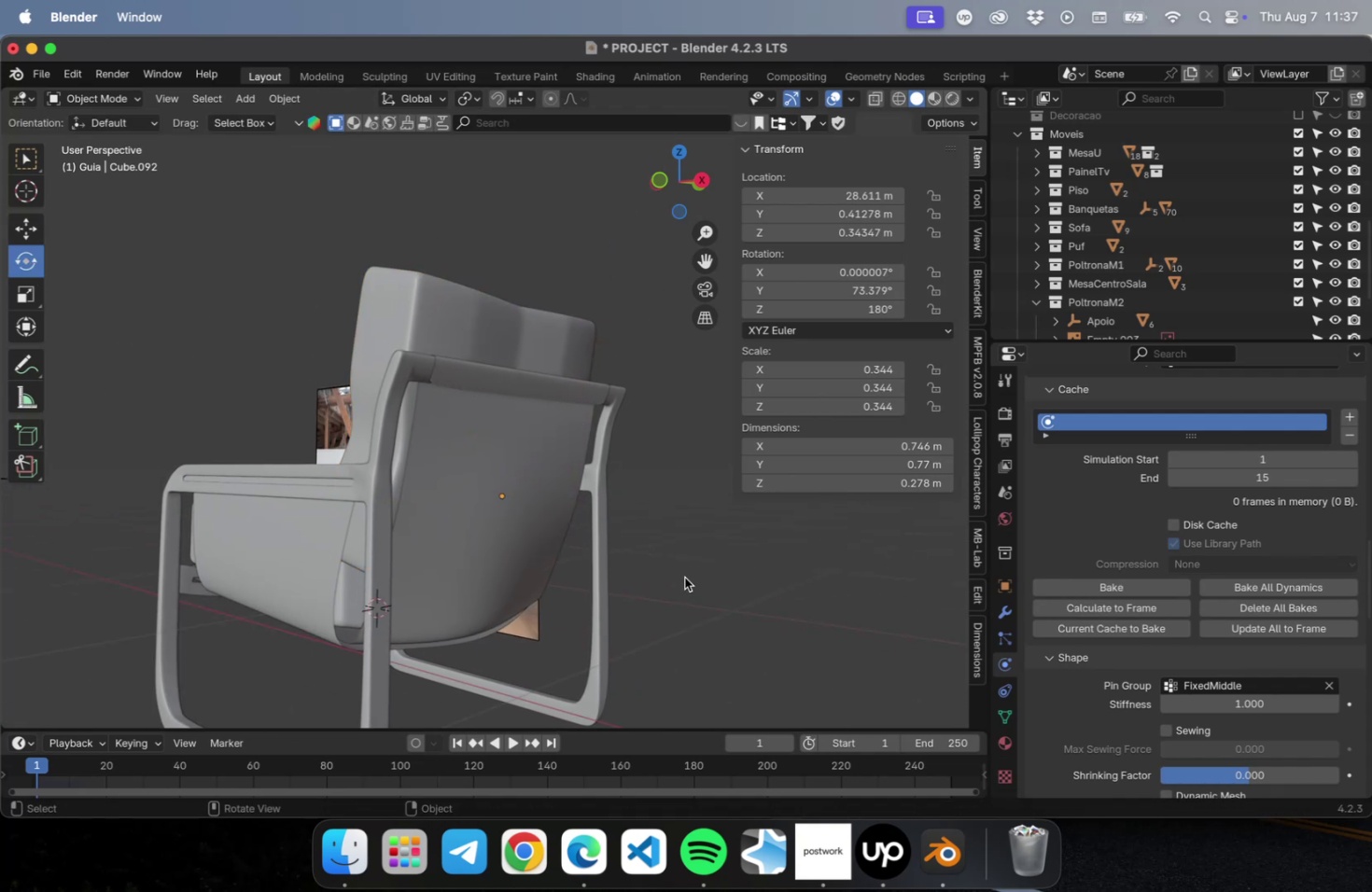 
key(Meta+S)
 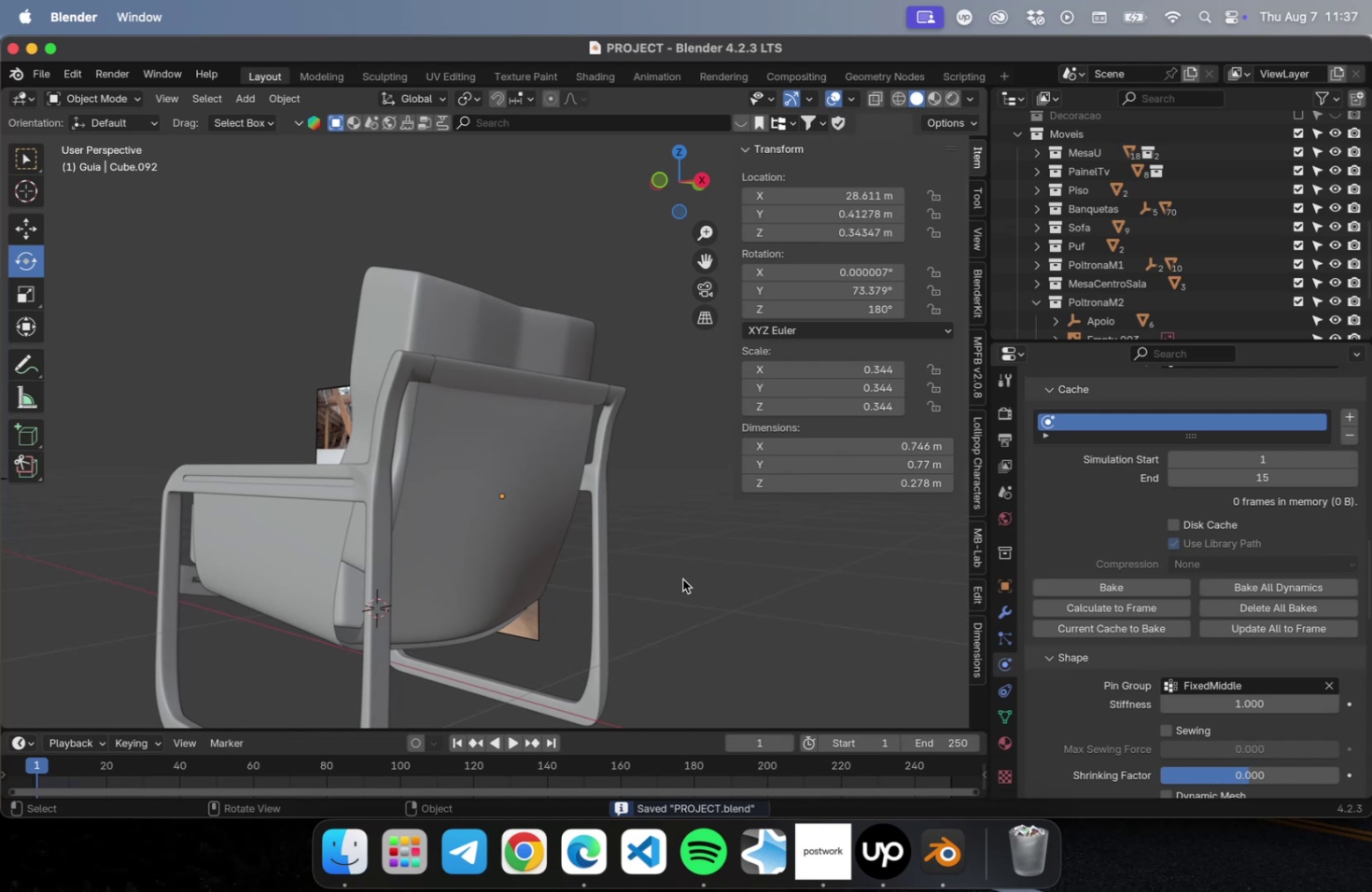 
wait(5.4)
 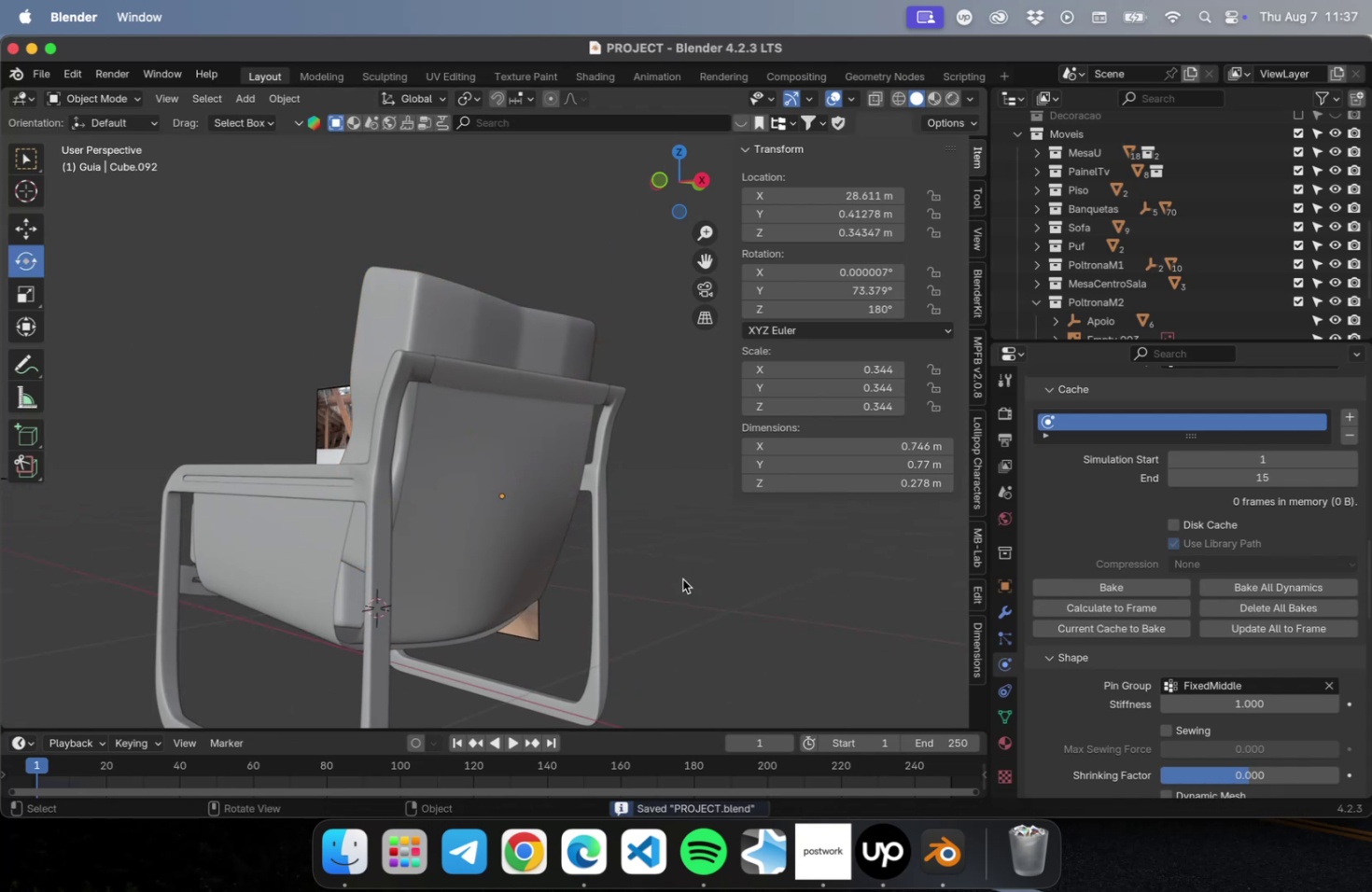 
key(Home)
 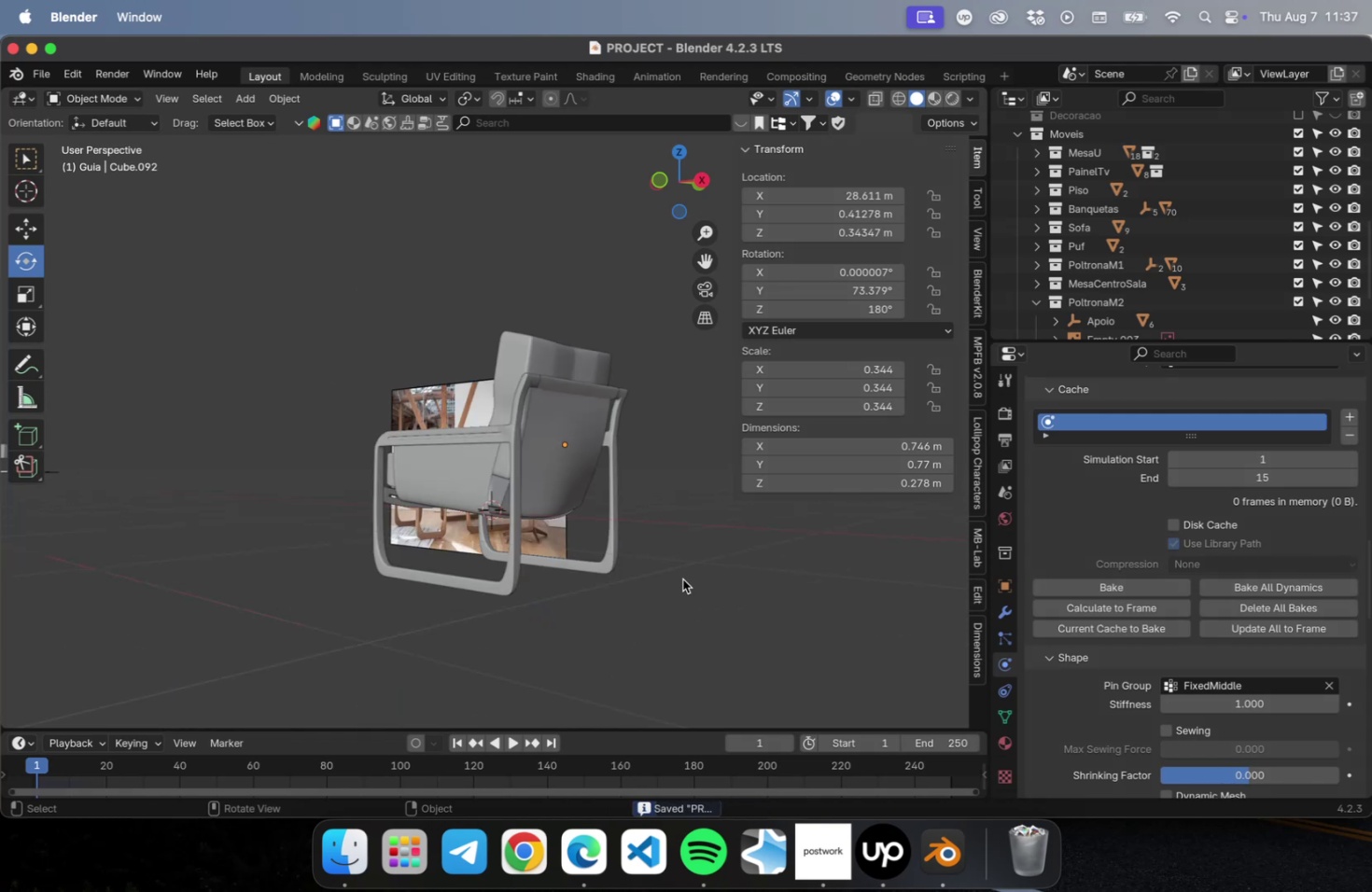 
key(Meta+S)
 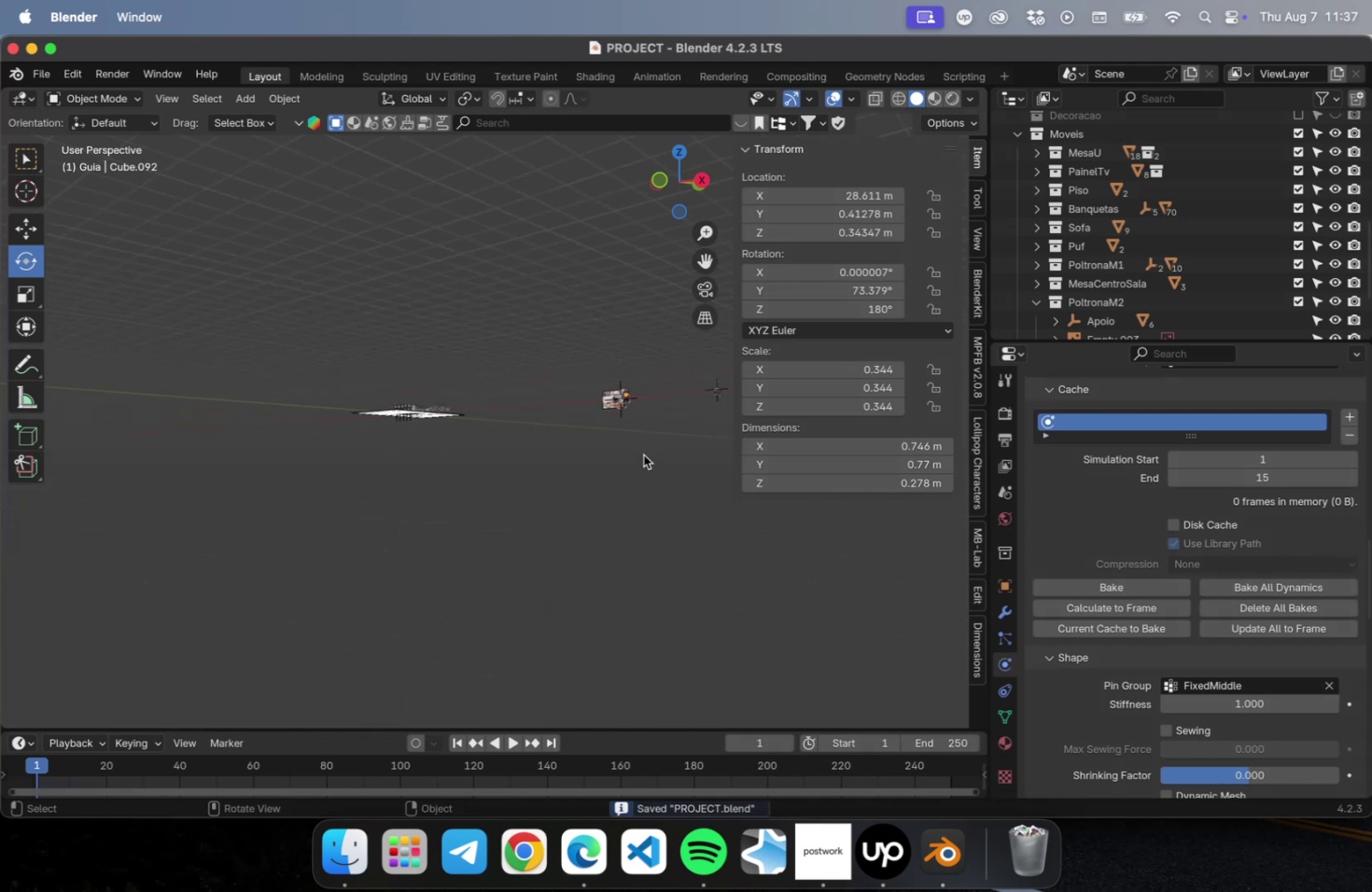 
key(NumLock)
 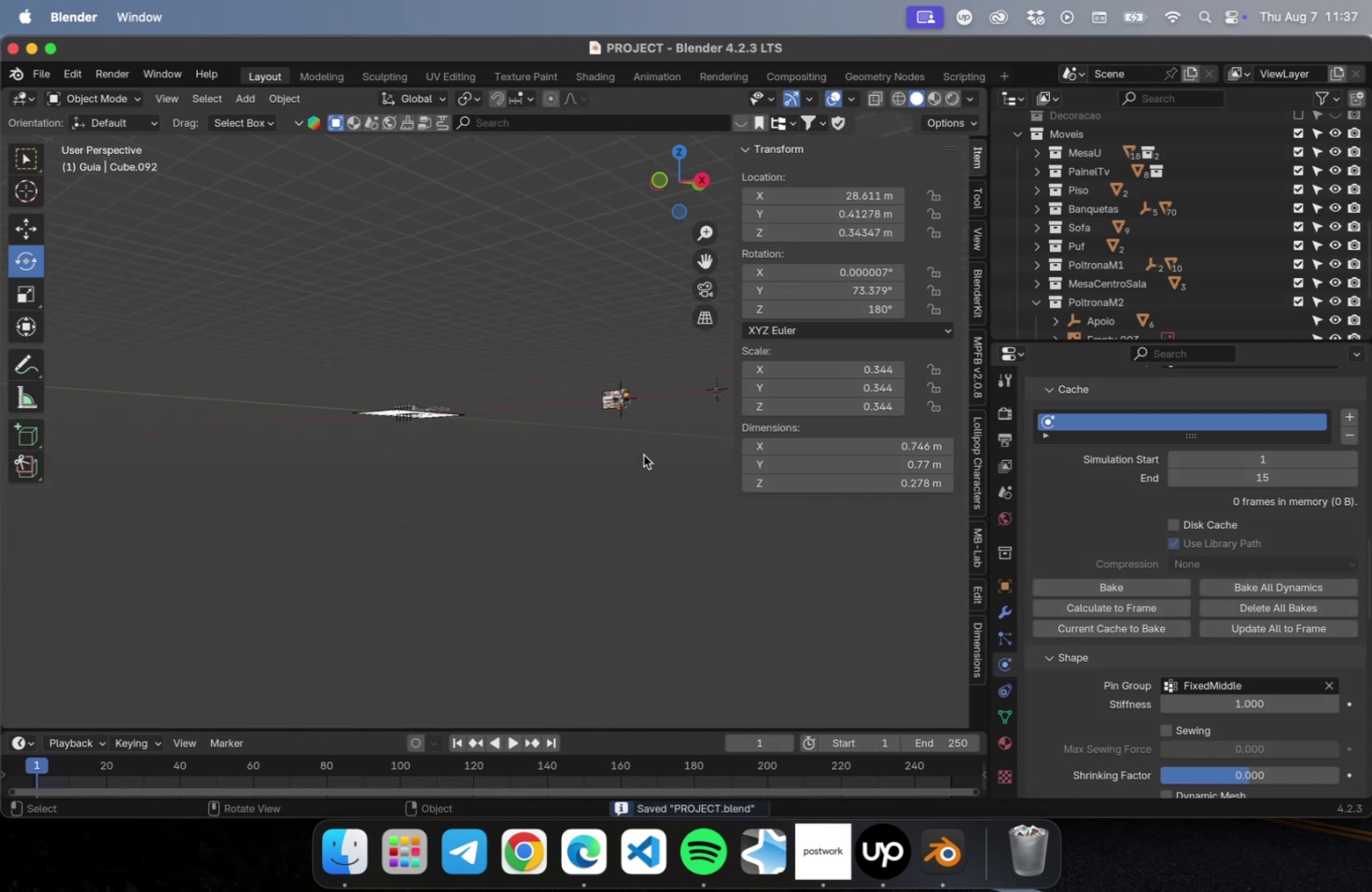 
key(NumpadDecimal)
 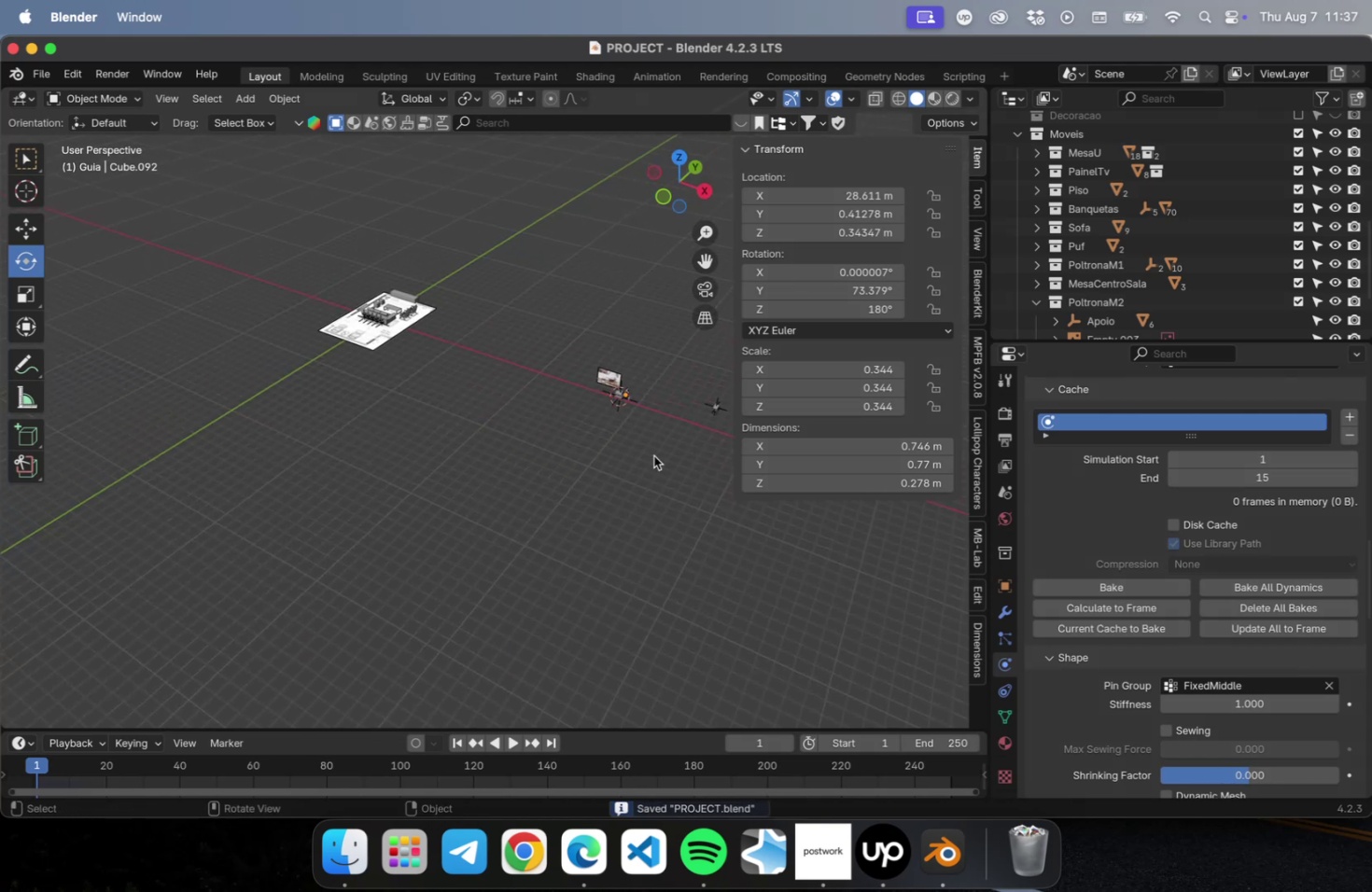 
left_click([622, 396])
 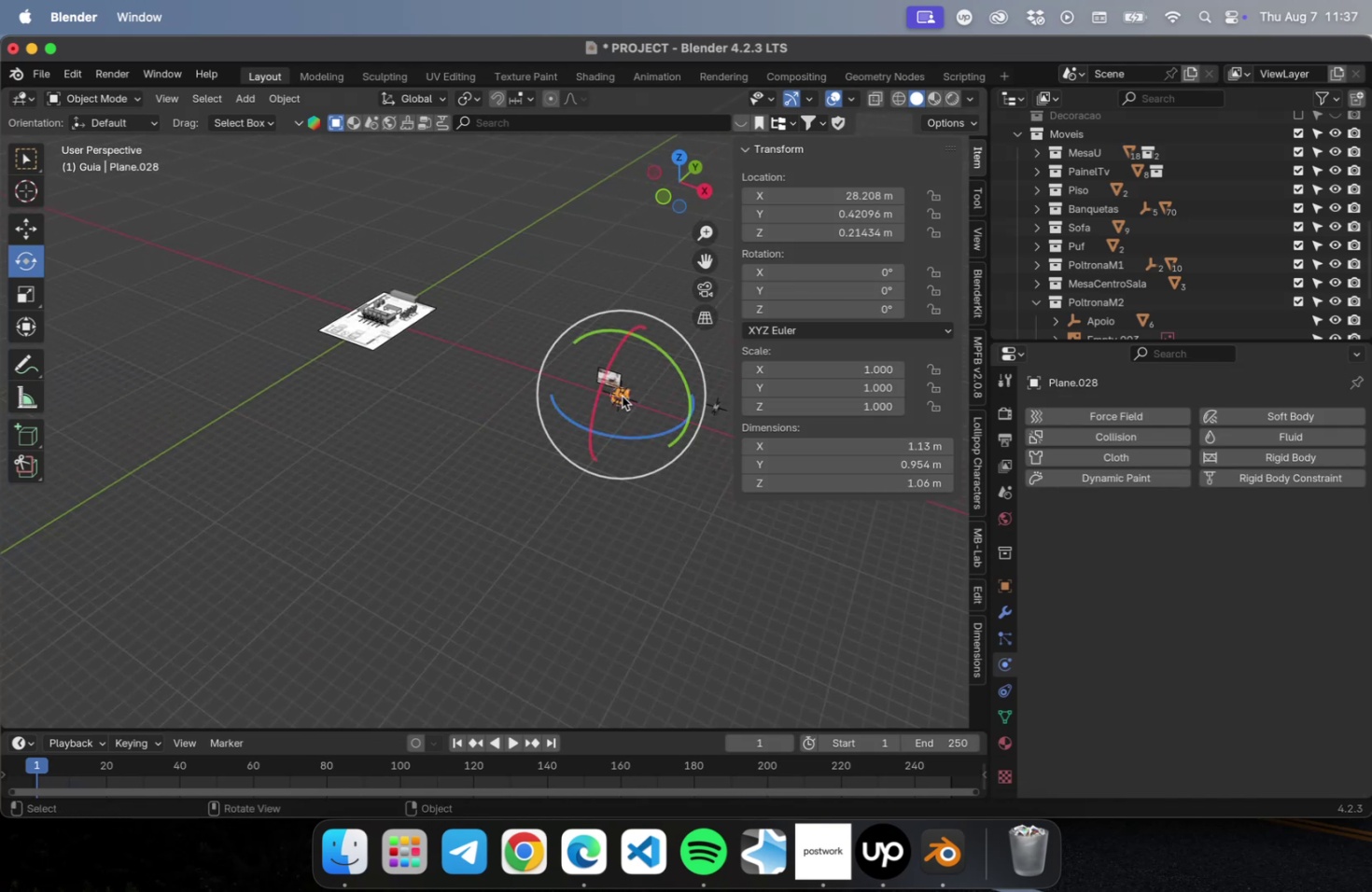 
key(NumLock)
 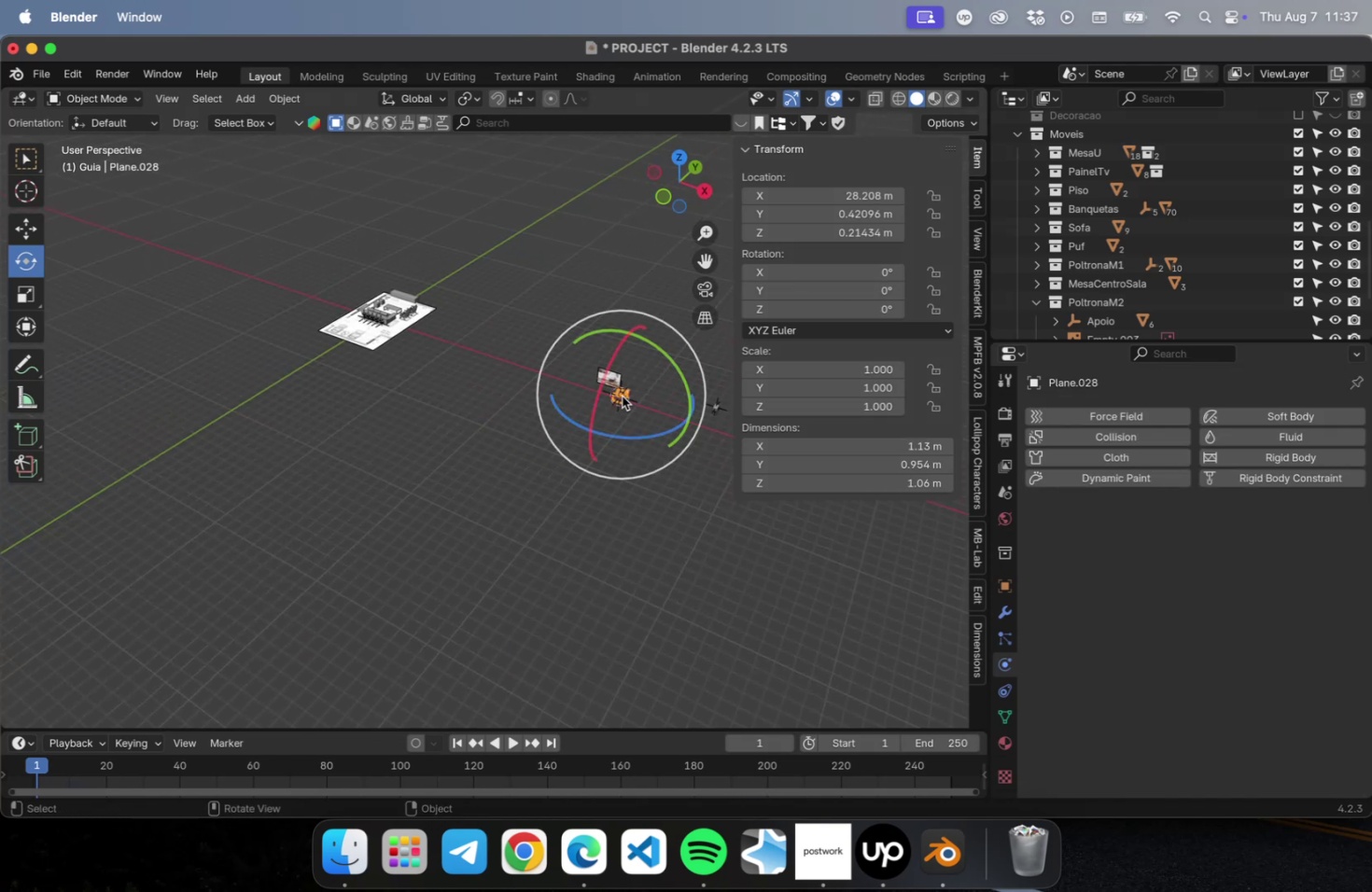 
key(NumpadDecimal)
 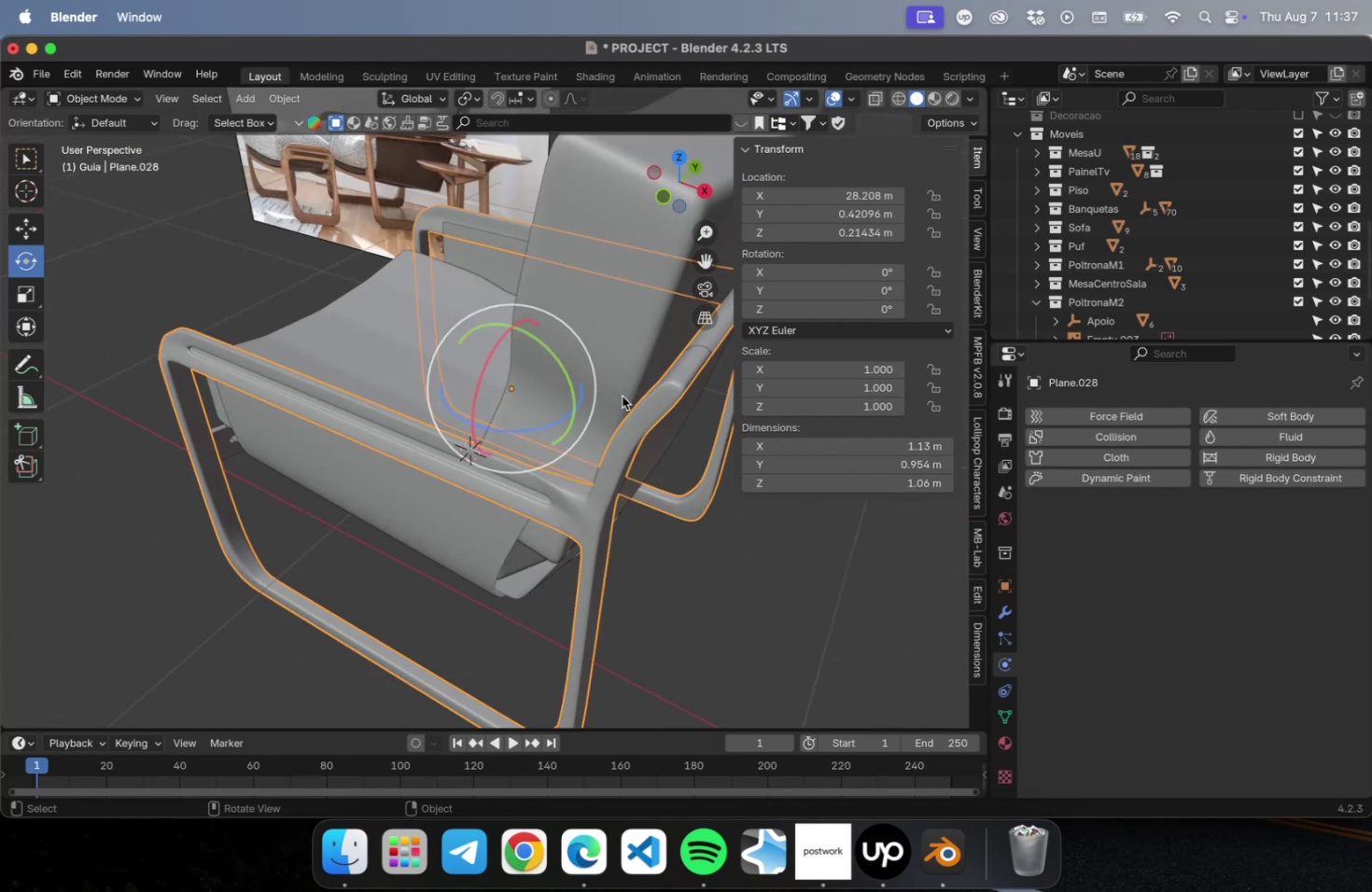 
scroll: coordinate [606, 437], scroll_direction: down, amount: 4.0
 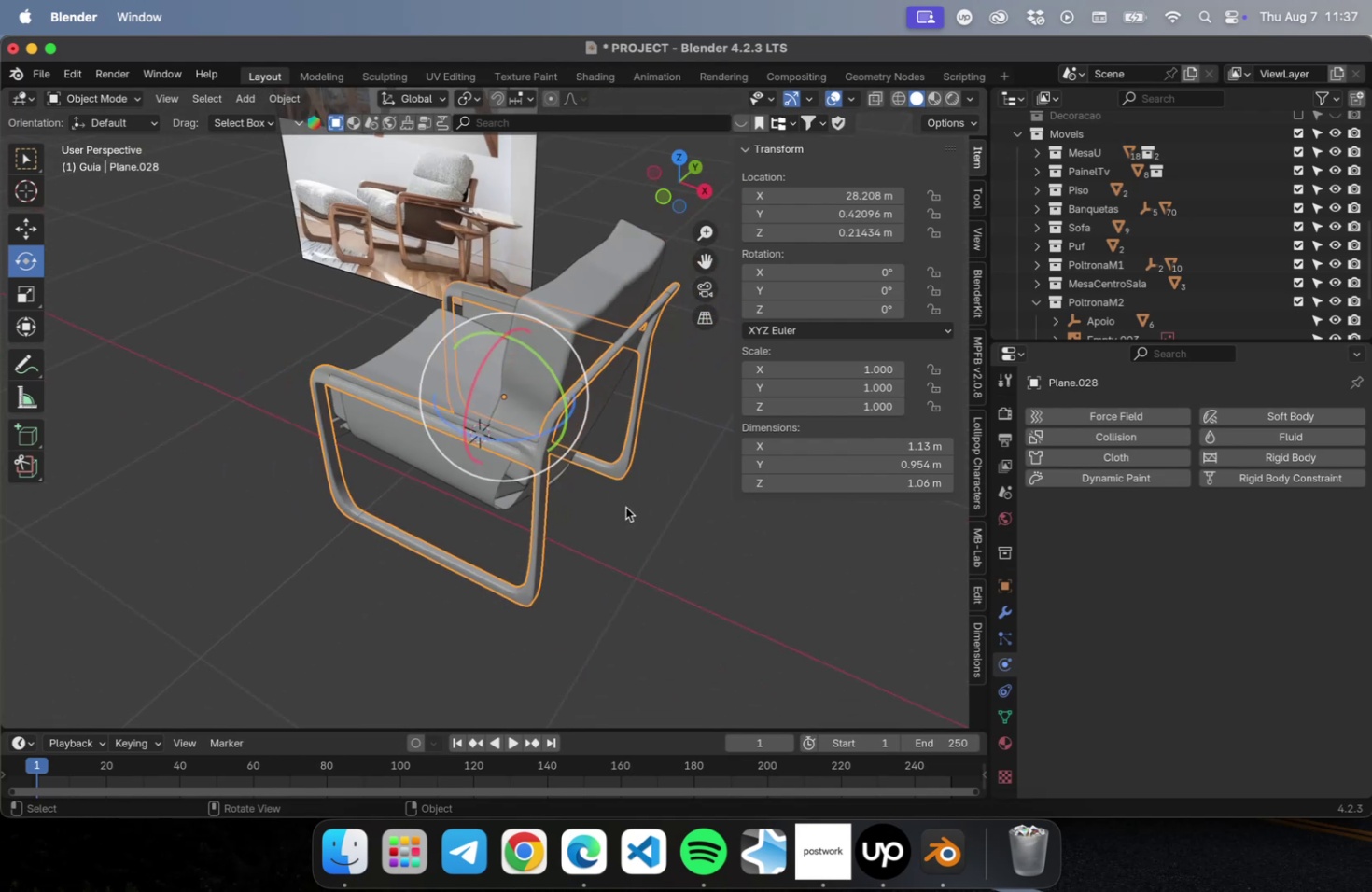 
left_click([637, 519])
 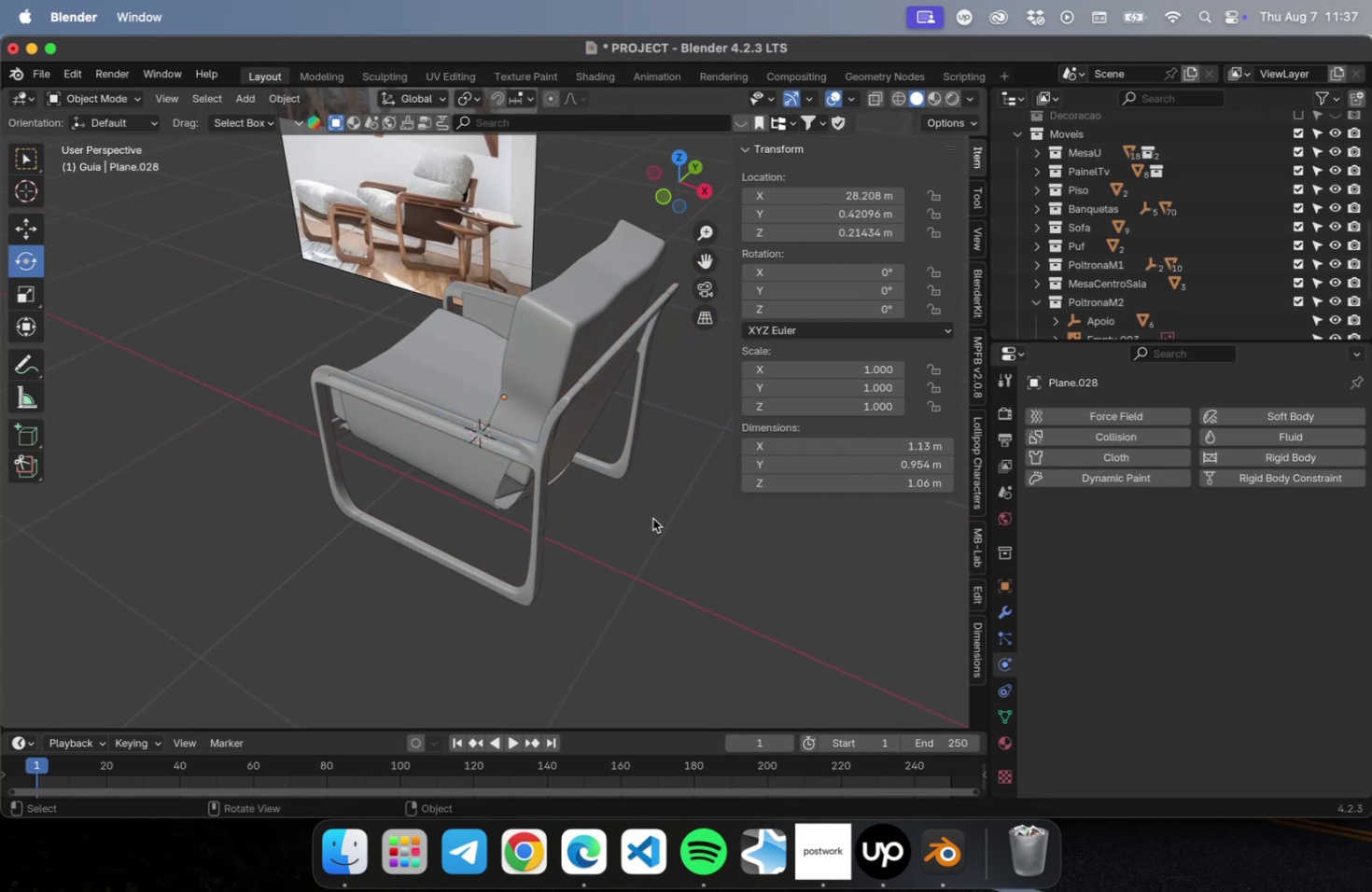 
left_click([555, 330])
 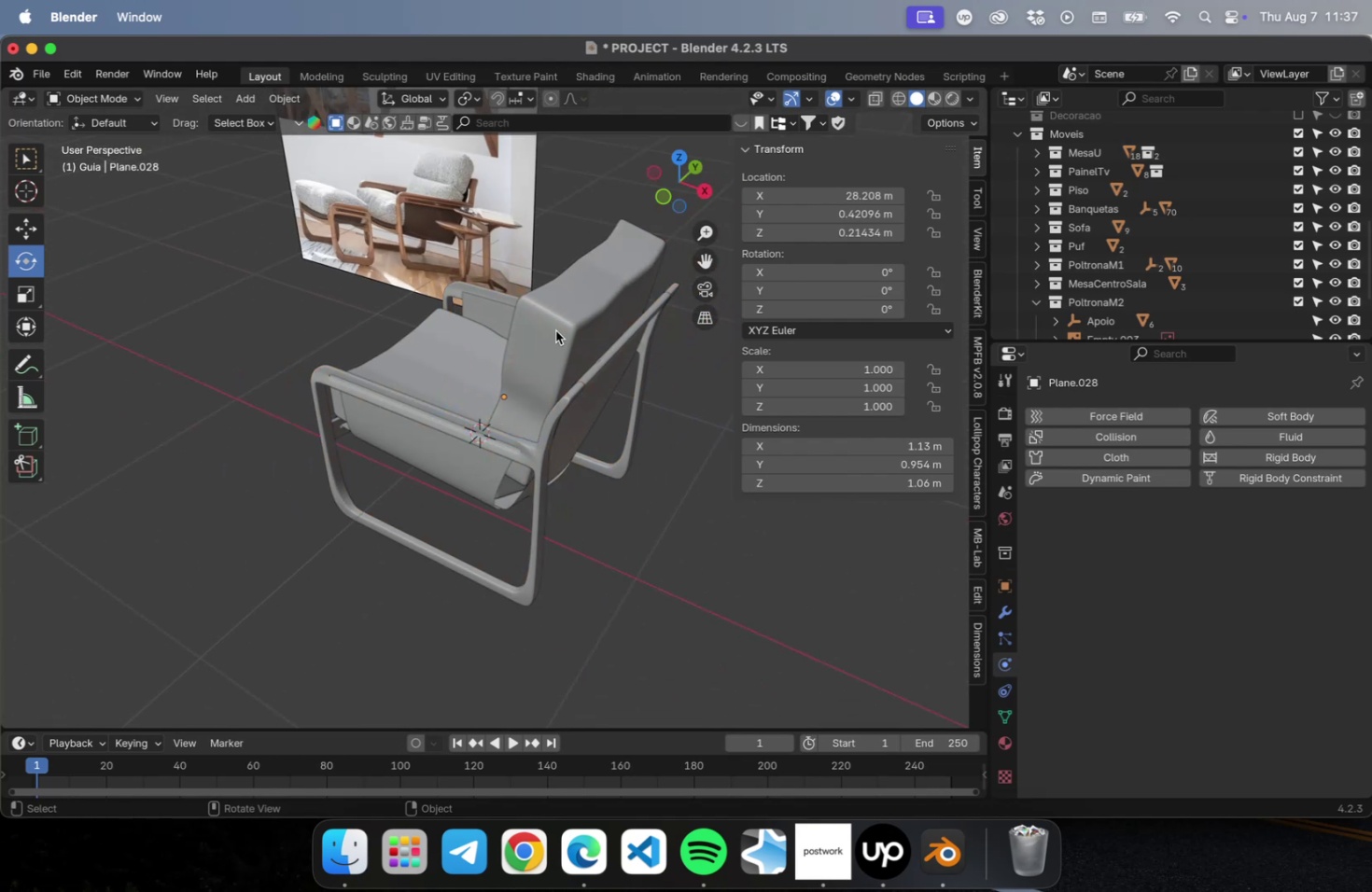 
hold_key(key=ShiftLeft, duration=0.65)
 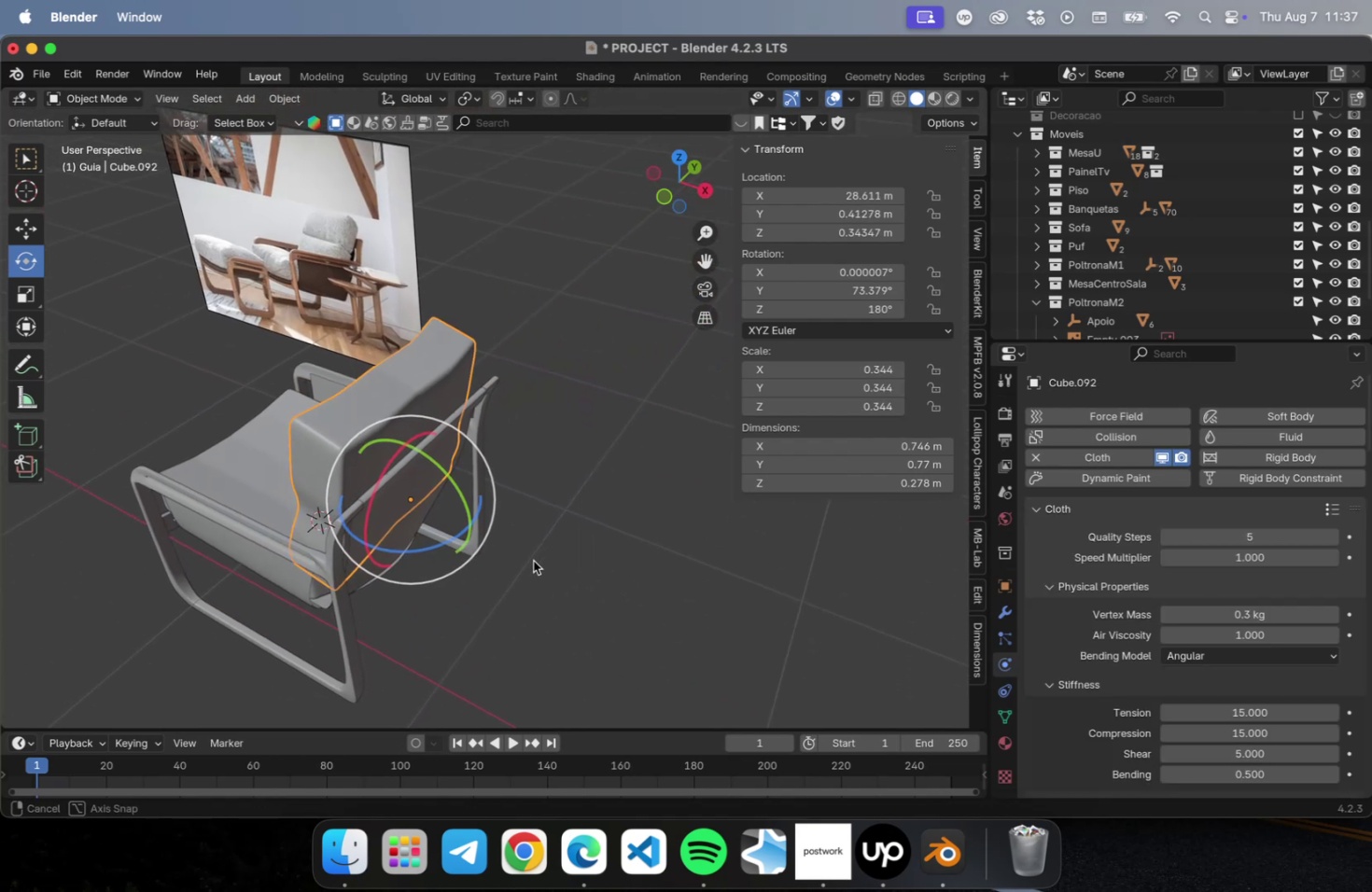 
key(Meta+CommandLeft)
 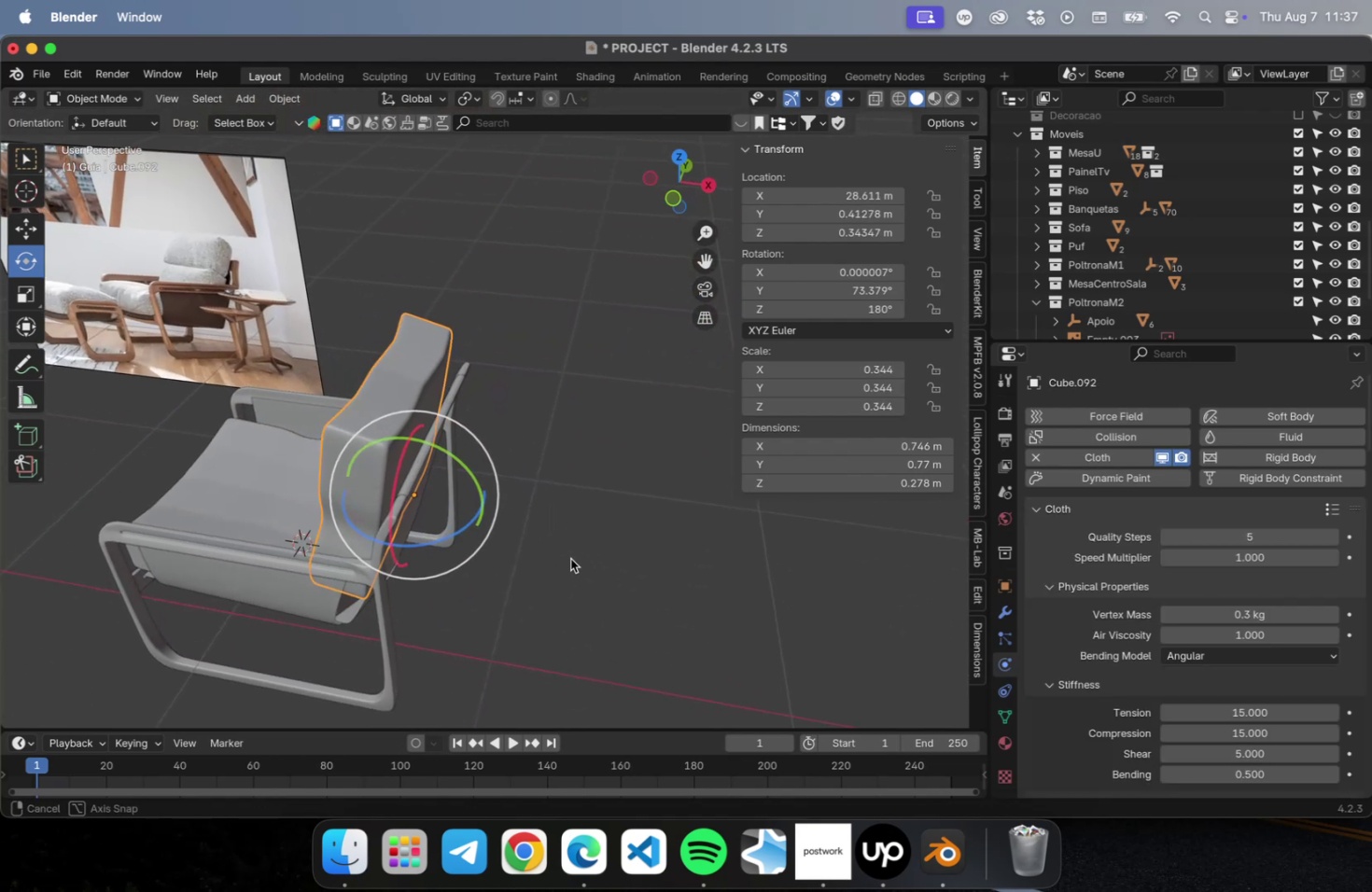 
key(Meta+S)
 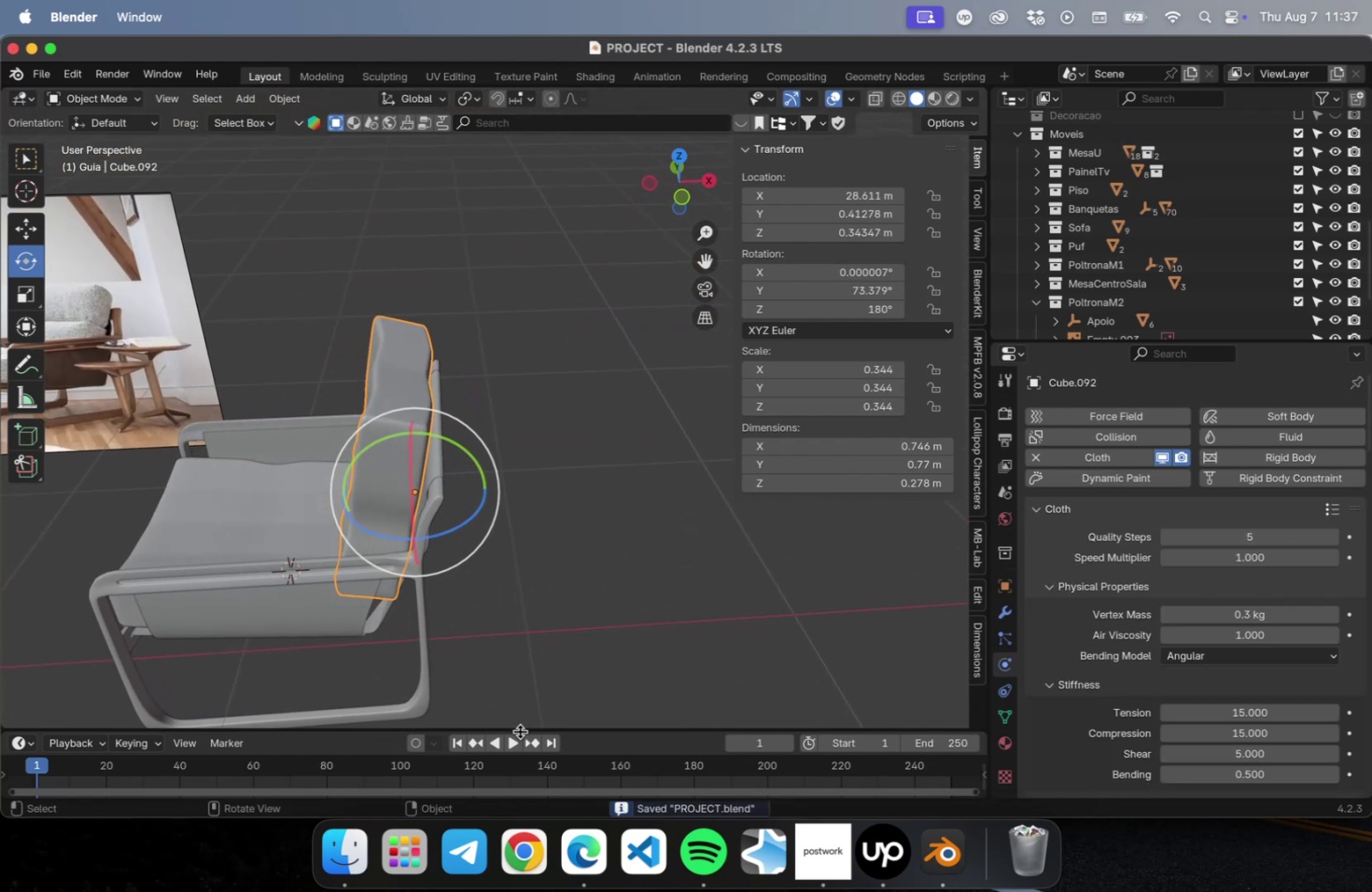 
left_click([522, 738])
 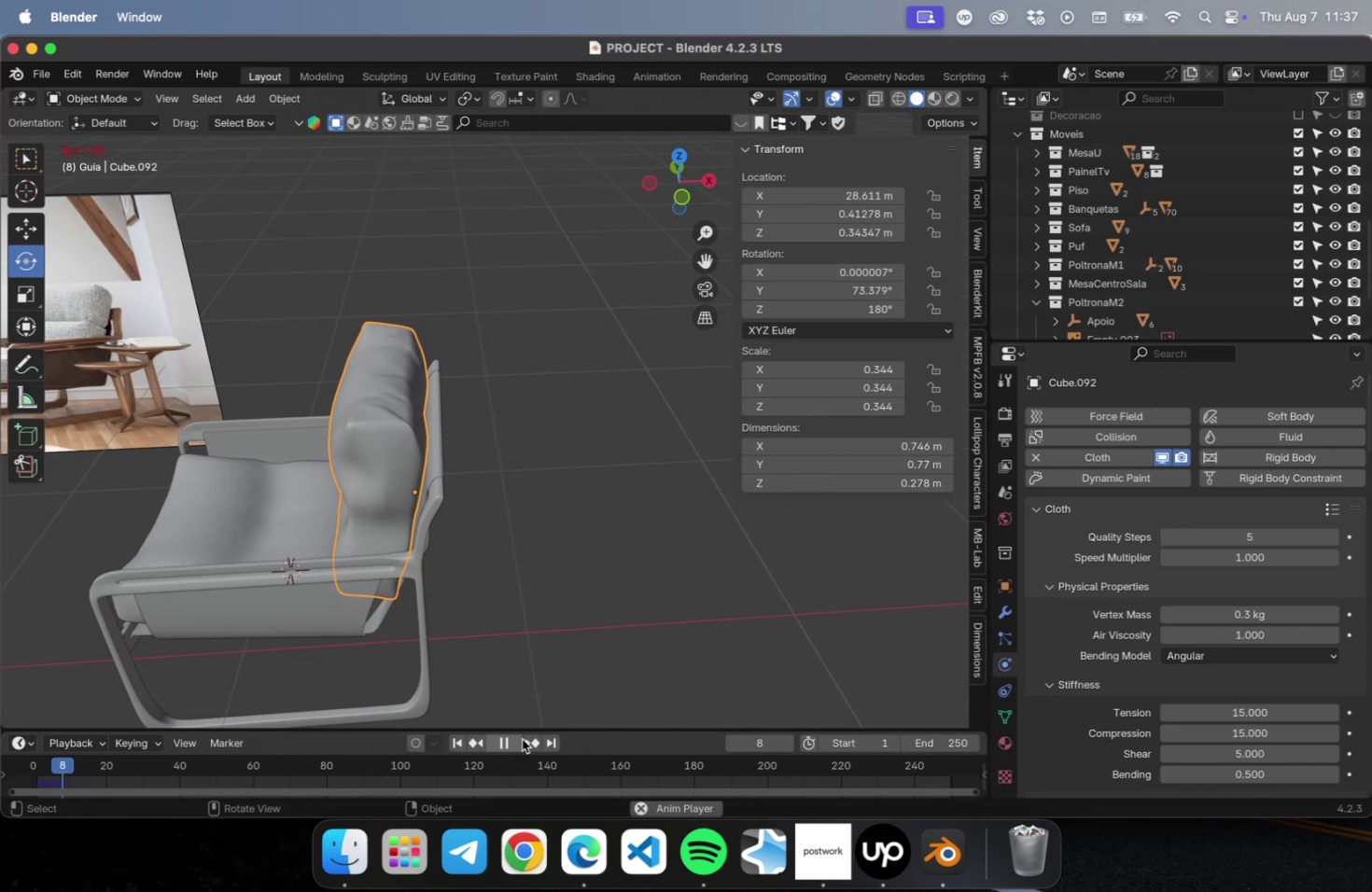 
wait(9.92)
 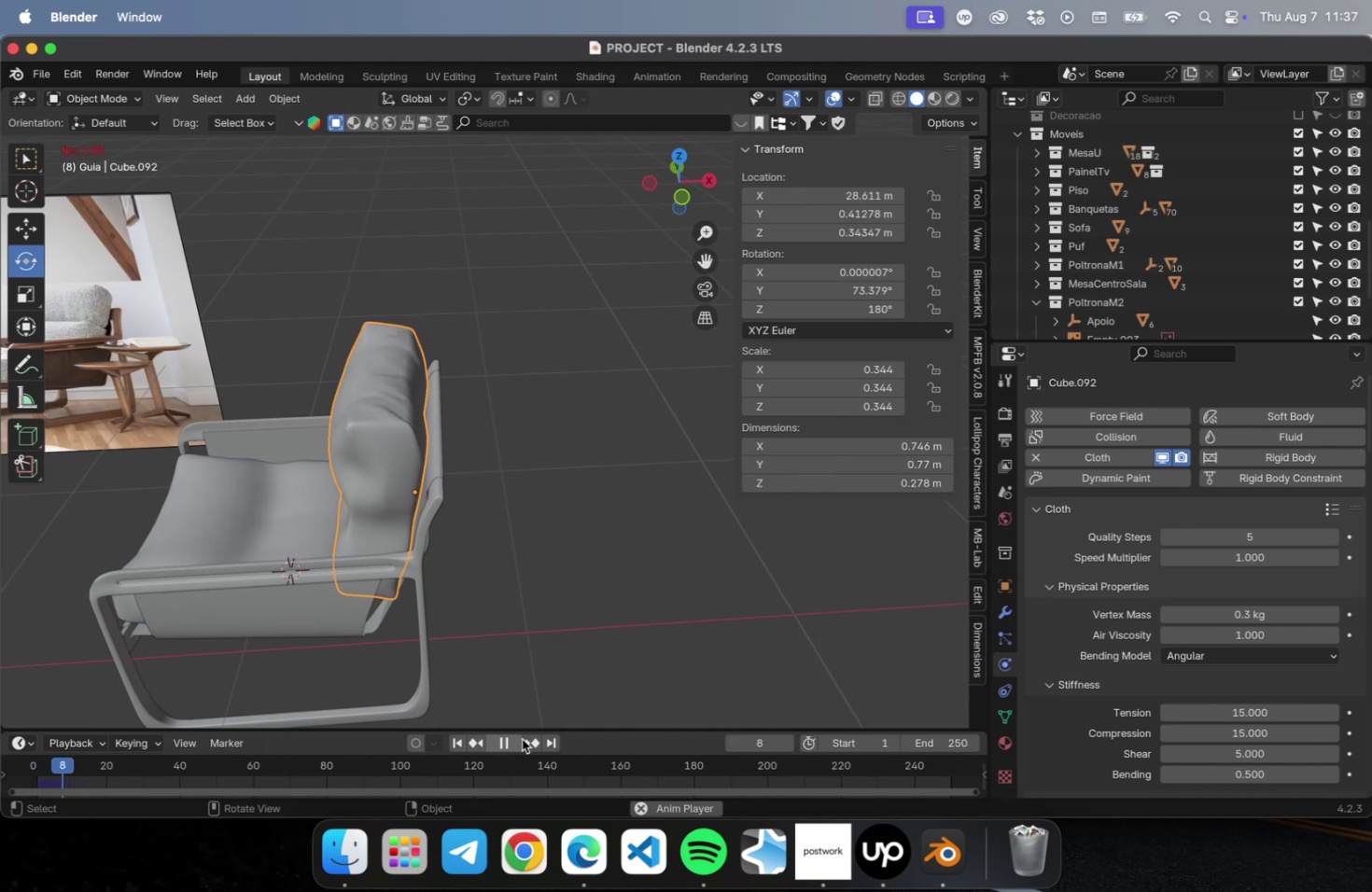 
left_click([523, 738])
 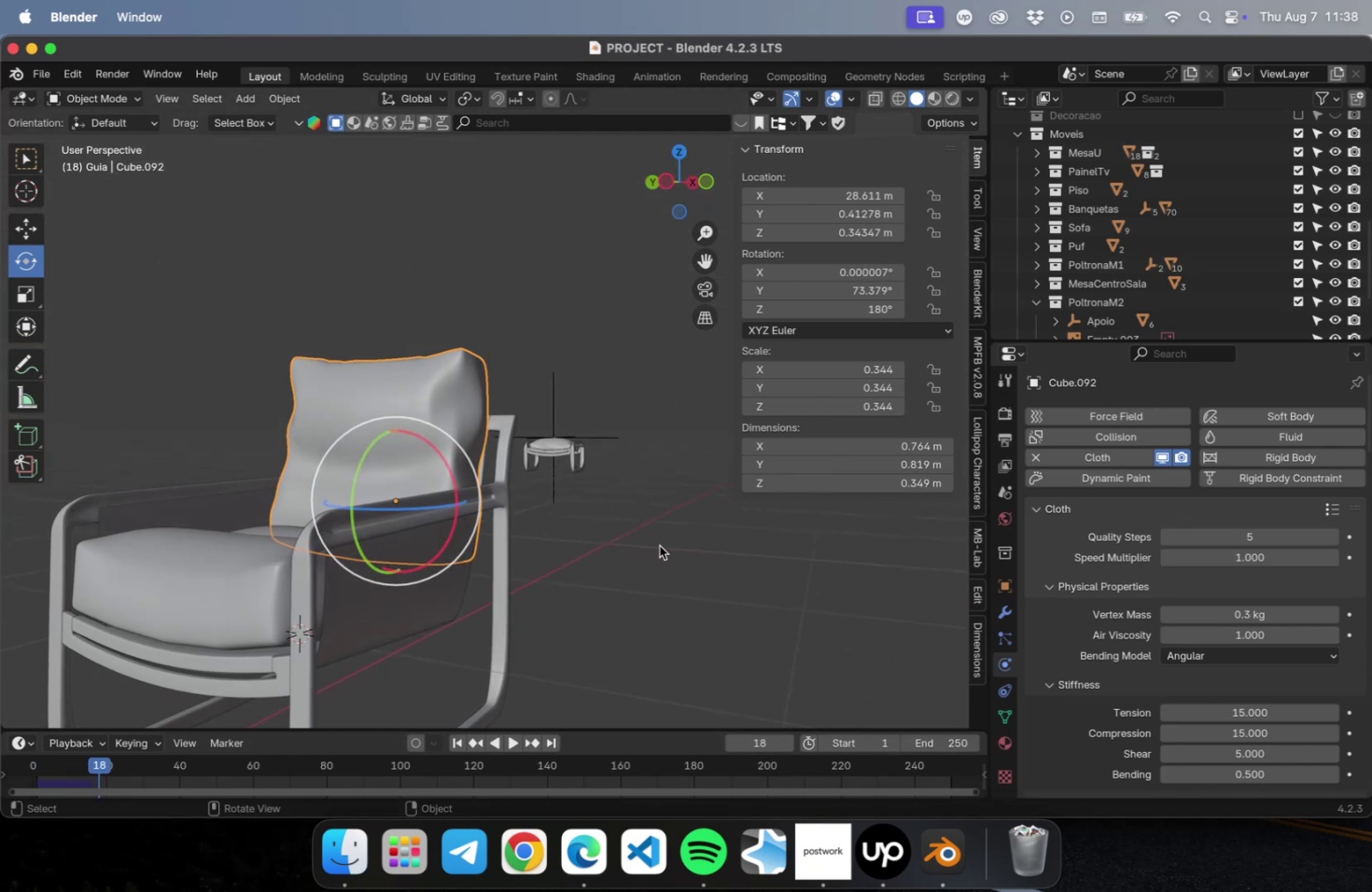 
scroll: coordinate [666, 603], scroll_direction: down, amount: 4.0
 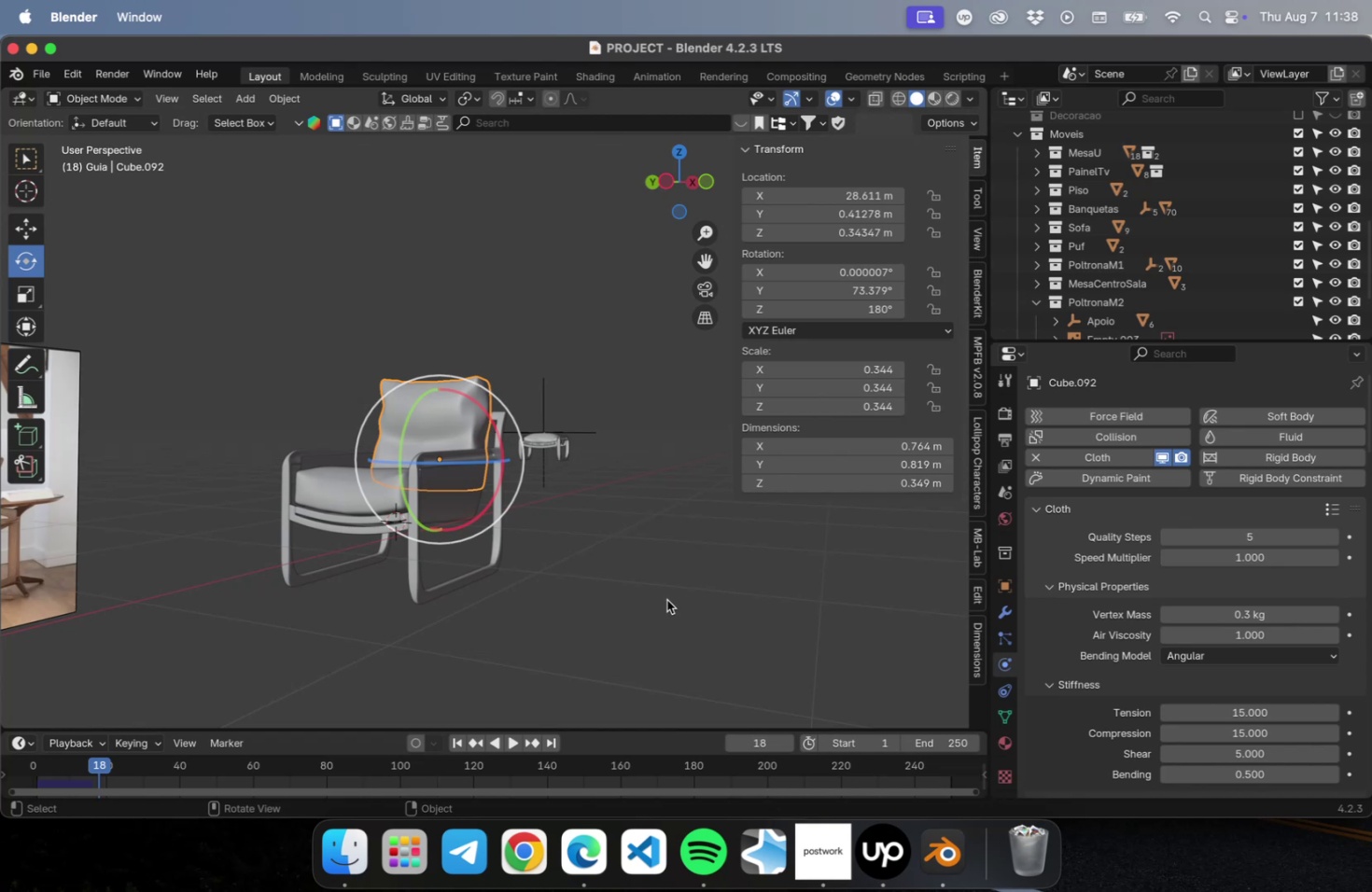 
left_click([662, 615])
 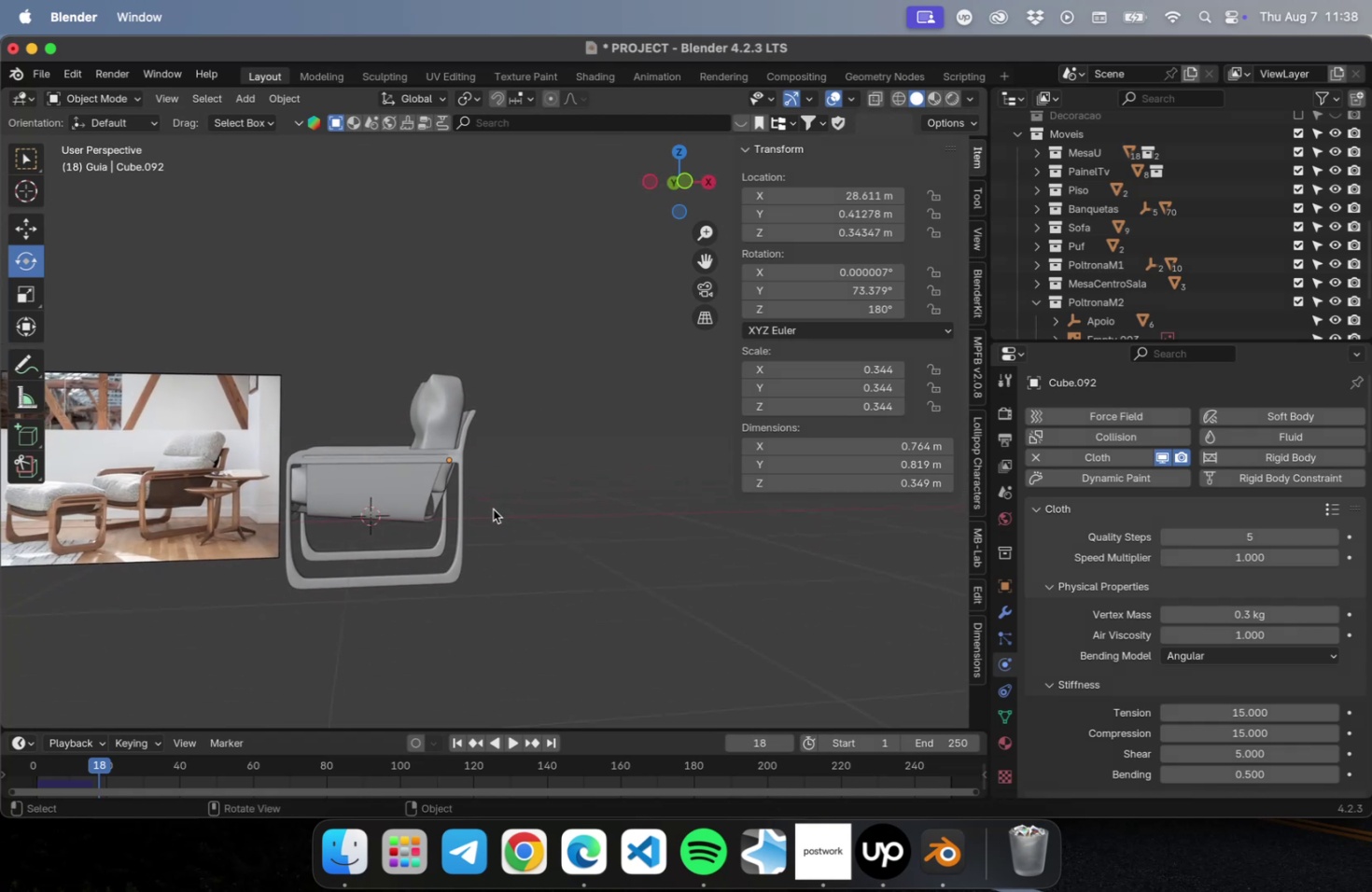 
wait(14.26)
 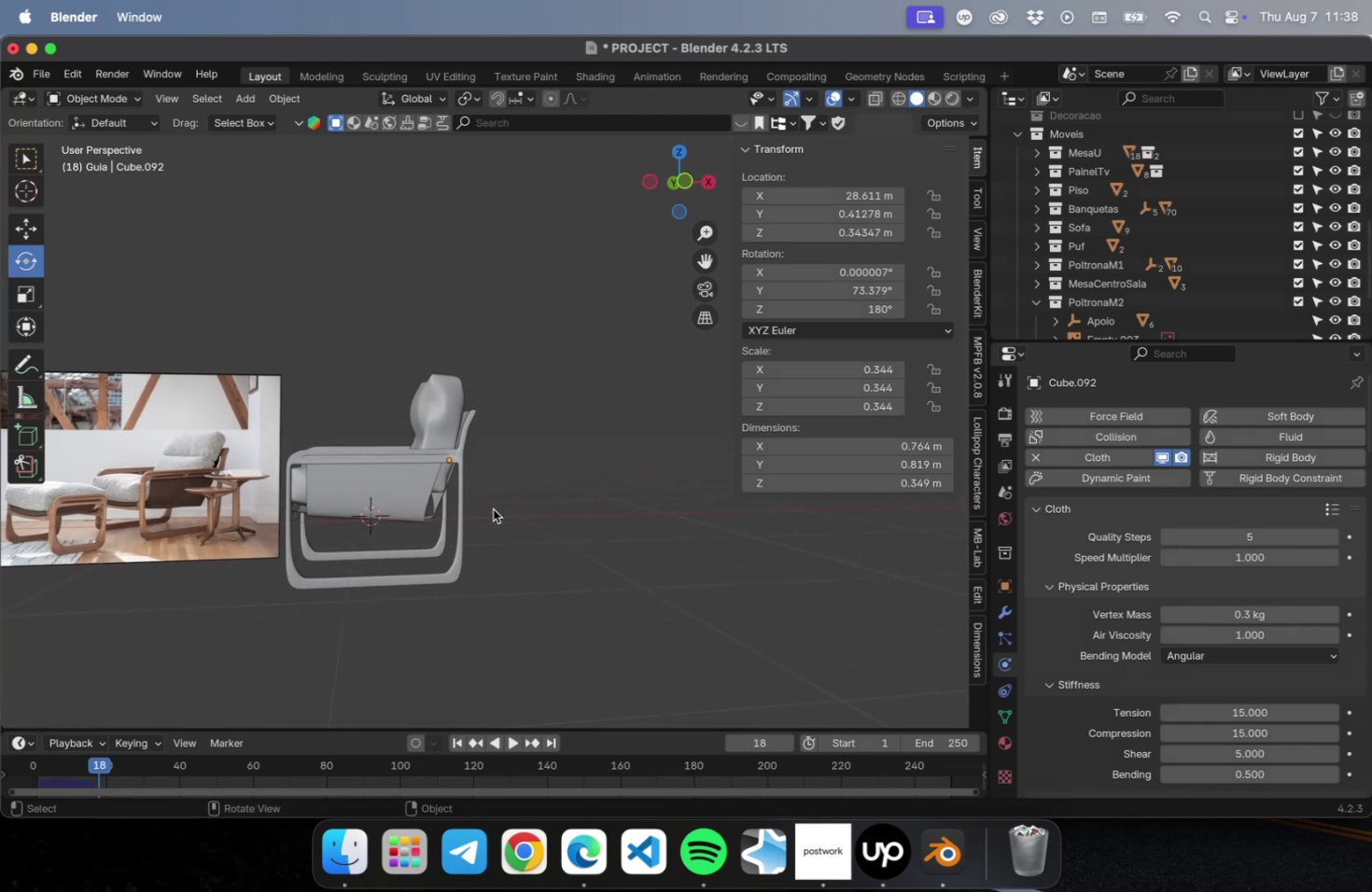 
left_click([397, 439])
 